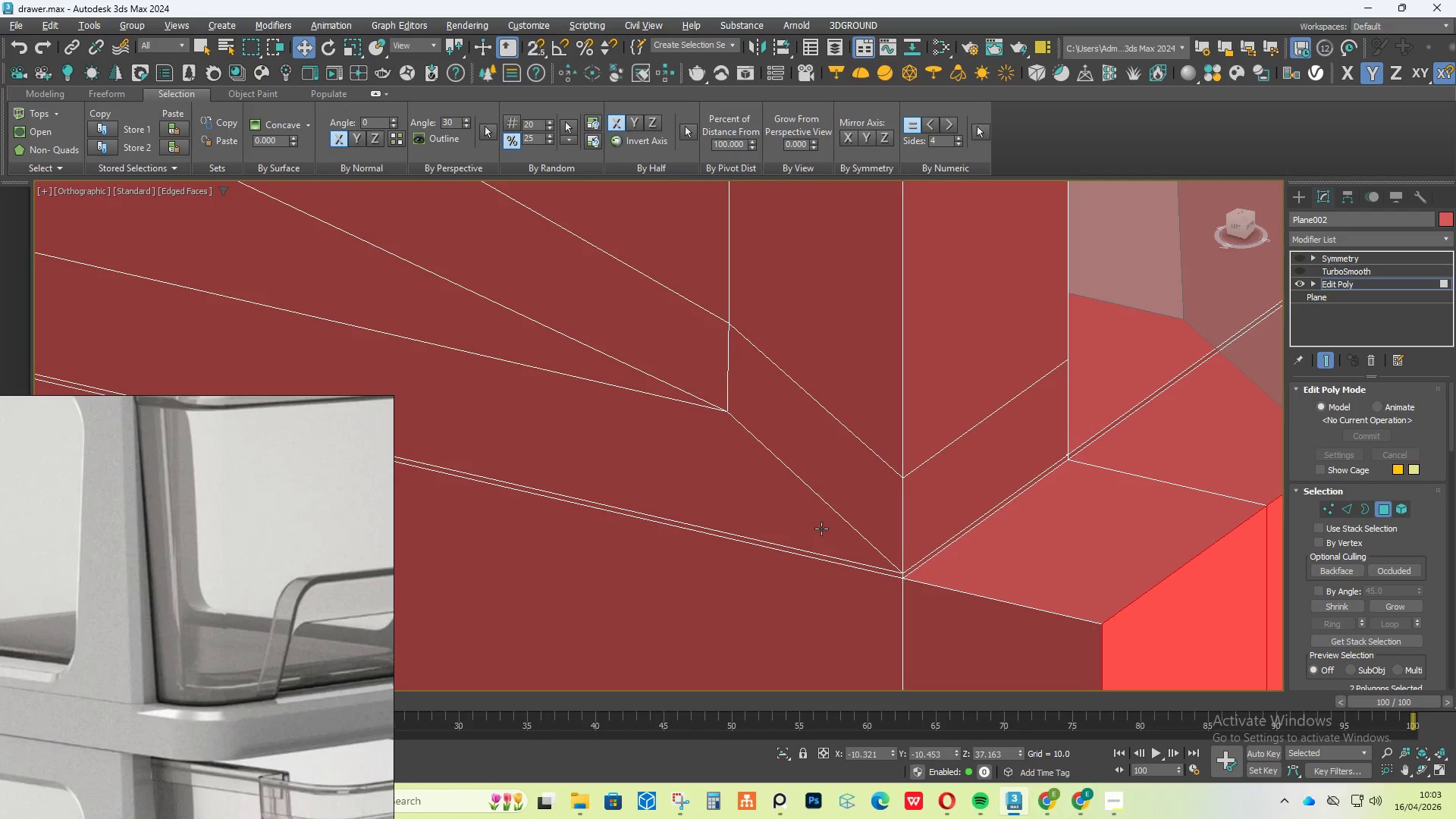 
wait(6.22)
 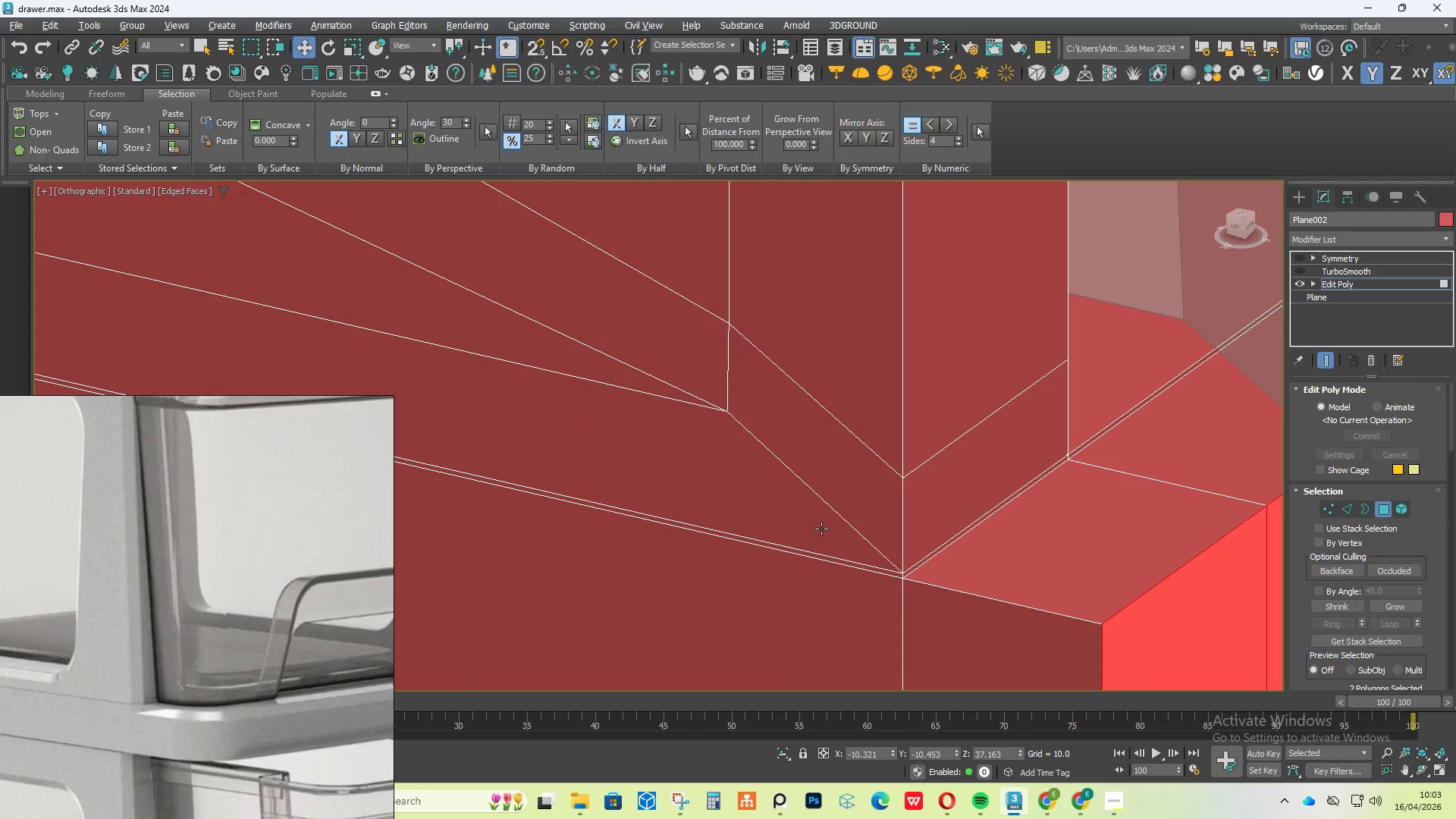 
scroll: coordinate [821, 529], scroll_direction: down, amount: 5.0
 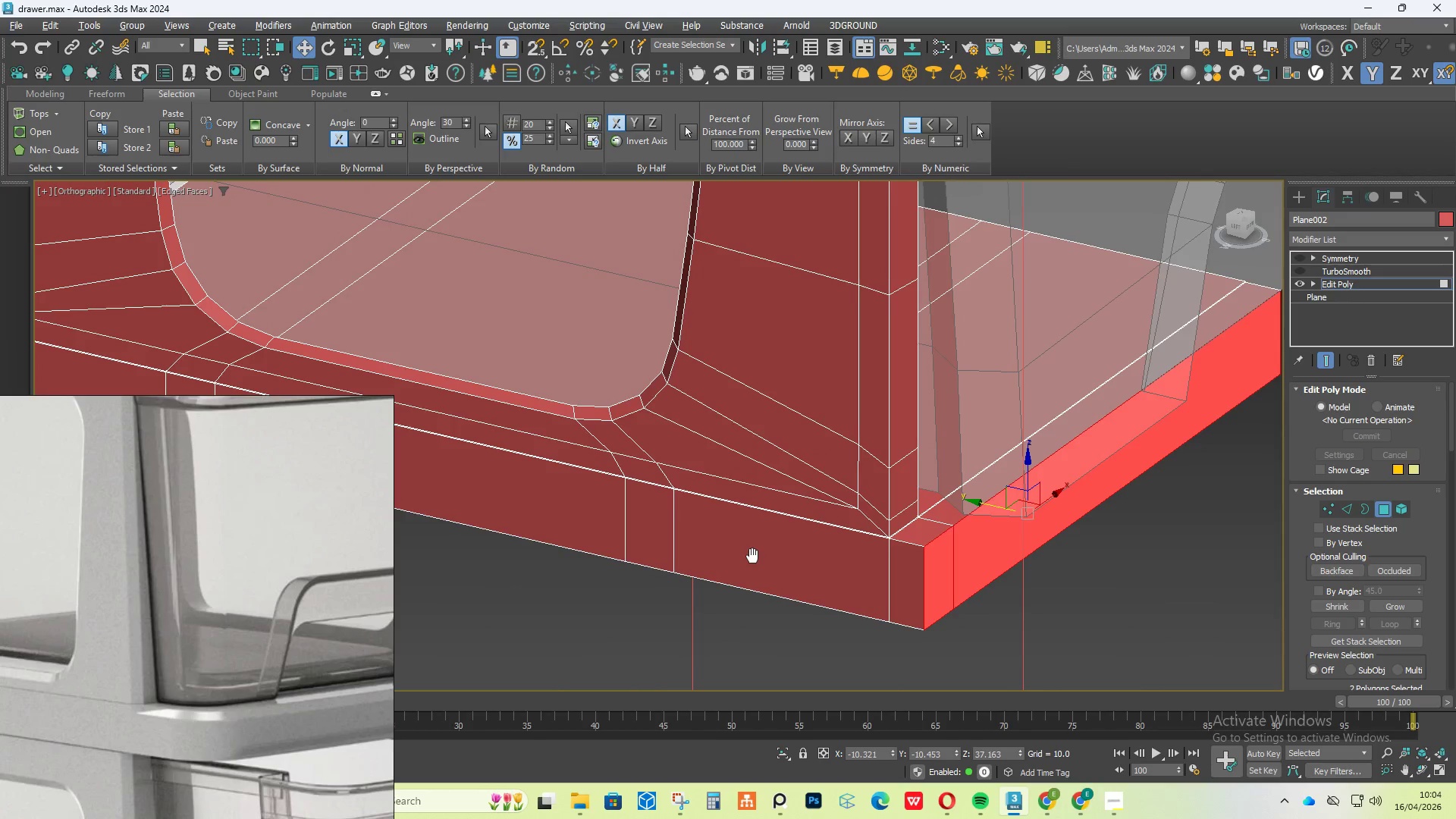 
scroll: coordinate [877, 535], scroll_direction: up, amount: 6.0
 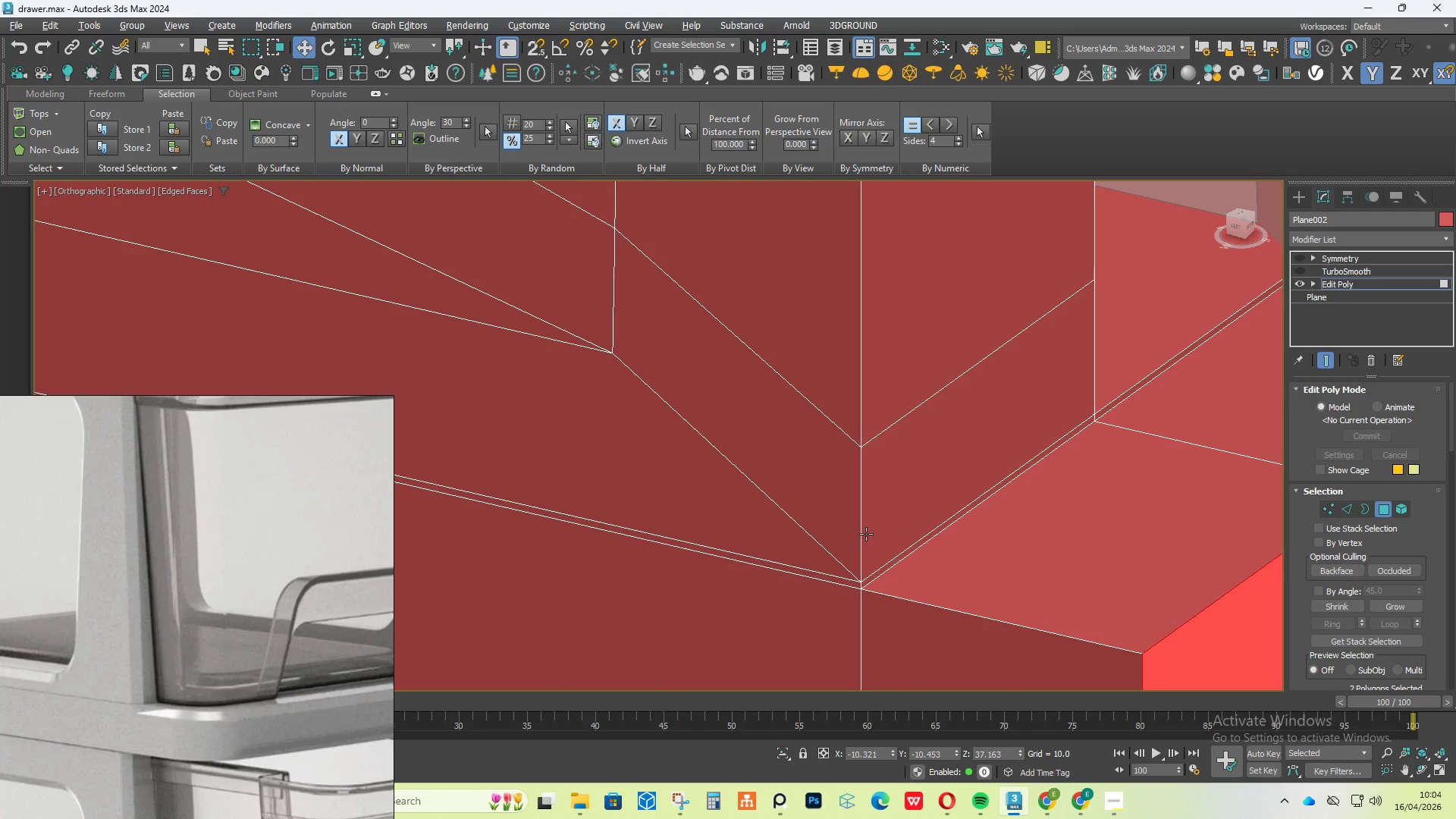 
double_click([865, 534])
 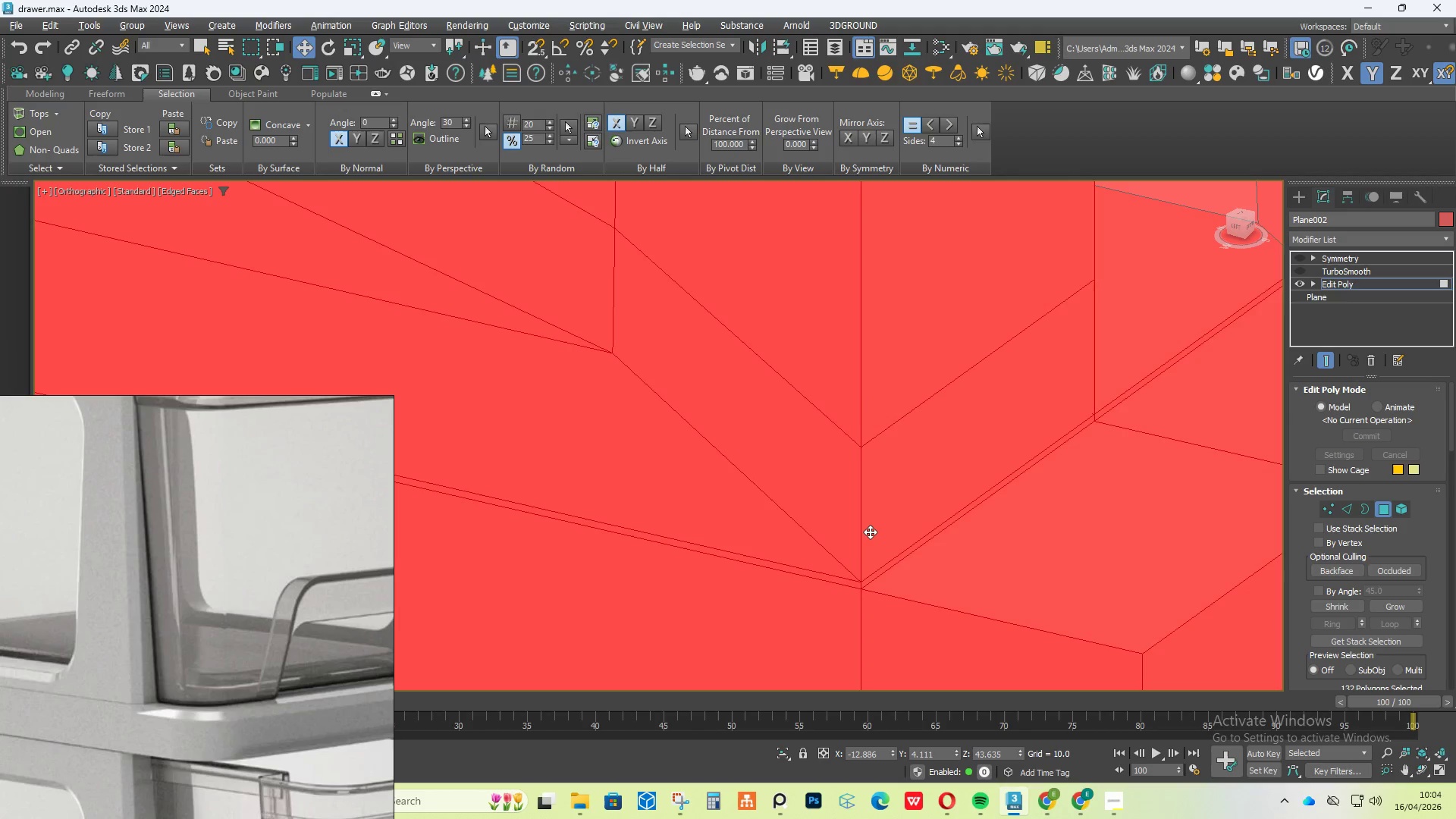 
key(1)
 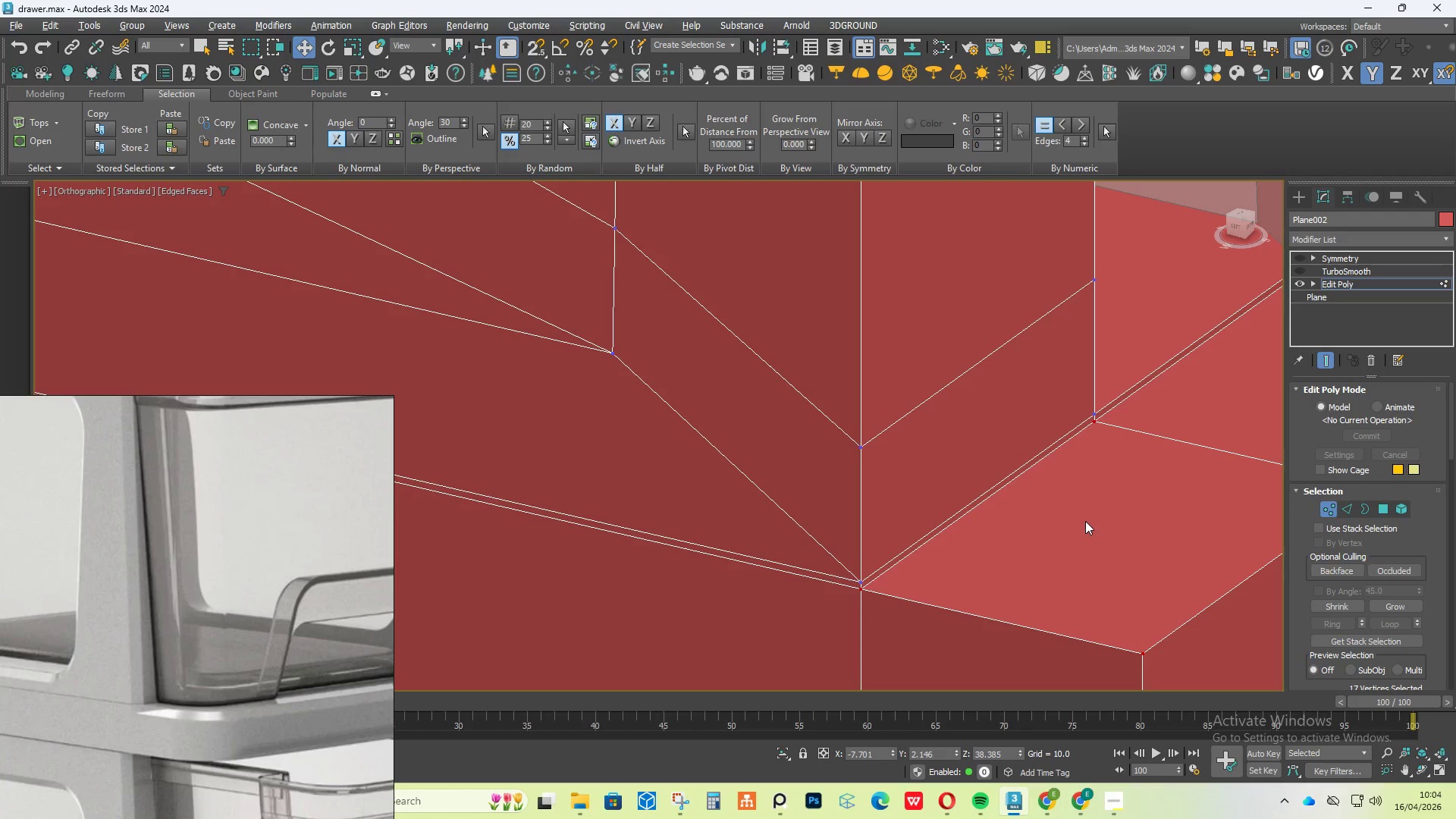 
key(2)
 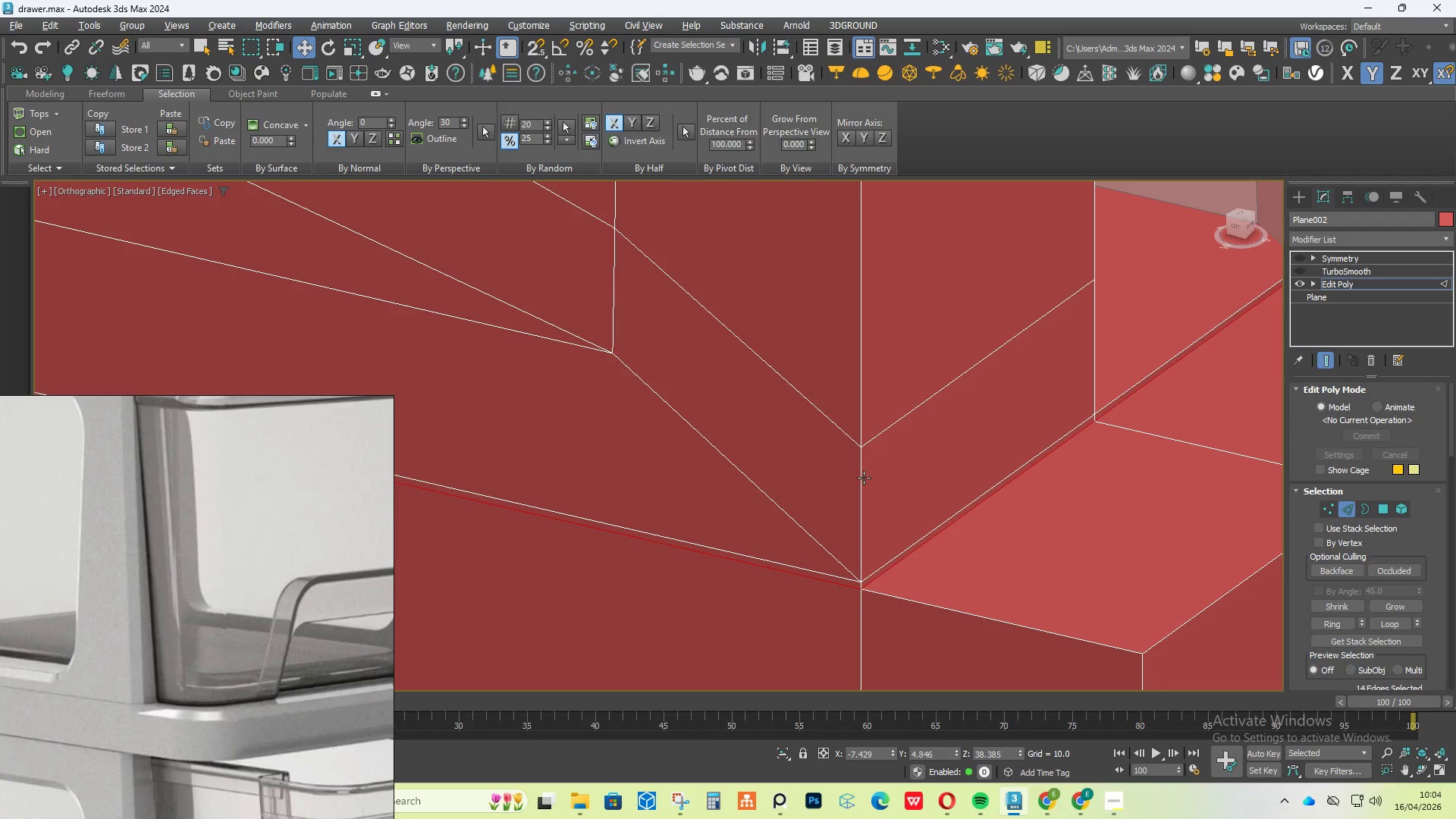 
double_click([863, 477])
 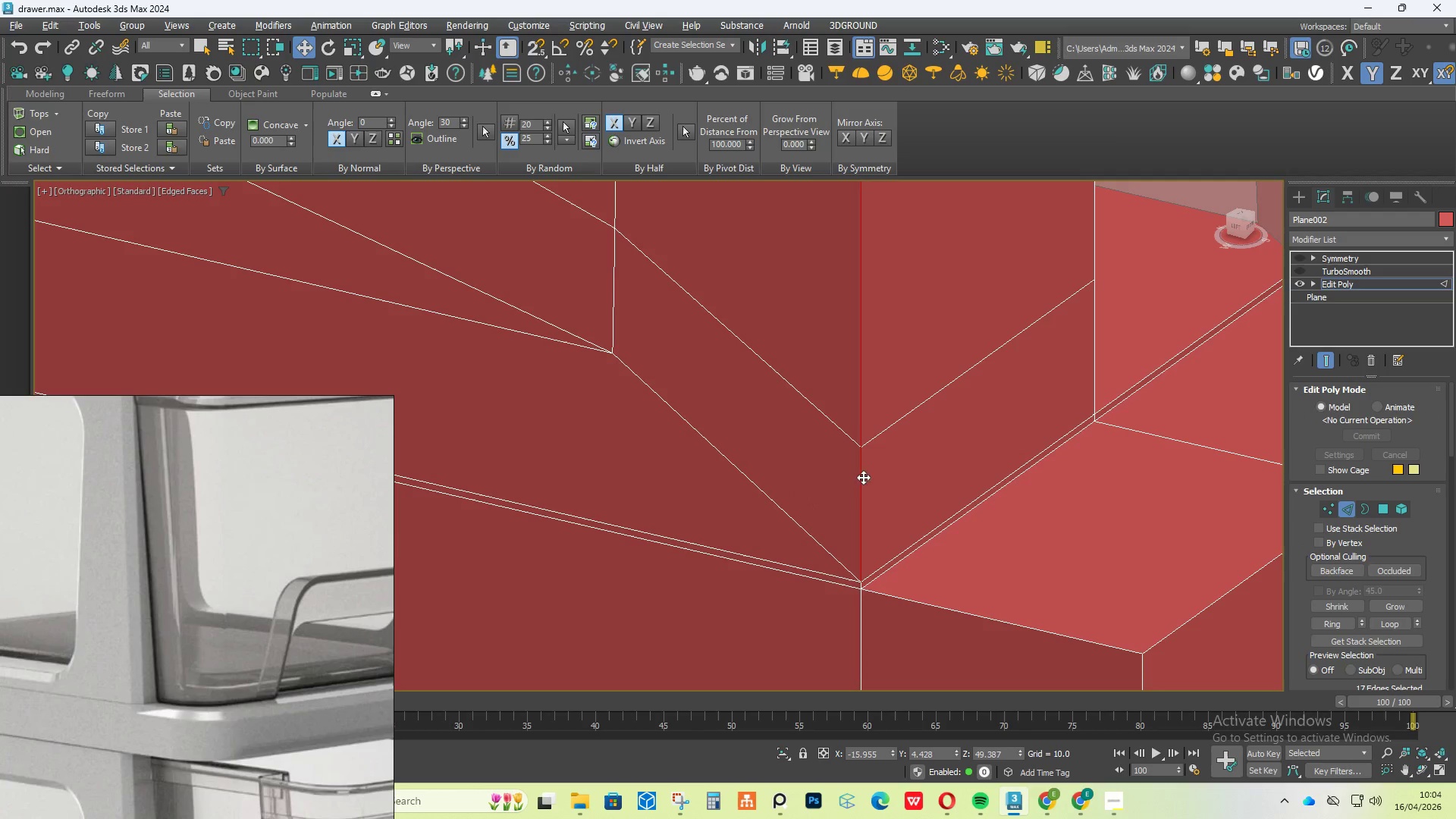 
hold_key(key=ControlLeft, duration=0.78)
double_click([875, 594])
 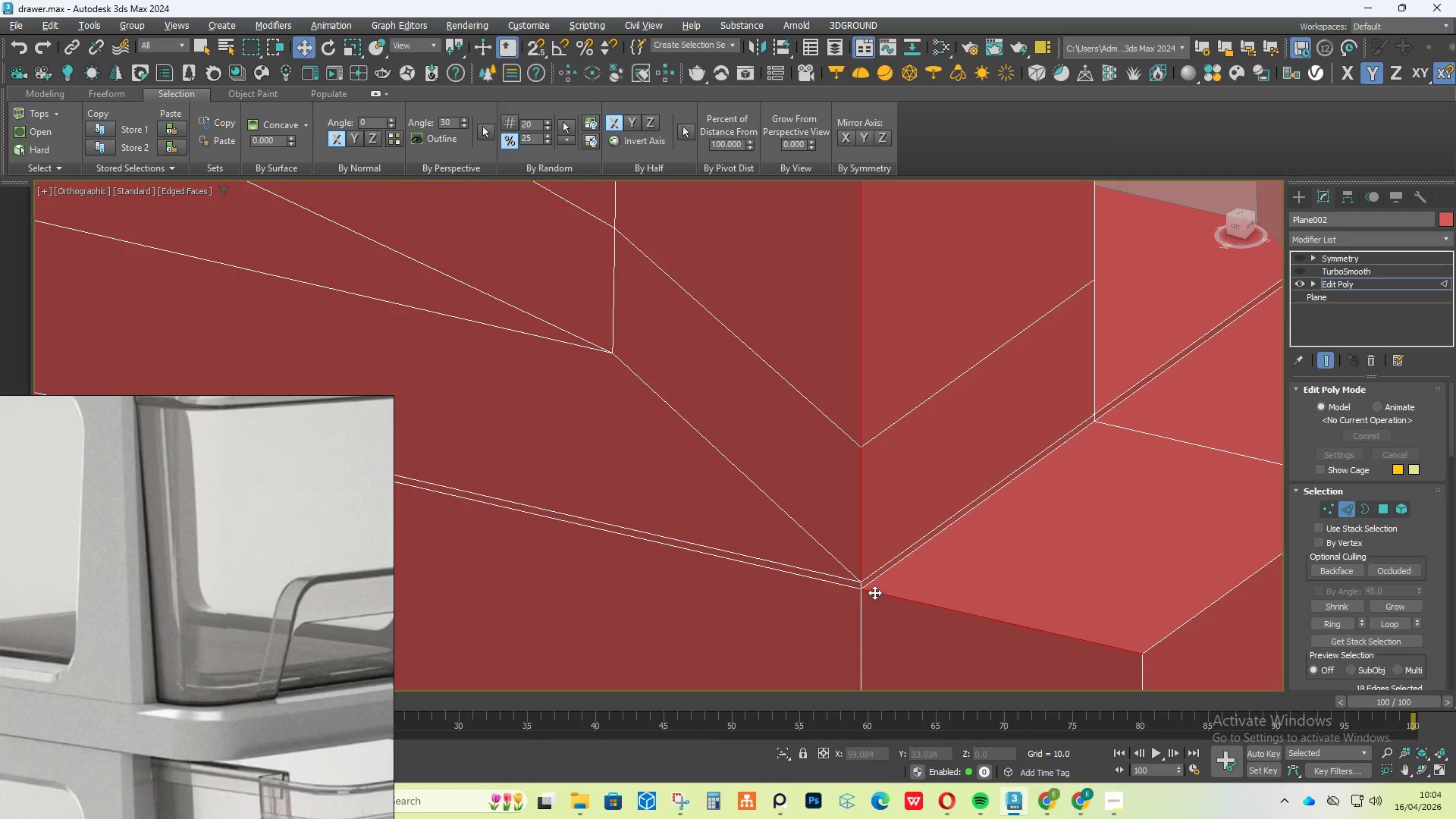 
hold_key(key=ControlLeft, duration=0.89)
 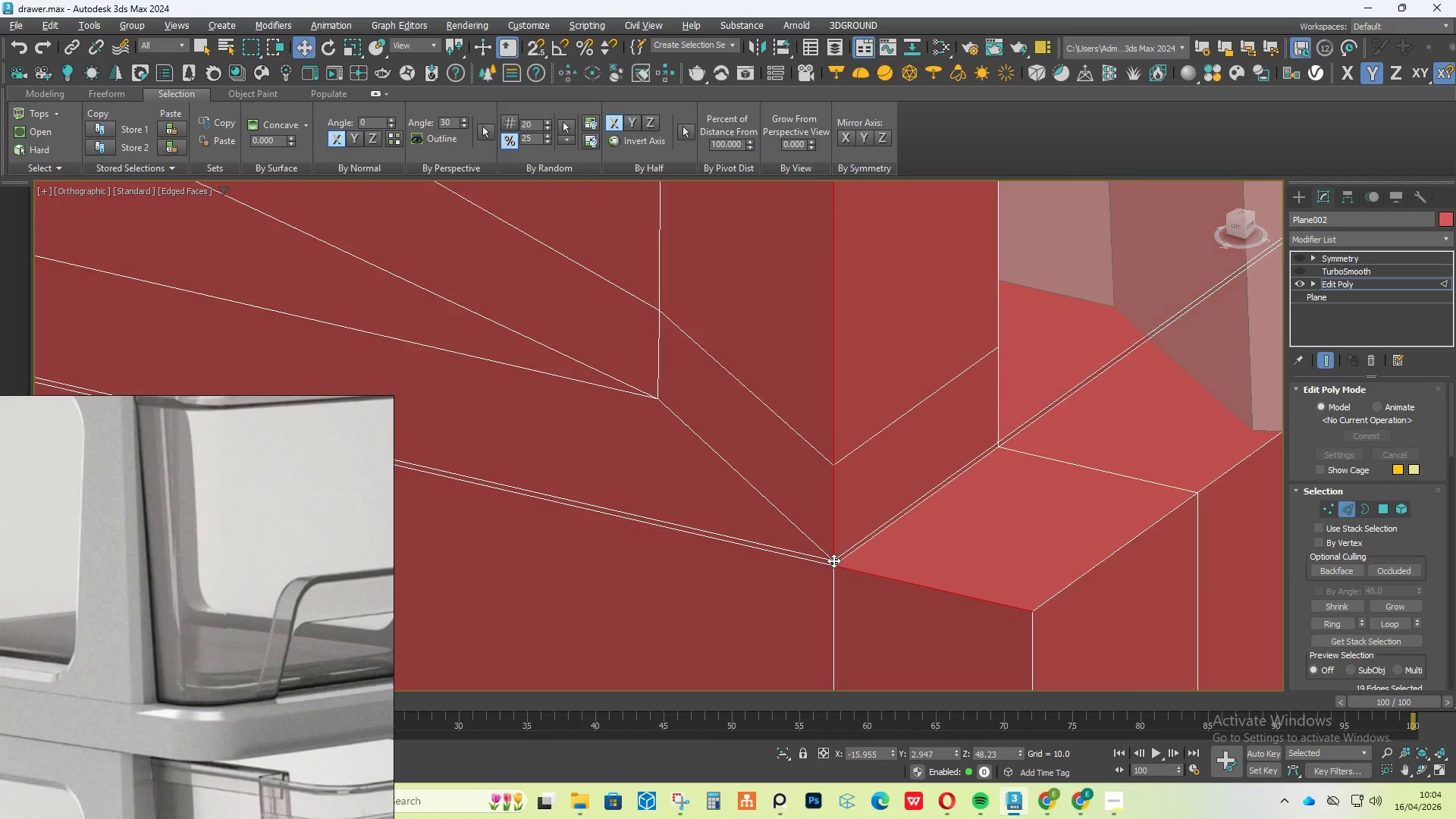 
scroll: coordinate [864, 585], scroll_direction: up, amount: 6.0
 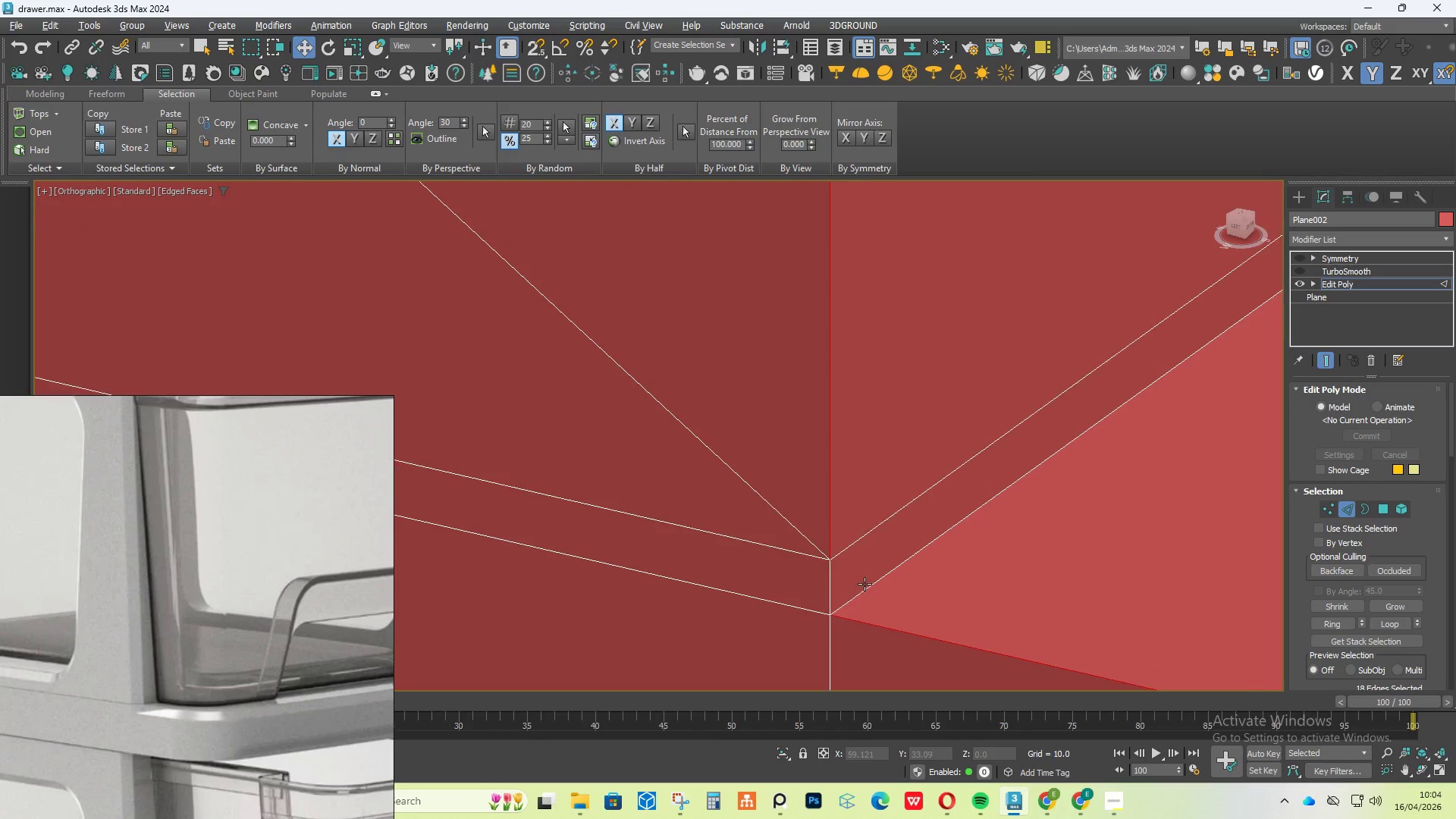 
double_click([833, 584])
 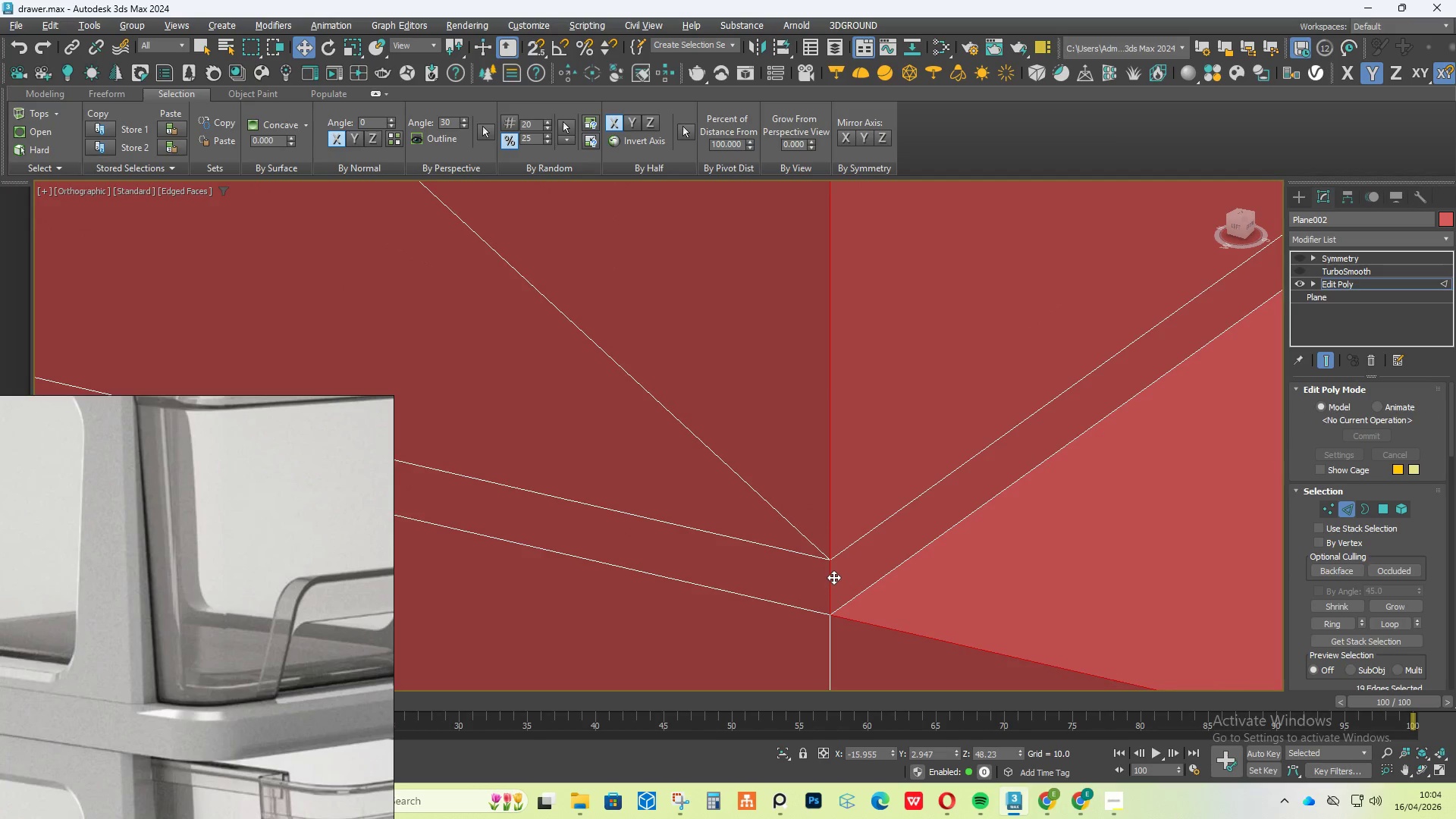 
scroll: coordinate [833, 560], scroll_direction: down, amount: 9.0
 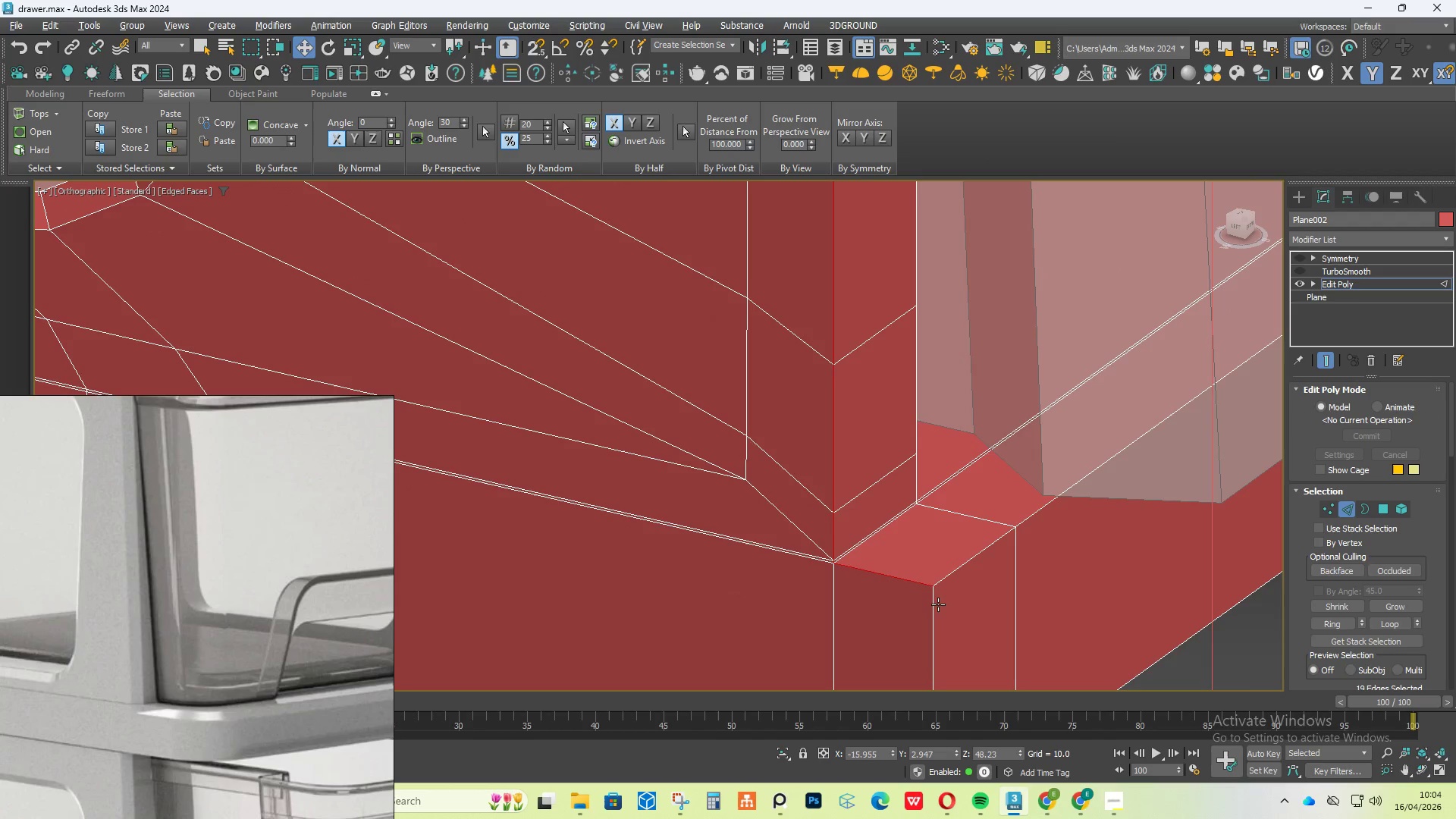 
hold_key(key=ControlLeft, duration=1.12)
double_click([962, 563])
 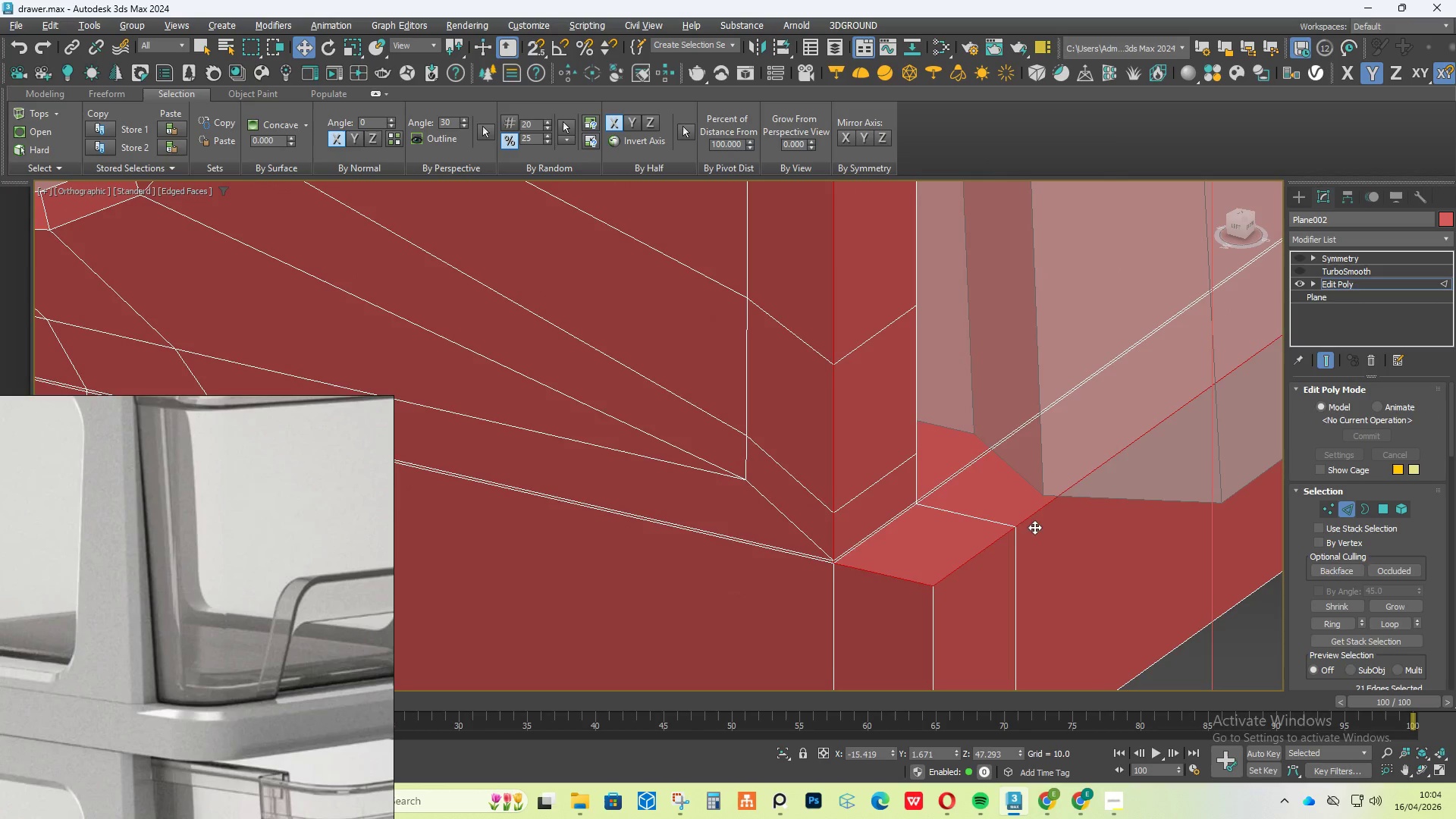 
scroll: coordinate [1046, 513], scroll_direction: down, amount: 4.0
 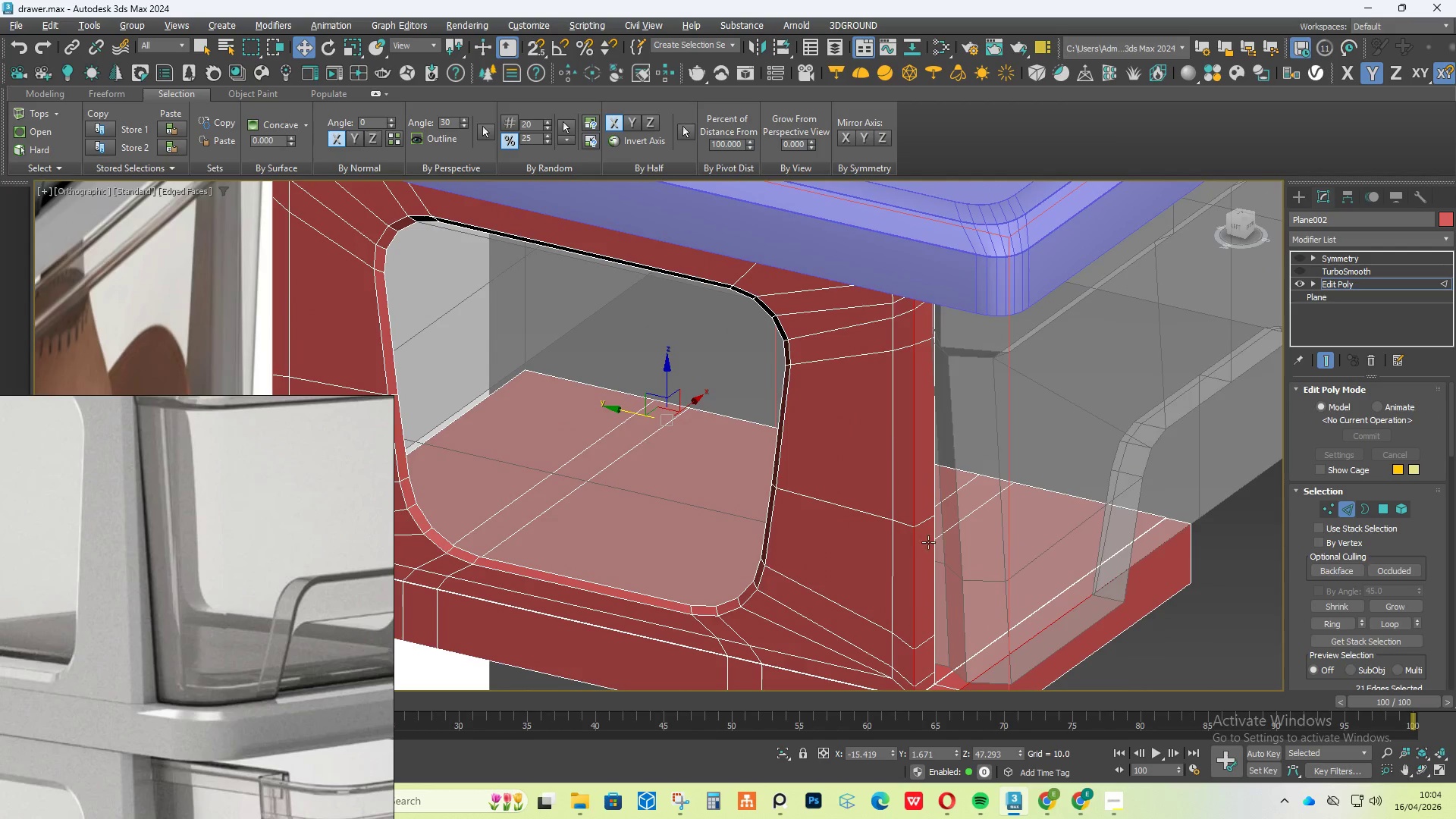 
hold_key(key=AltLeft, duration=0.75)
 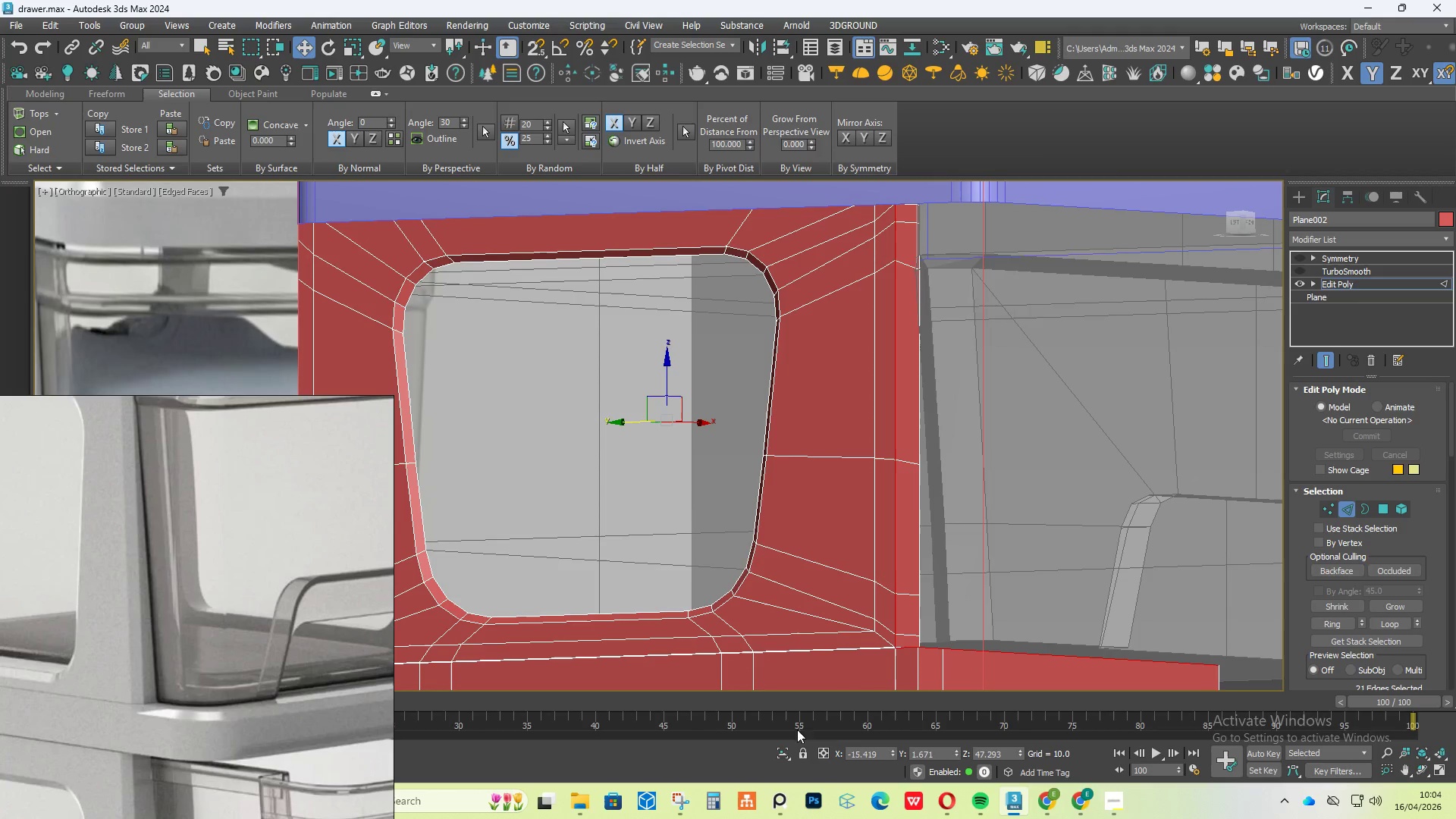 
left_click([785, 749])
 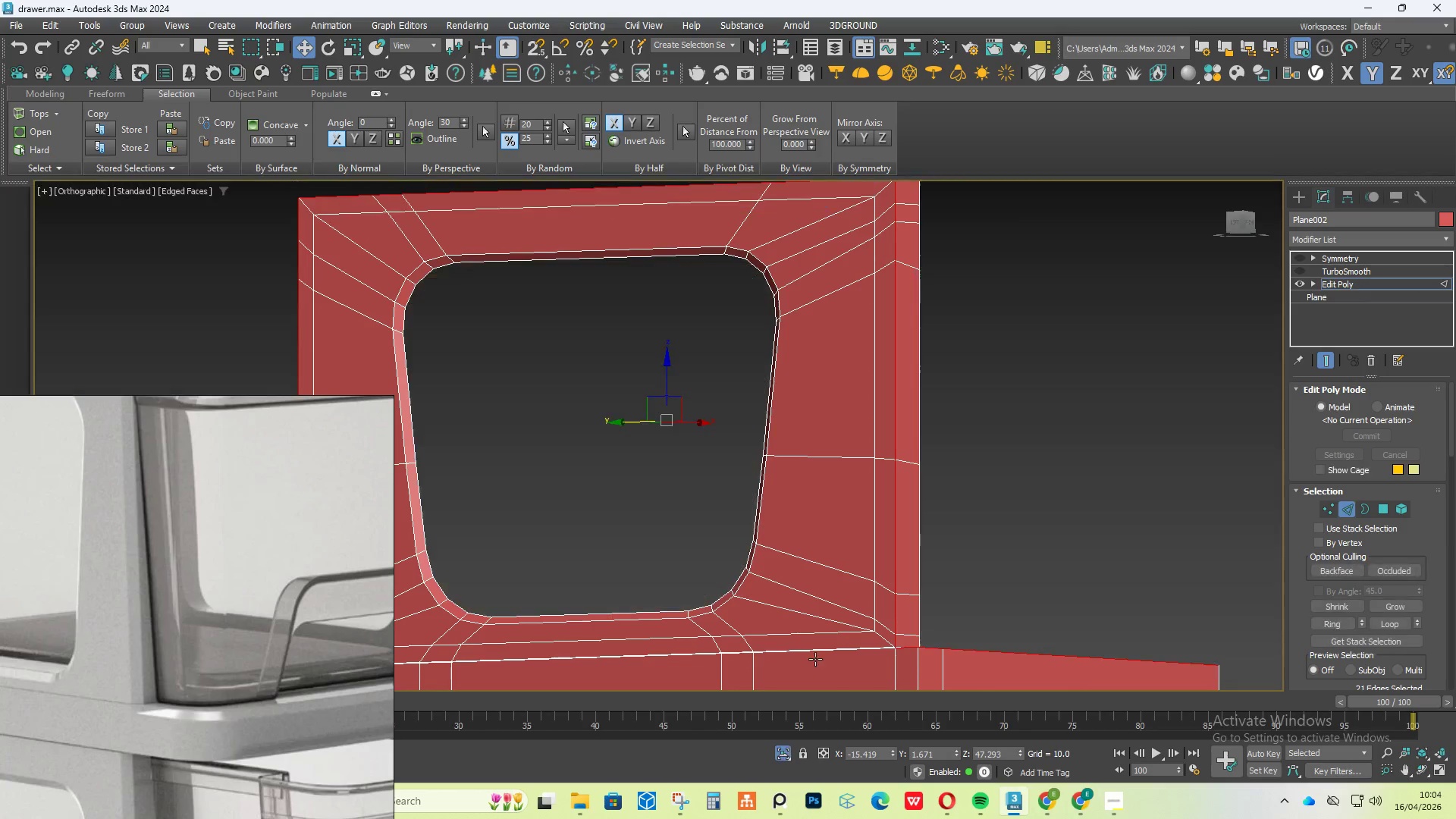 
hold_key(key=AltLeft, duration=0.41)
 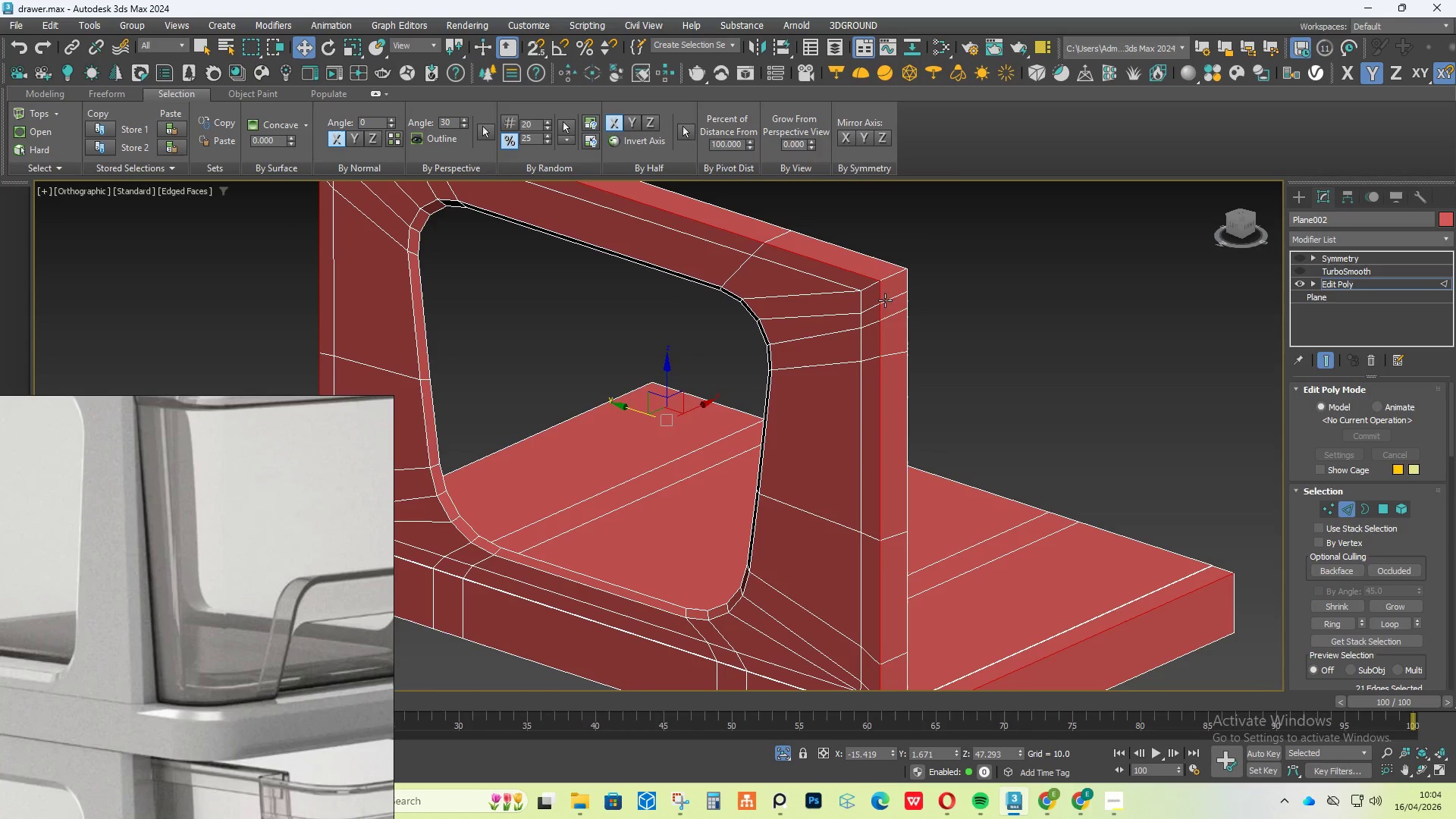 
left_click([877, 293])
 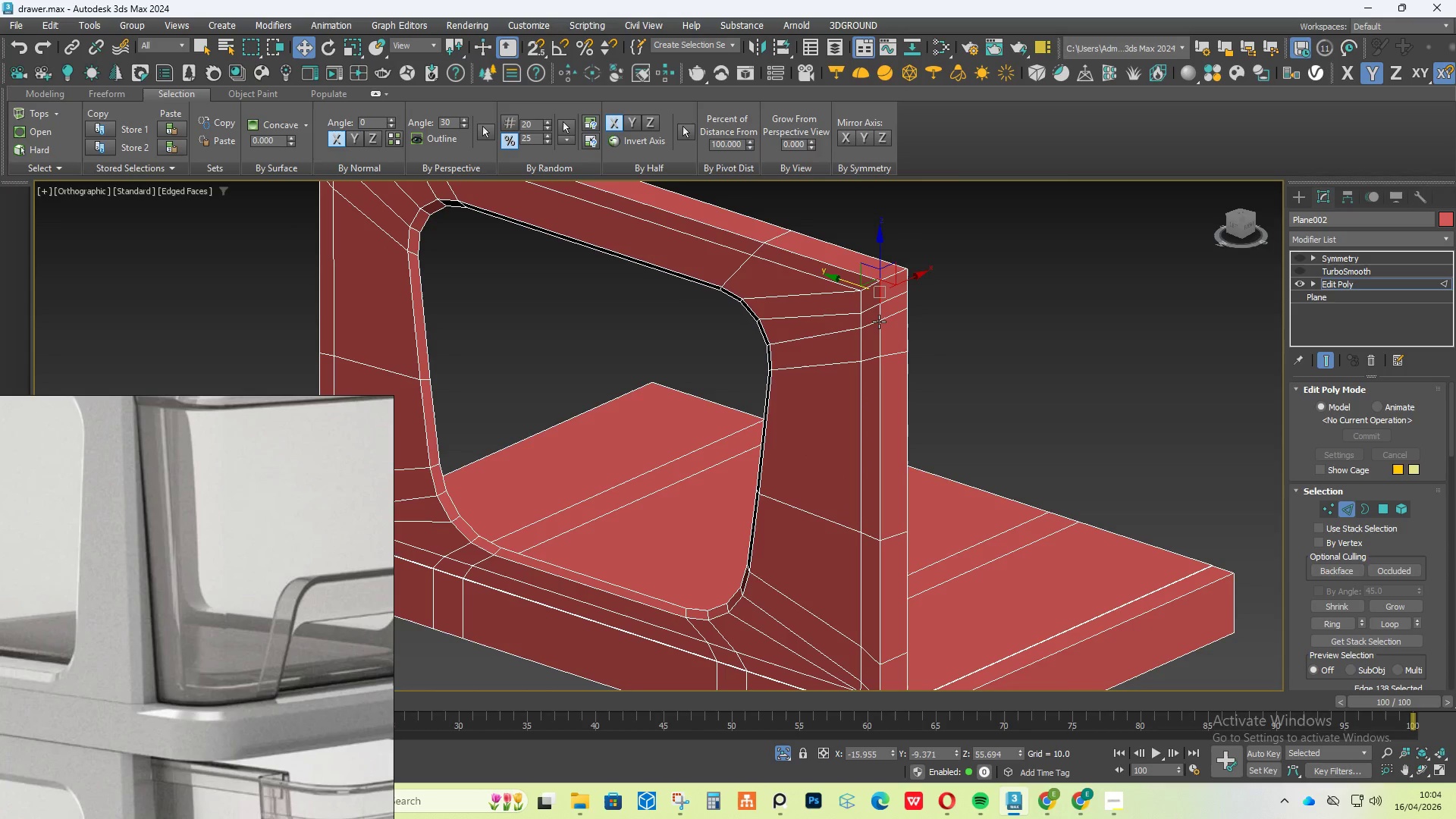 
hold_key(key=ControlLeft, duration=1.92)
left_click([879, 315])
 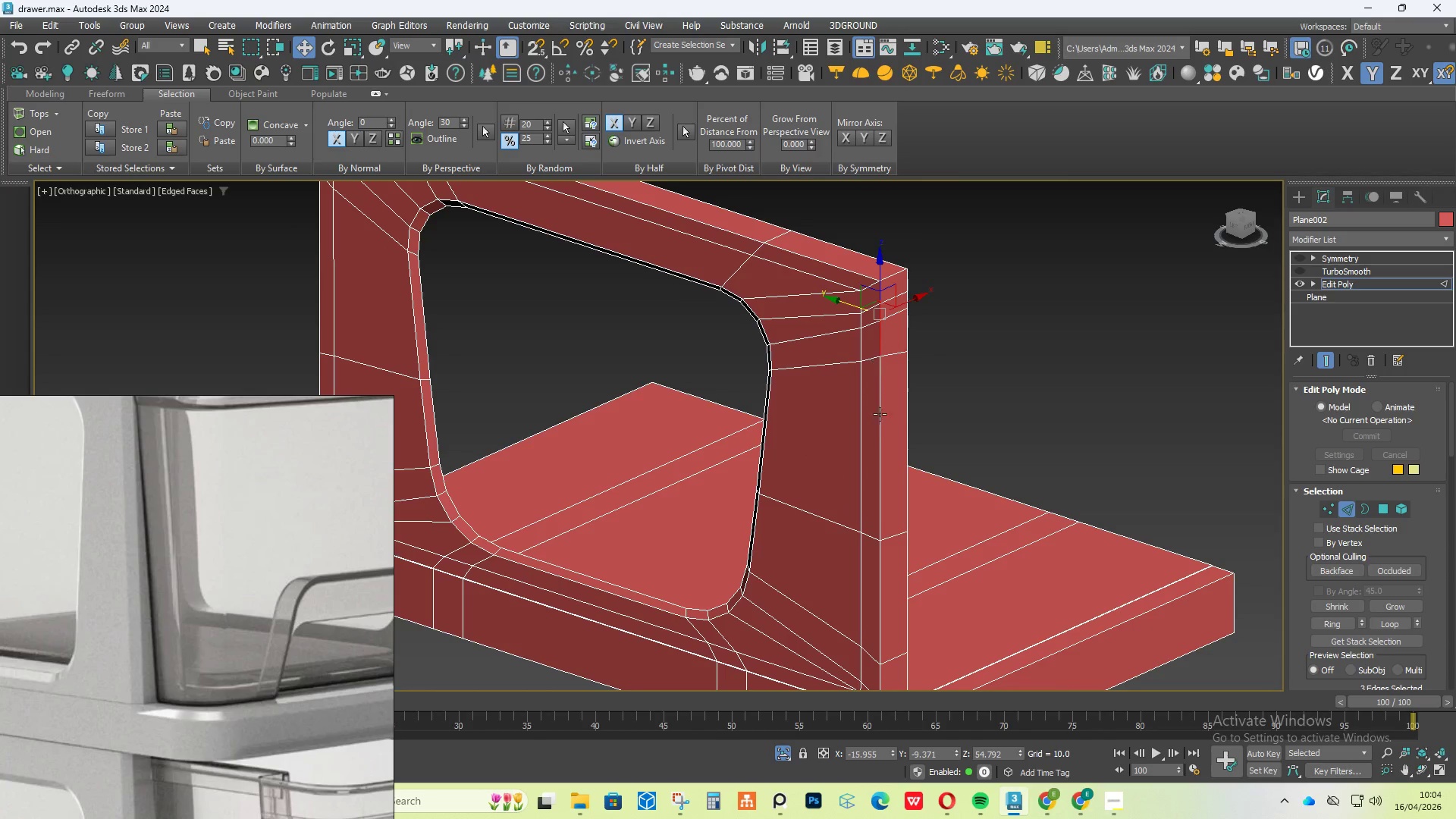 
double_click([879, 431])
 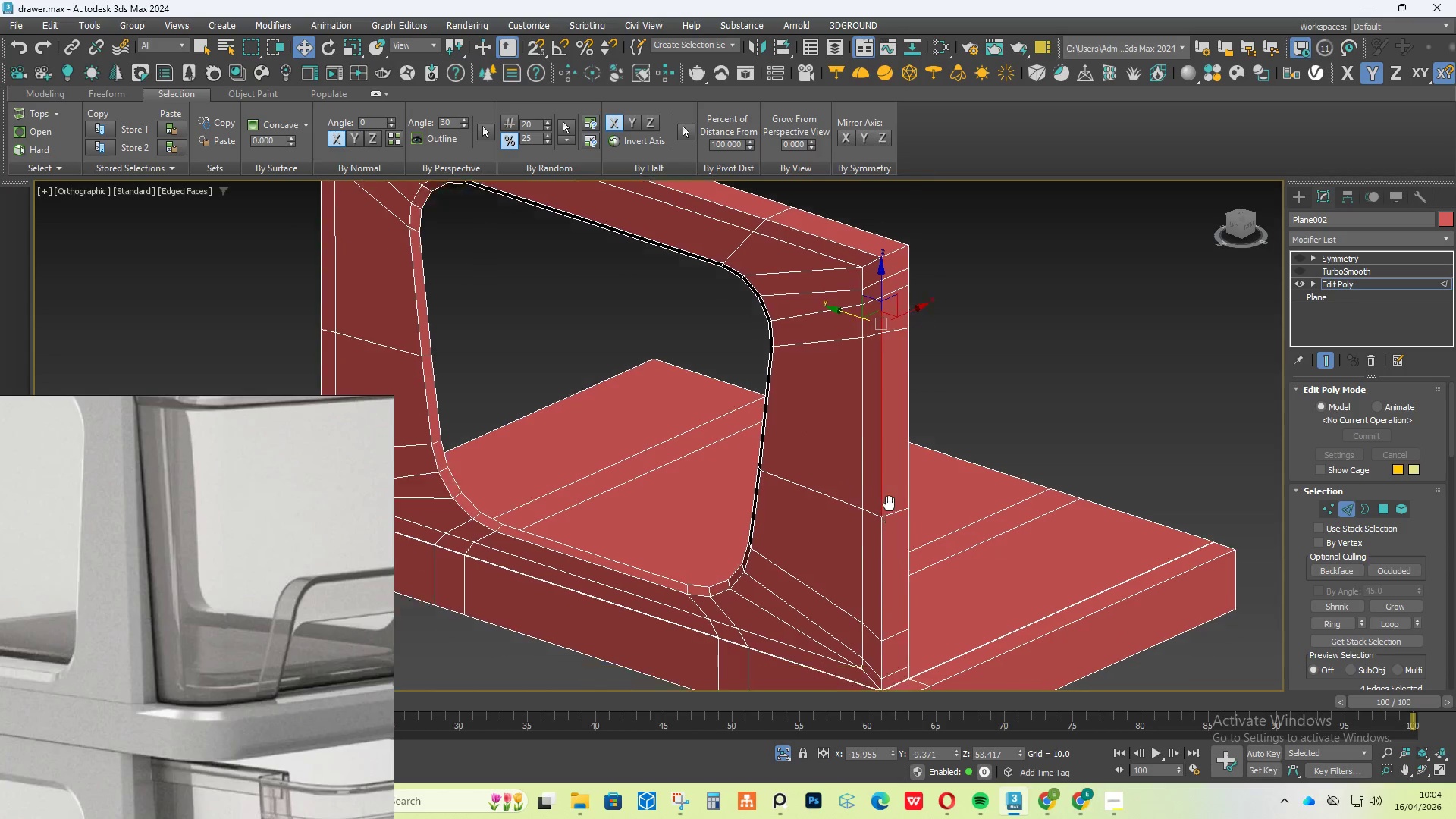 
hold_key(key=ControlLeft, duration=1.23)
left_click([890, 463])
 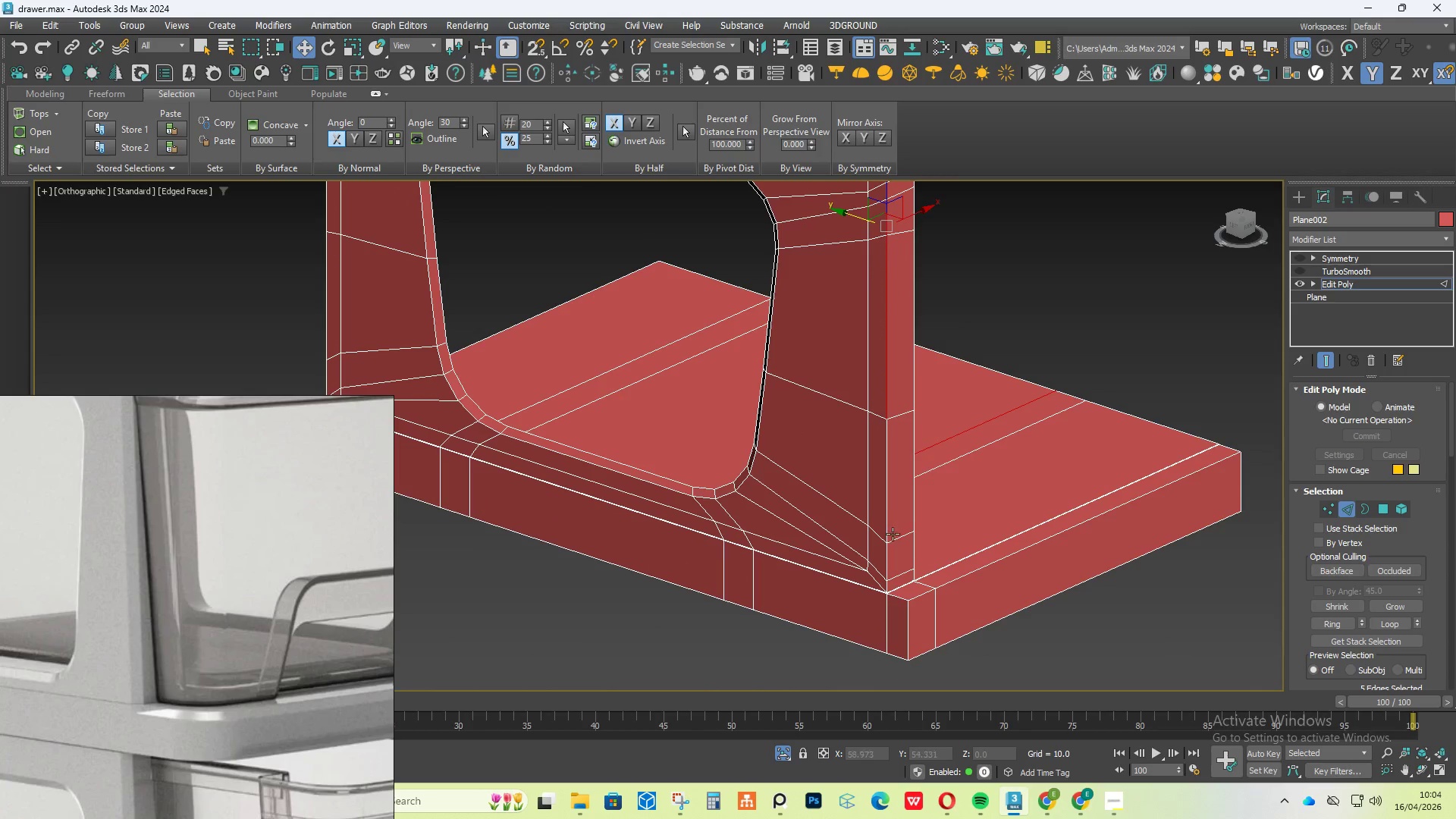 
key(Control+Z)
 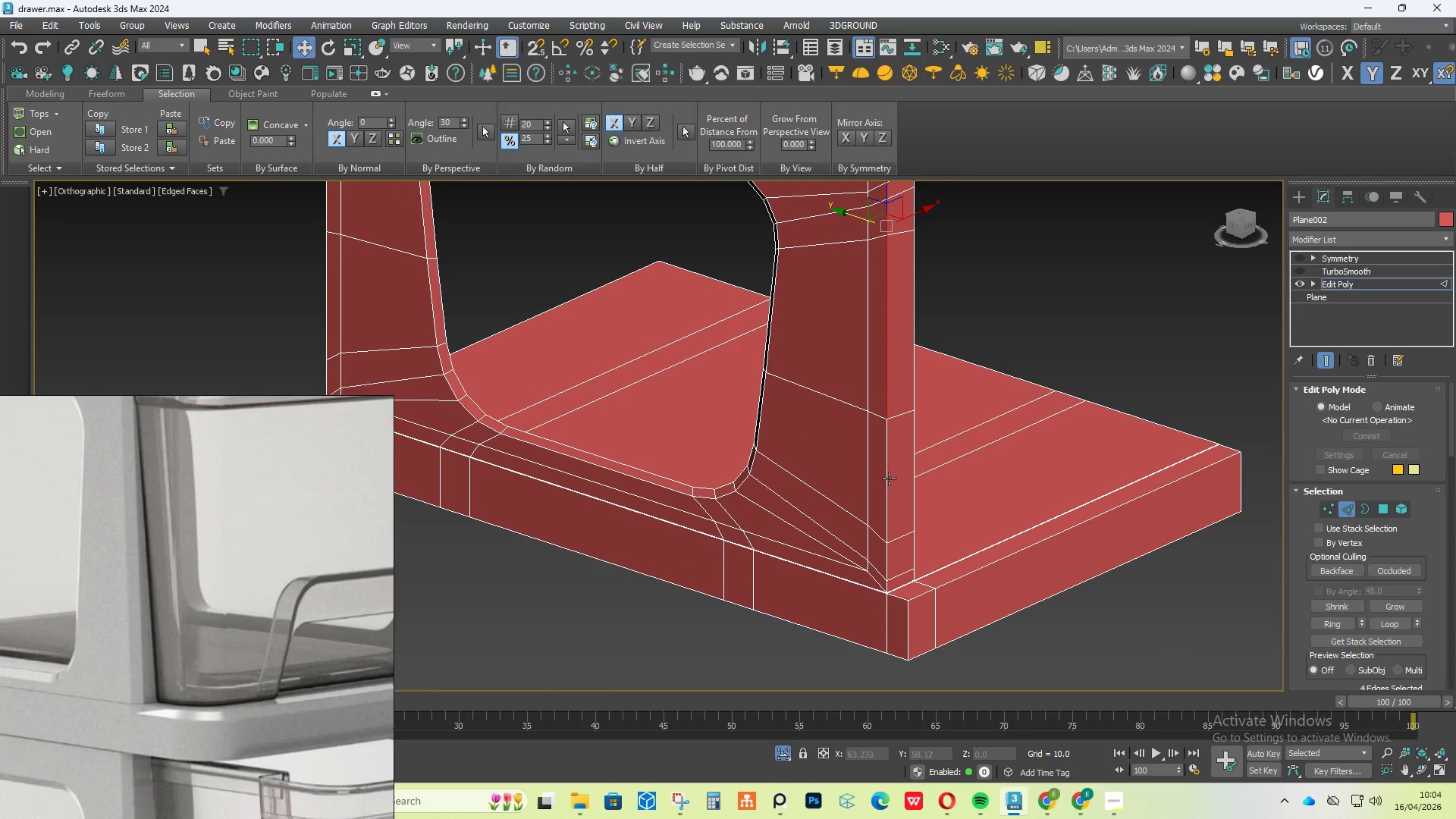 
left_click([889, 479])
 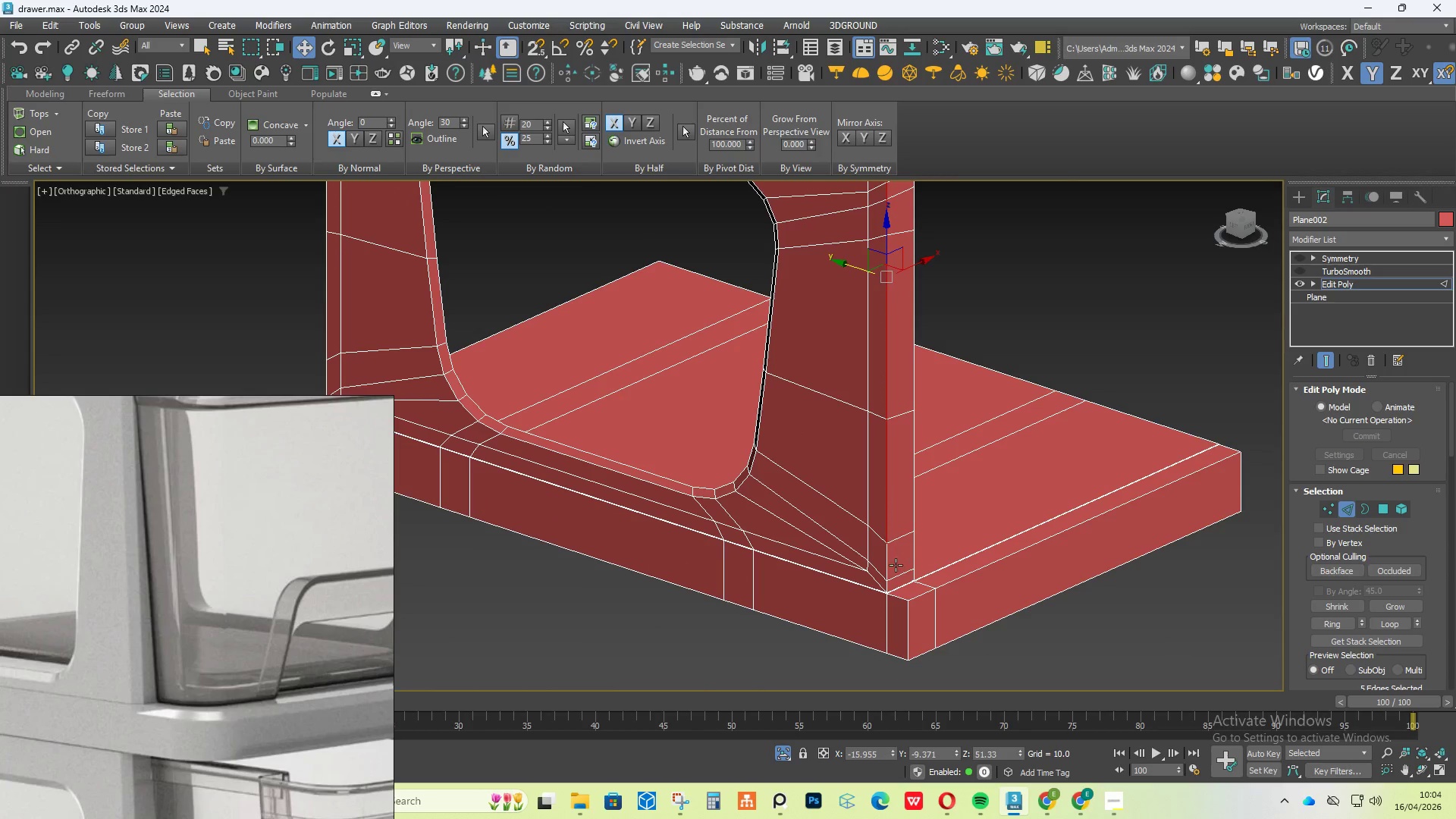 
left_click([889, 562])
 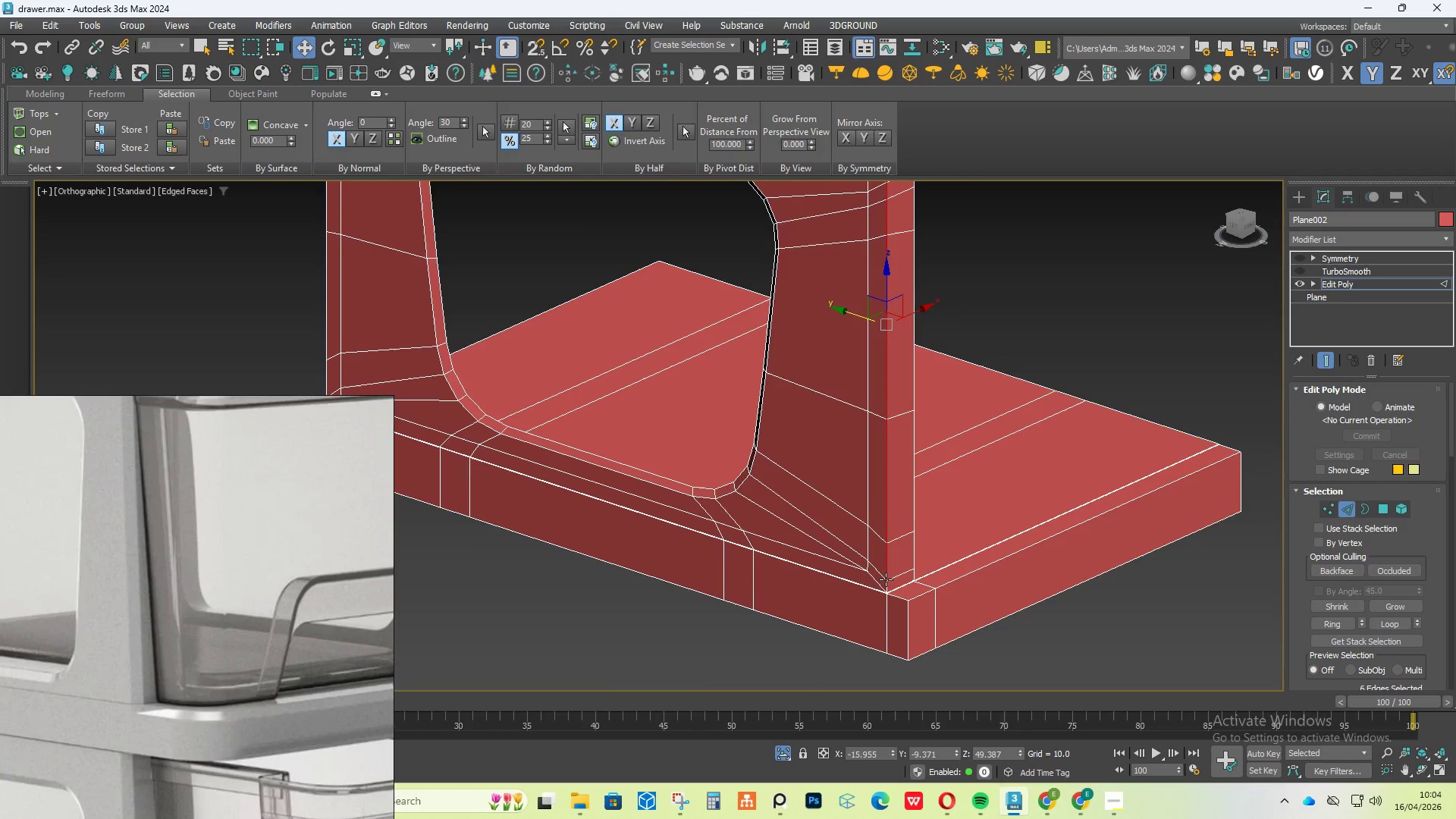 
hold_key(key=ControlLeft, duration=1.03)
 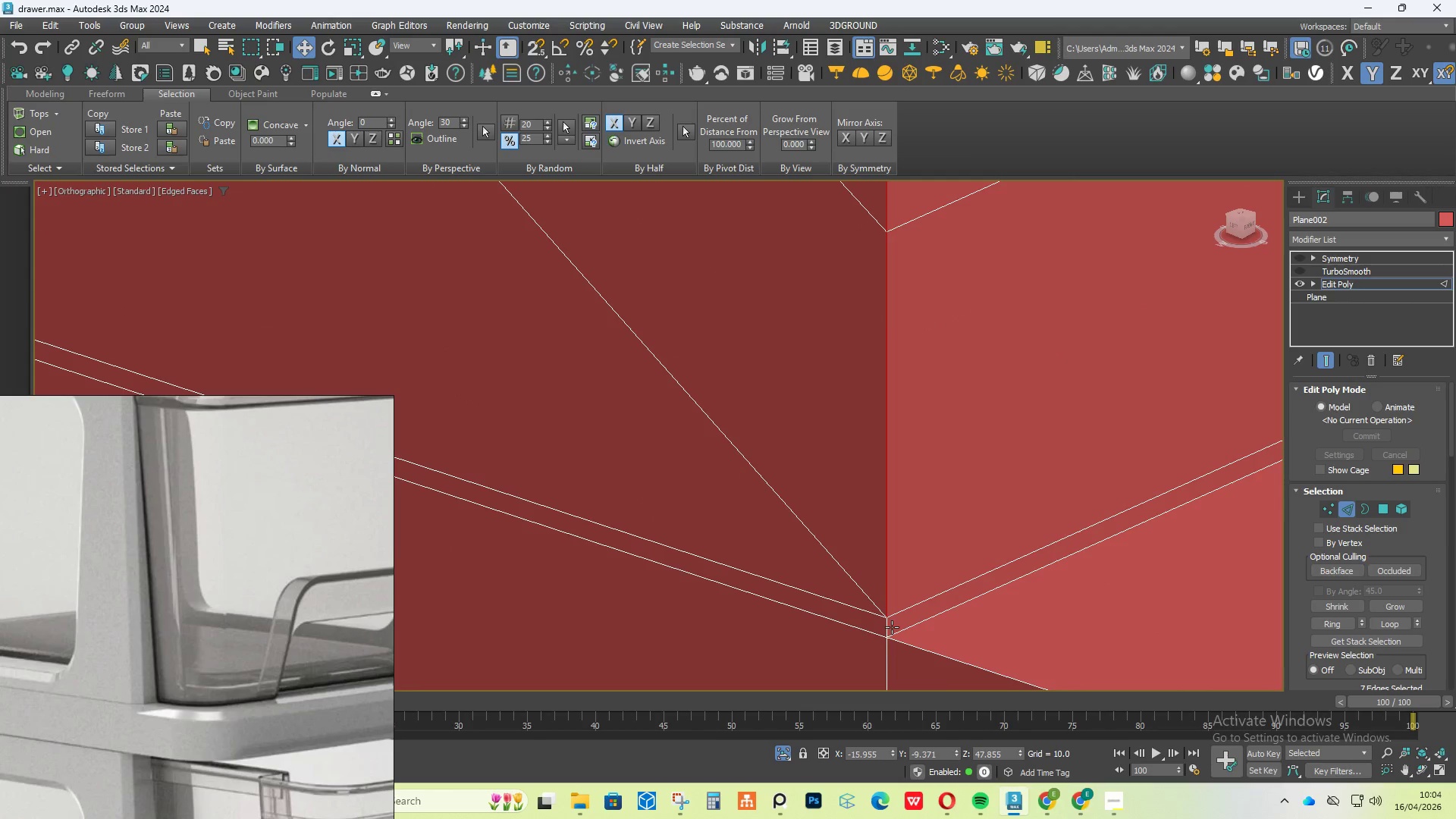 
scroll: coordinate [886, 585], scroll_direction: up, amount: 5.0
 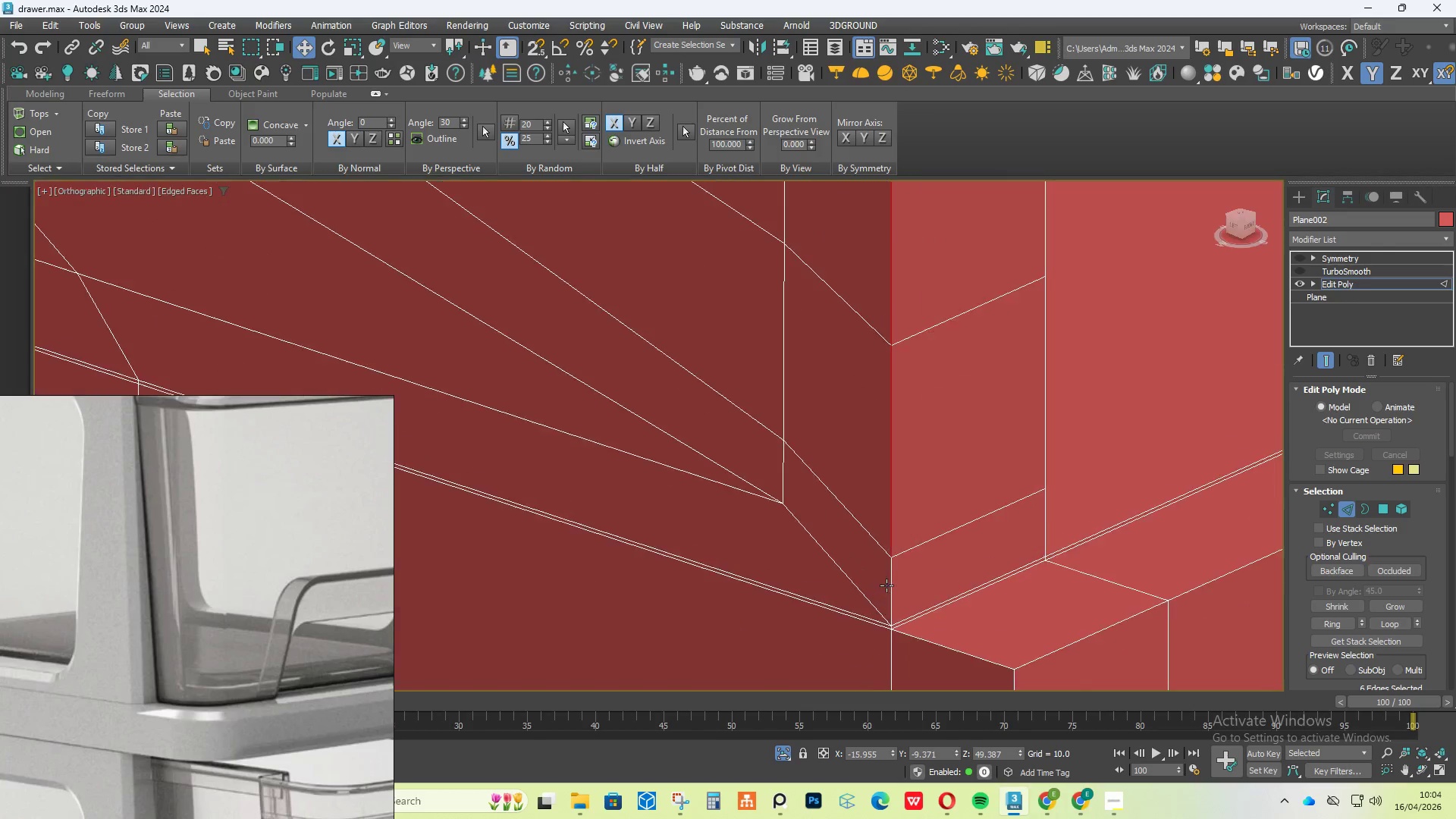 
left_click([893, 585])
 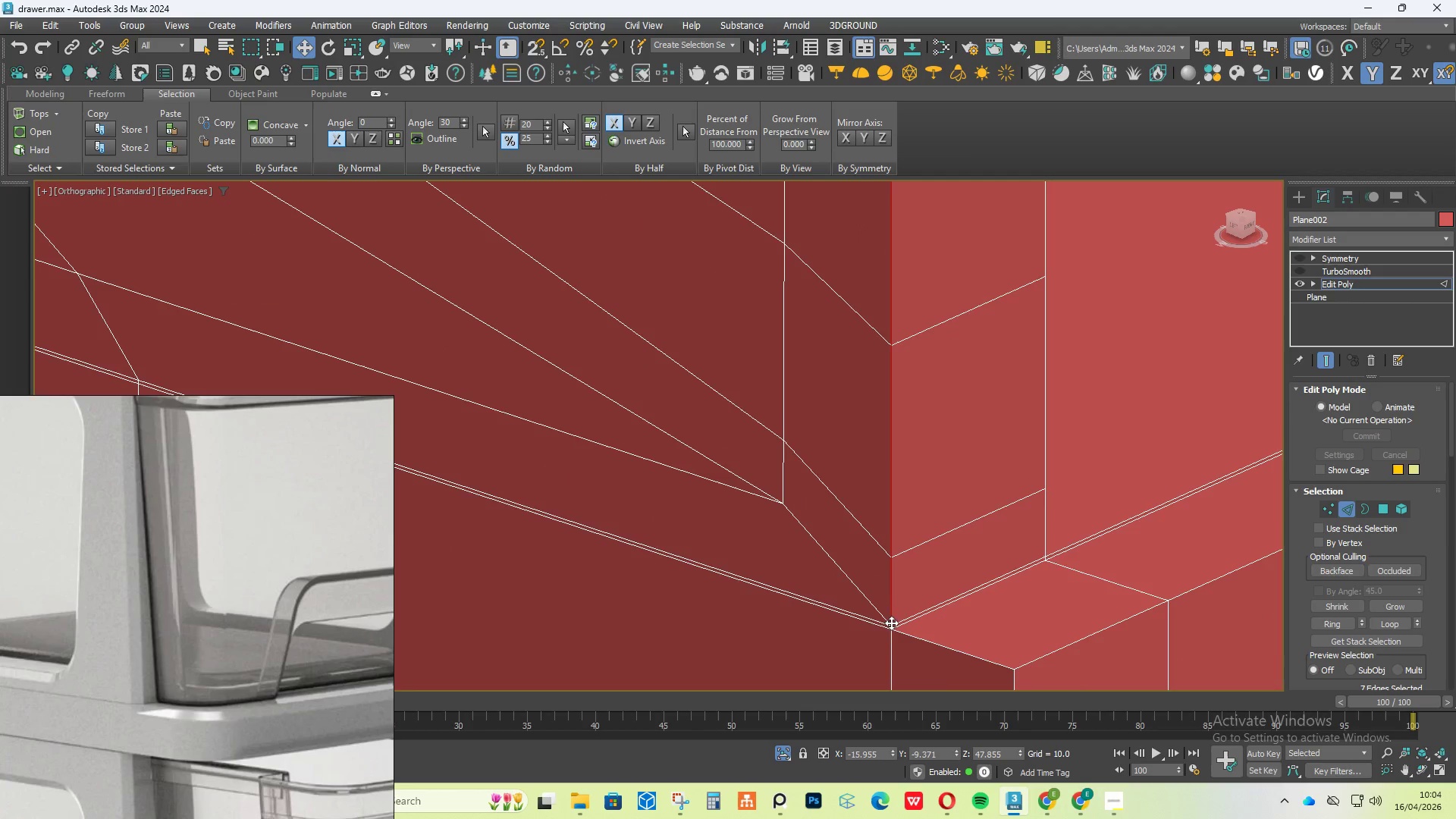 
hold_key(key=ControlLeft, duration=1.12)
 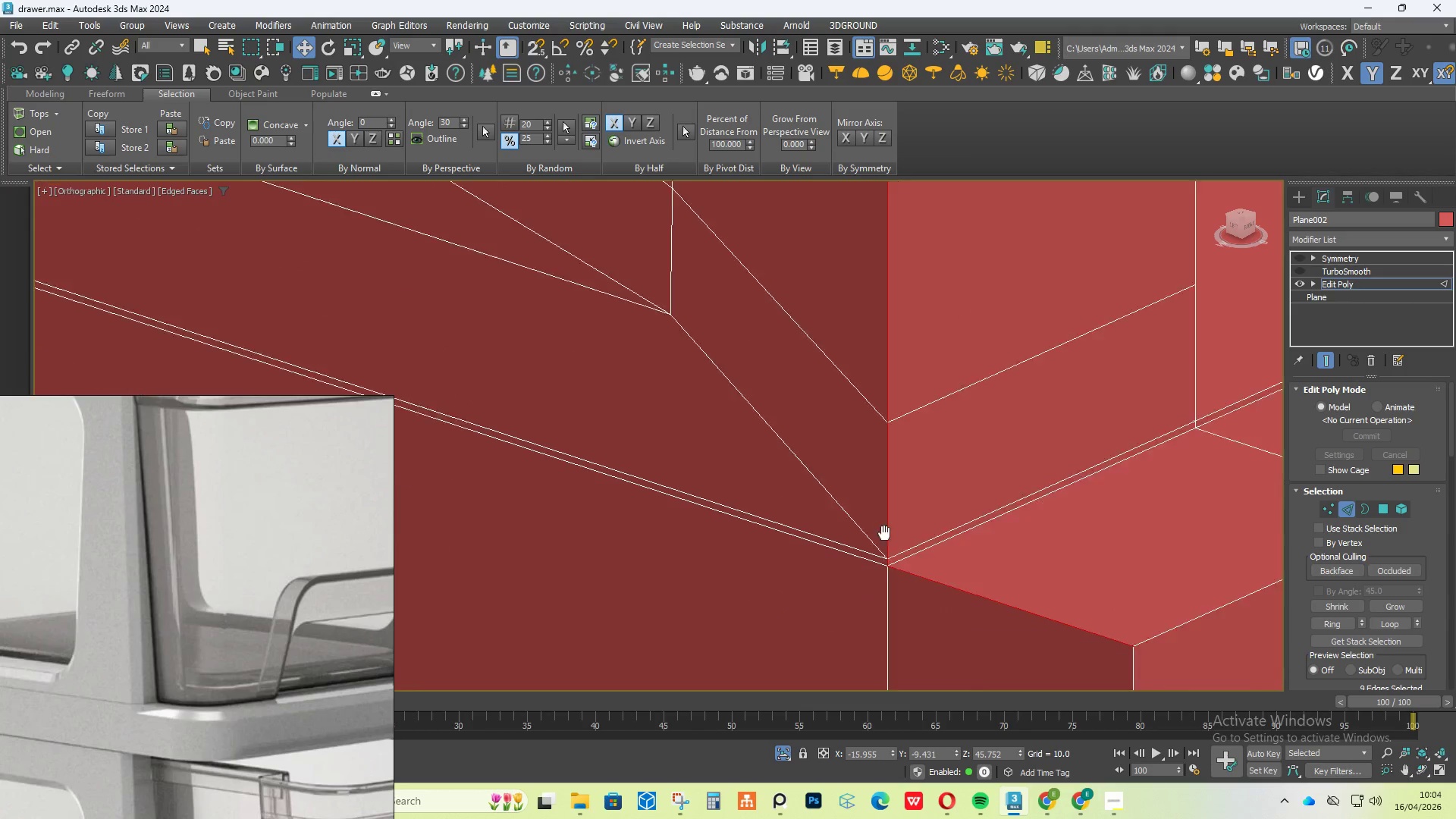 
scroll: coordinate [892, 627], scroll_direction: up, amount: 5.0
 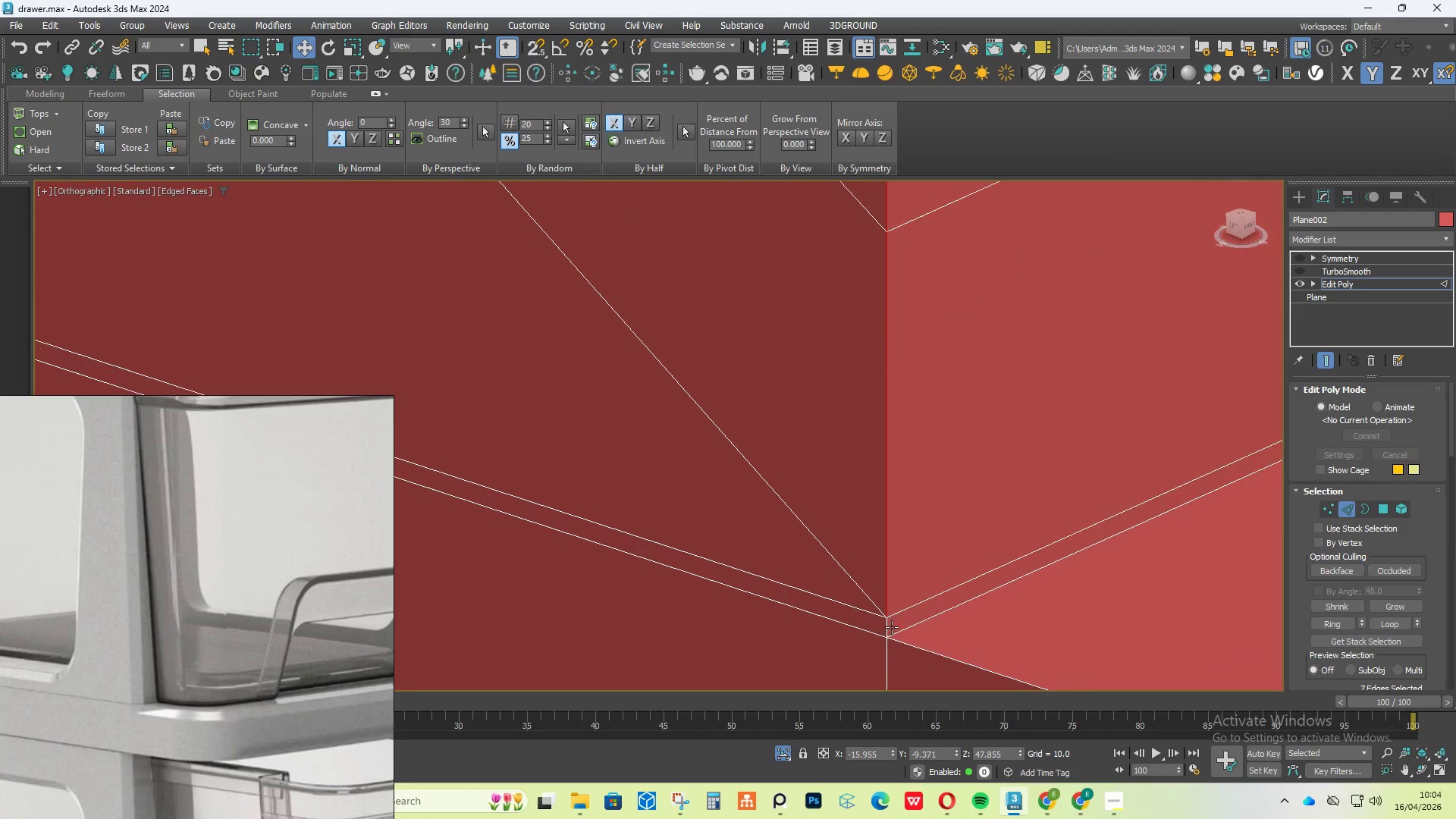 
left_click([886, 626])
 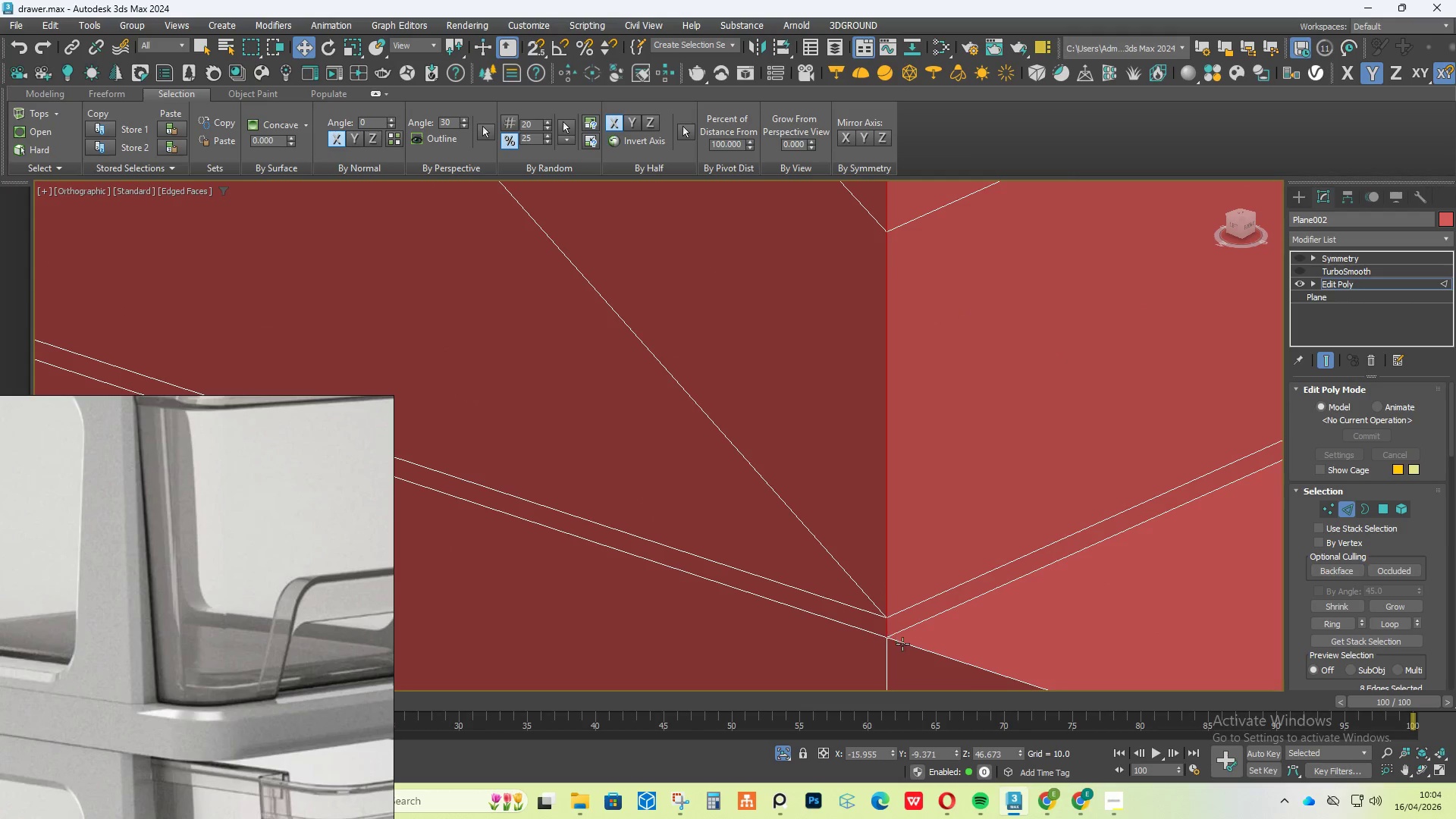 
double_click([904, 647])
 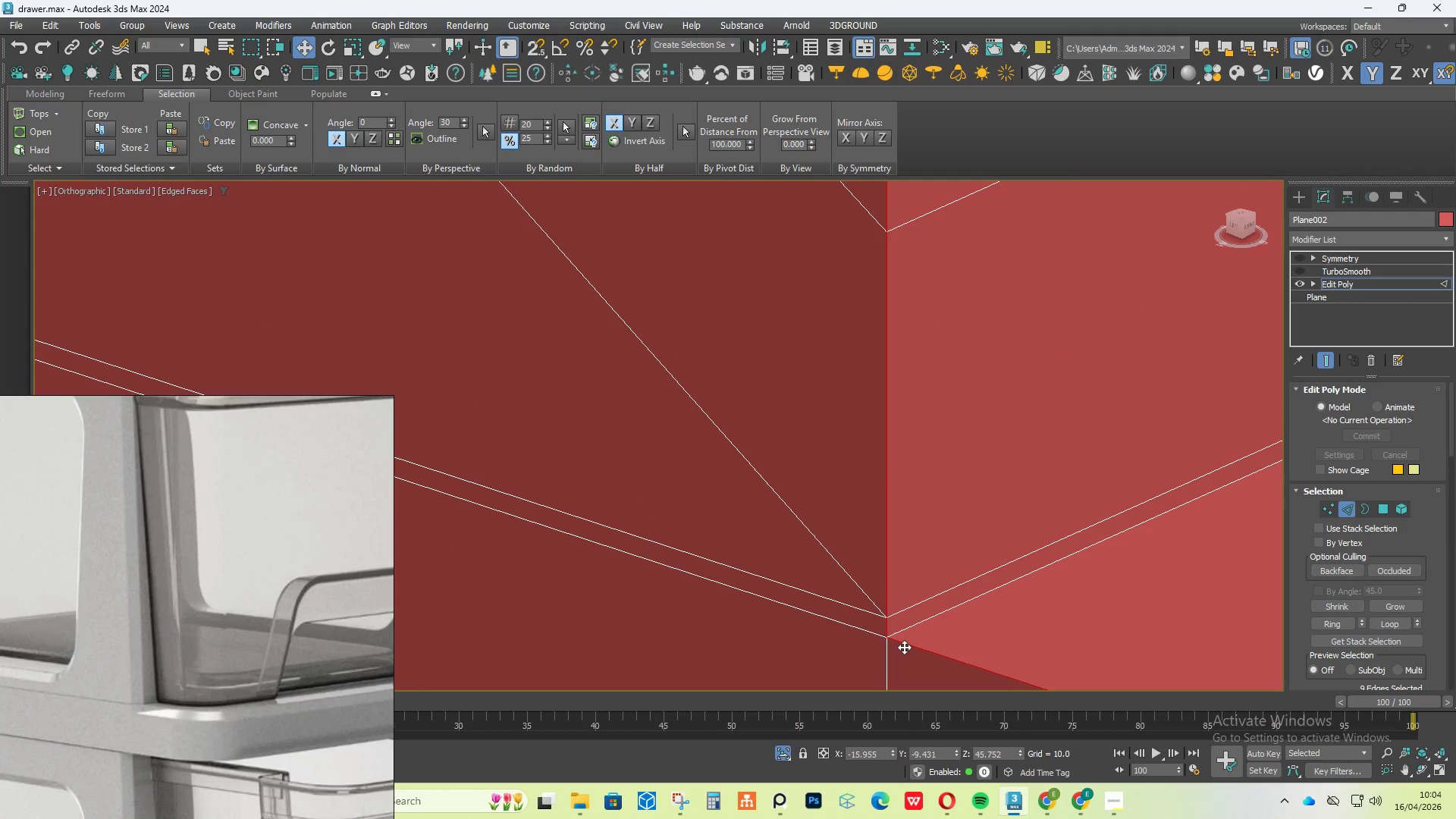 
scroll: coordinate [904, 644], scroll_direction: down, amount: 3.0
 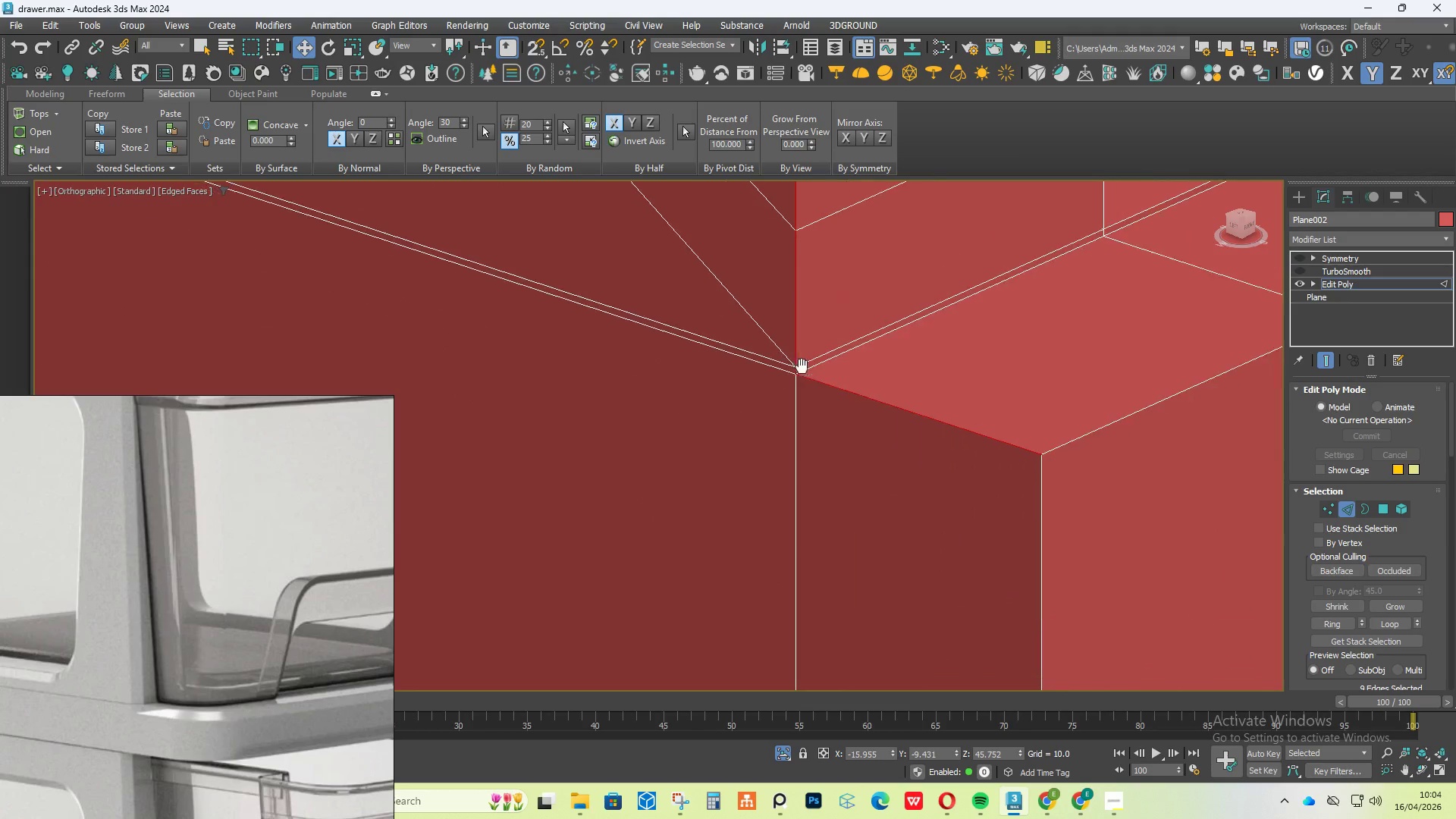 
hold_key(key=ControlLeft, duration=0.91)
left_click([1070, 441])
 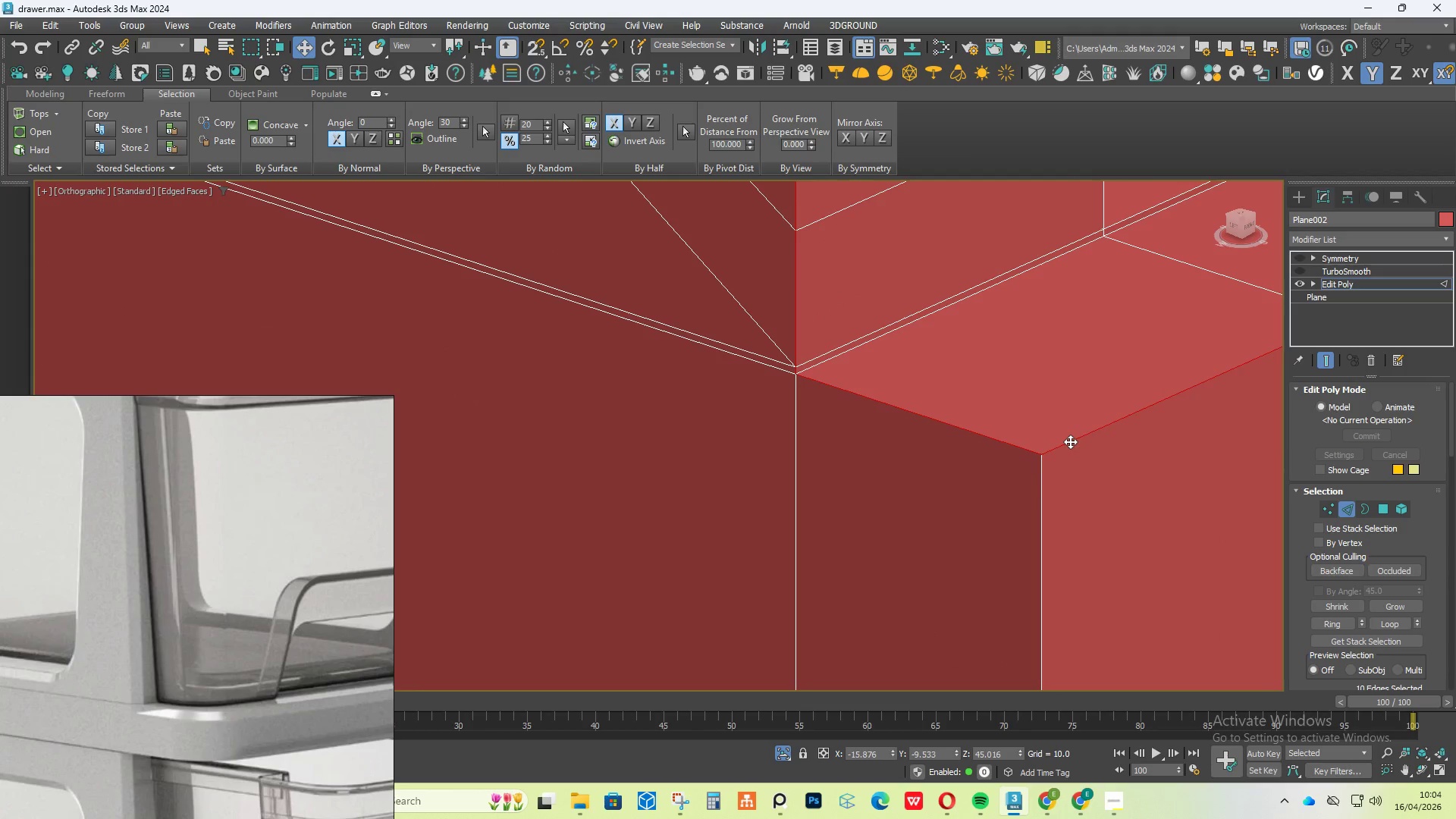 
hold_key(key=ControlLeft, duration=0.98)
 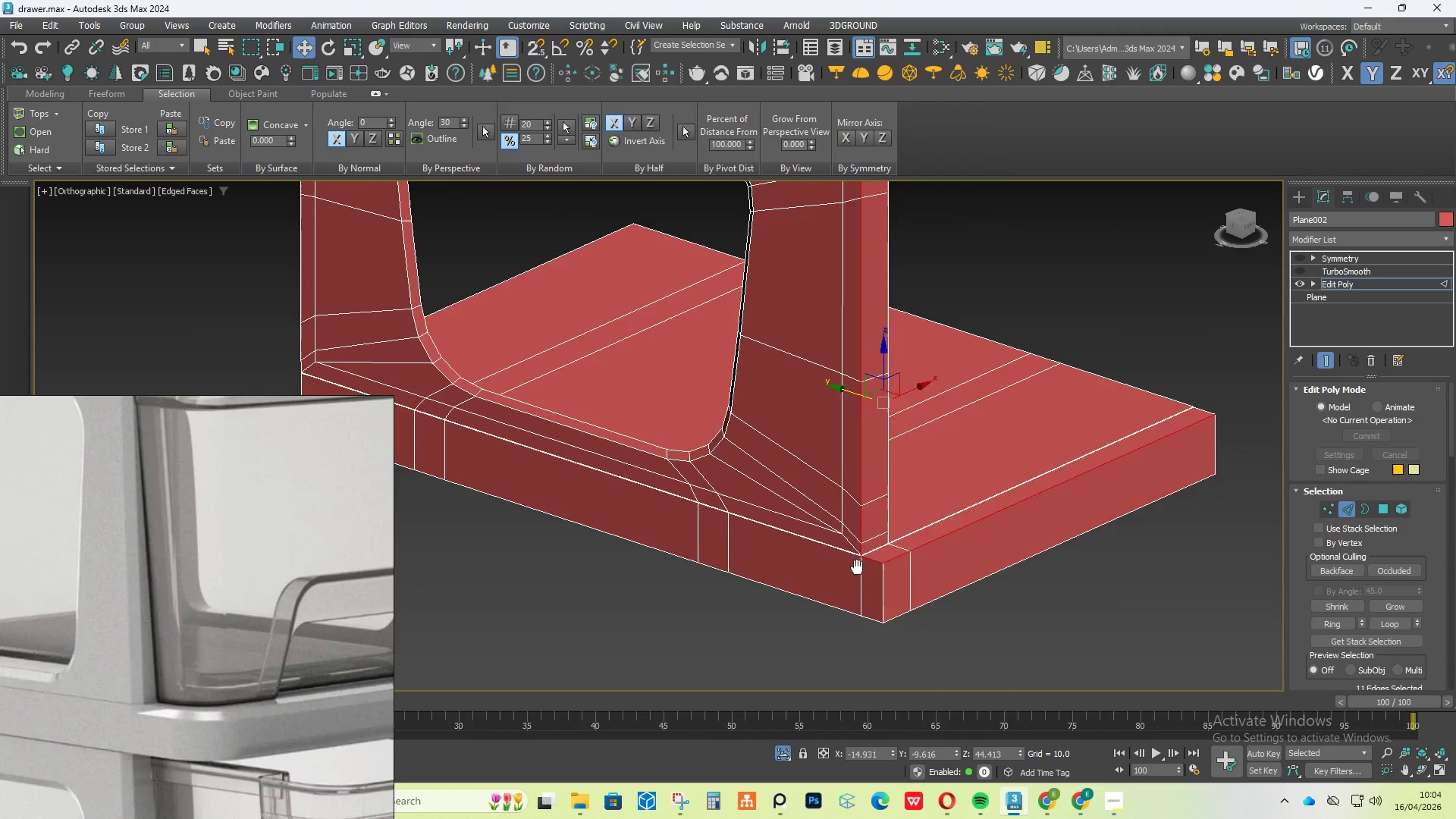 
scroll: coordinate [1061, 437], scroll_direction: down, amount: 4.0
 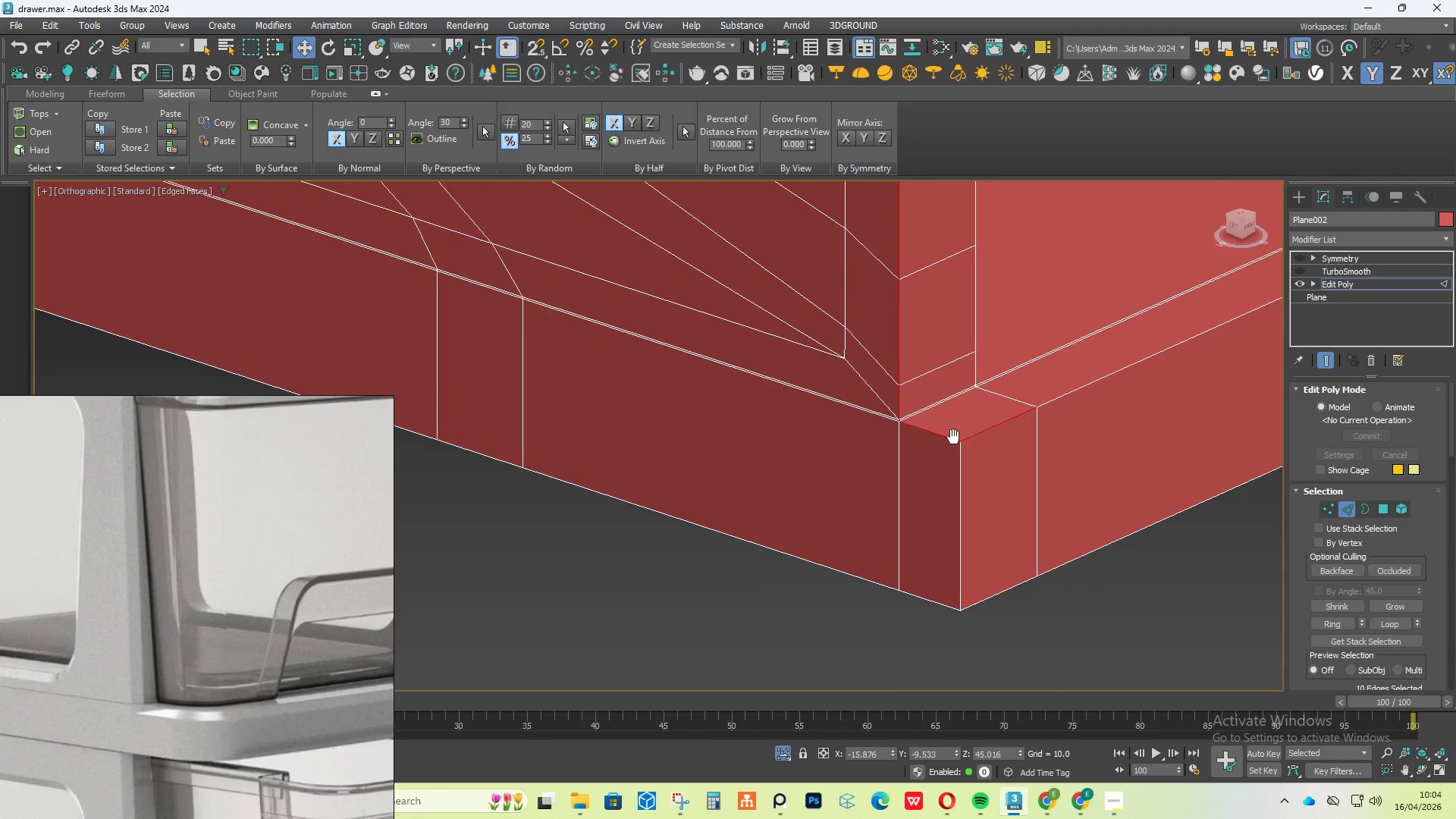 
left_click([1037, 400])
 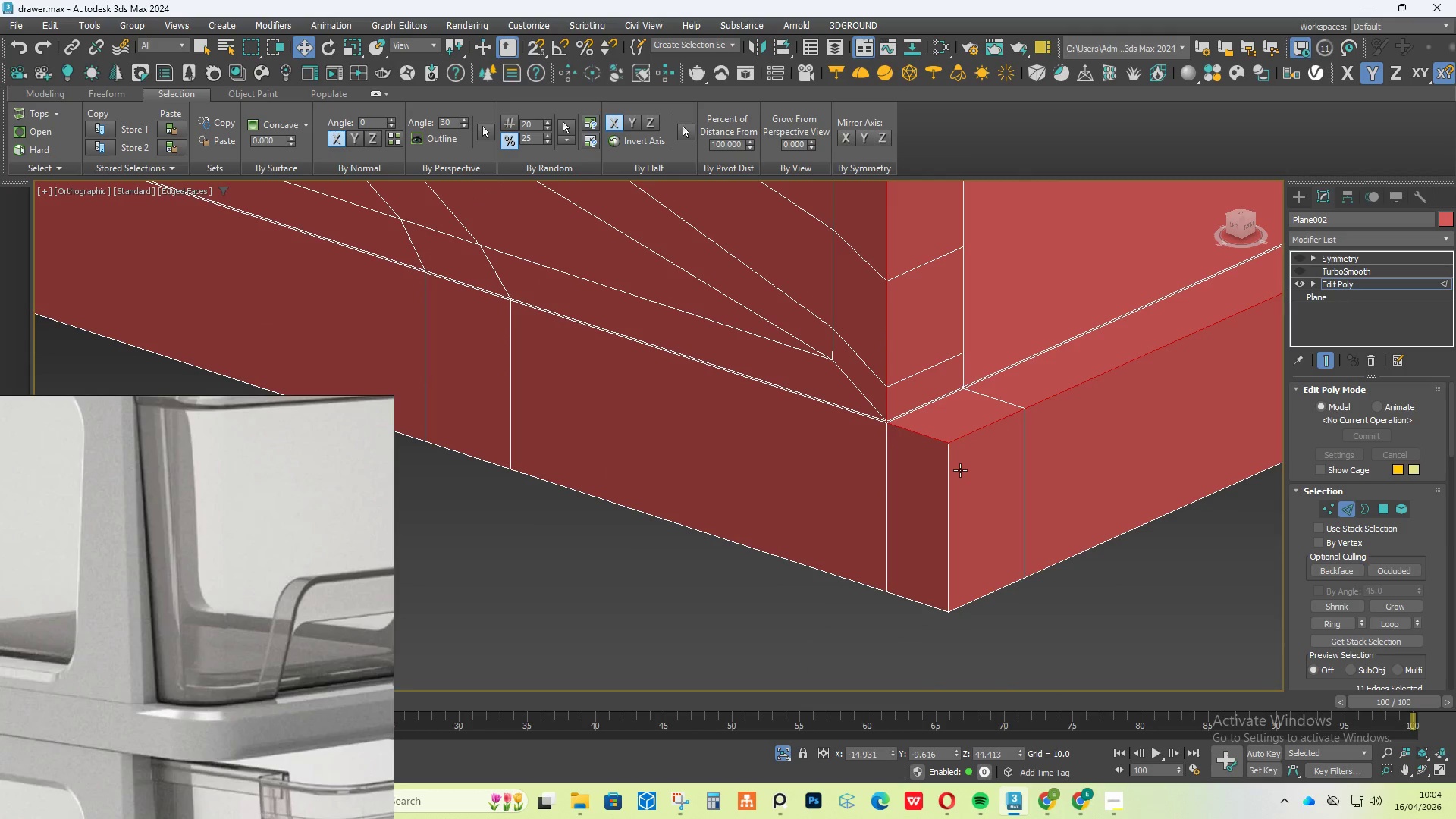 
scroll: coordinate [877, 431], scroll_direction: down, amount: 3.0
 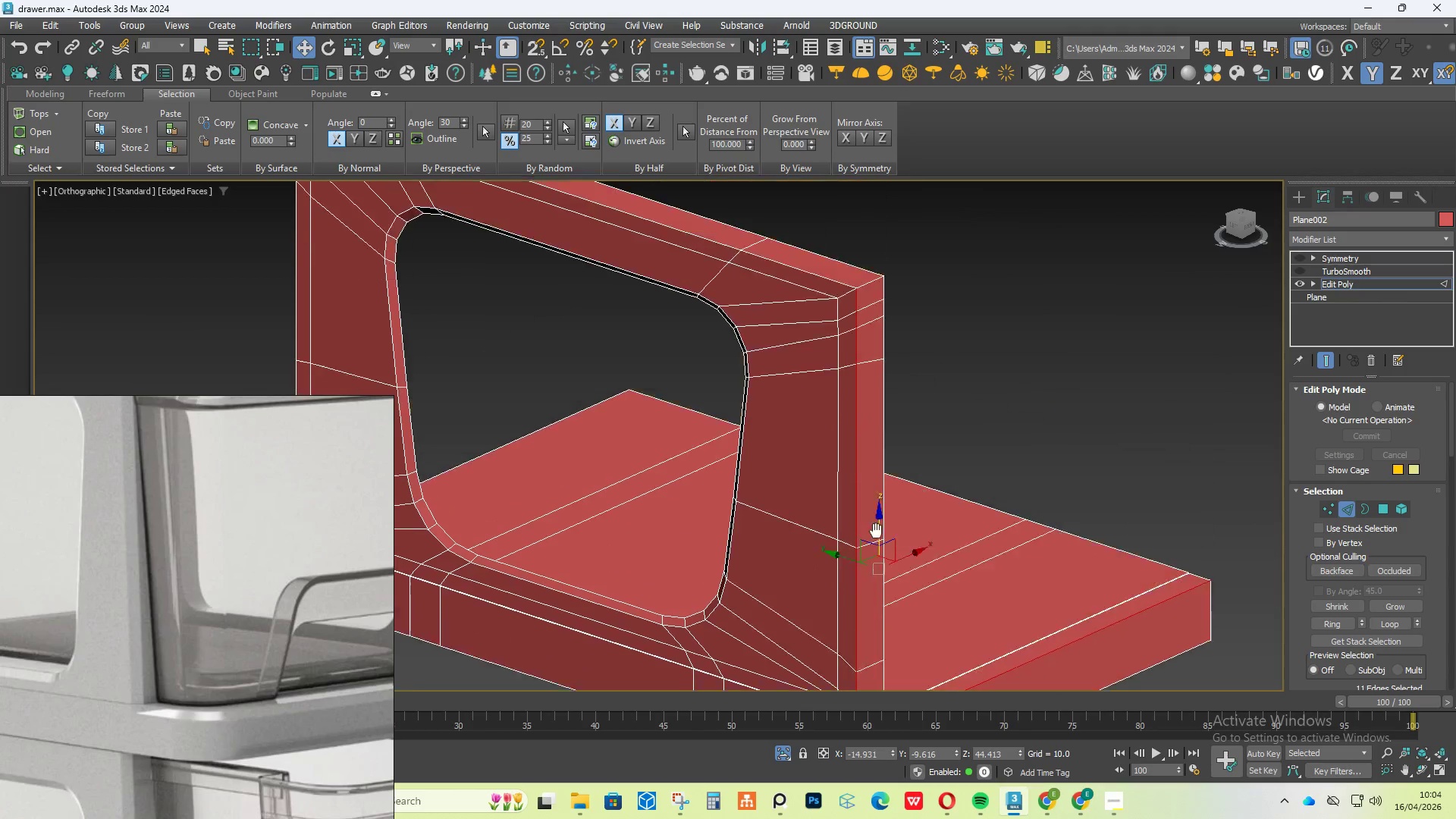 
hold_key(key=ControlLeft, duration=0.58)
left_click([916, 272])
 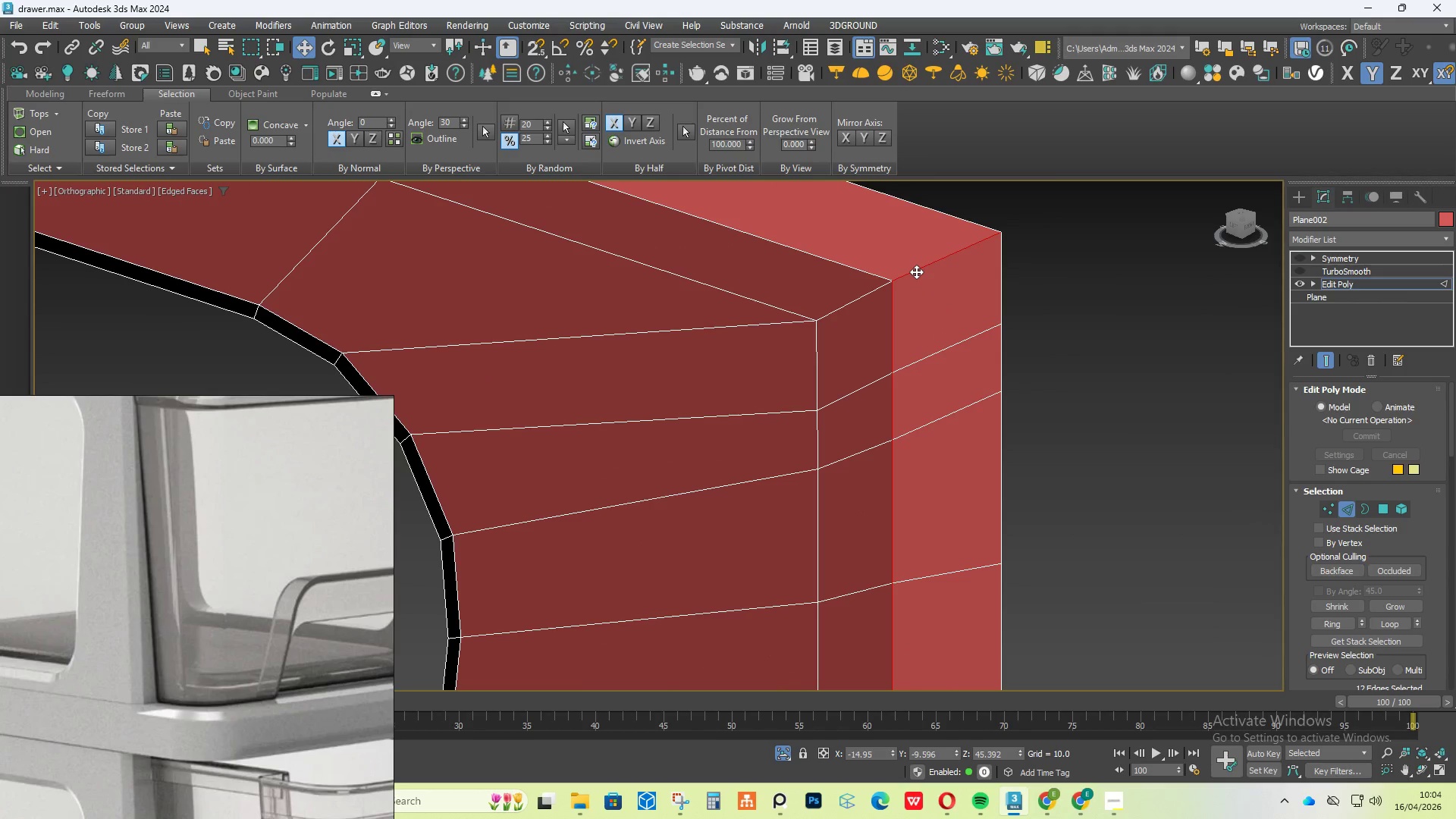 
scroll: coordinate [847, 347], scroll_direction: up, amount: 4.0
 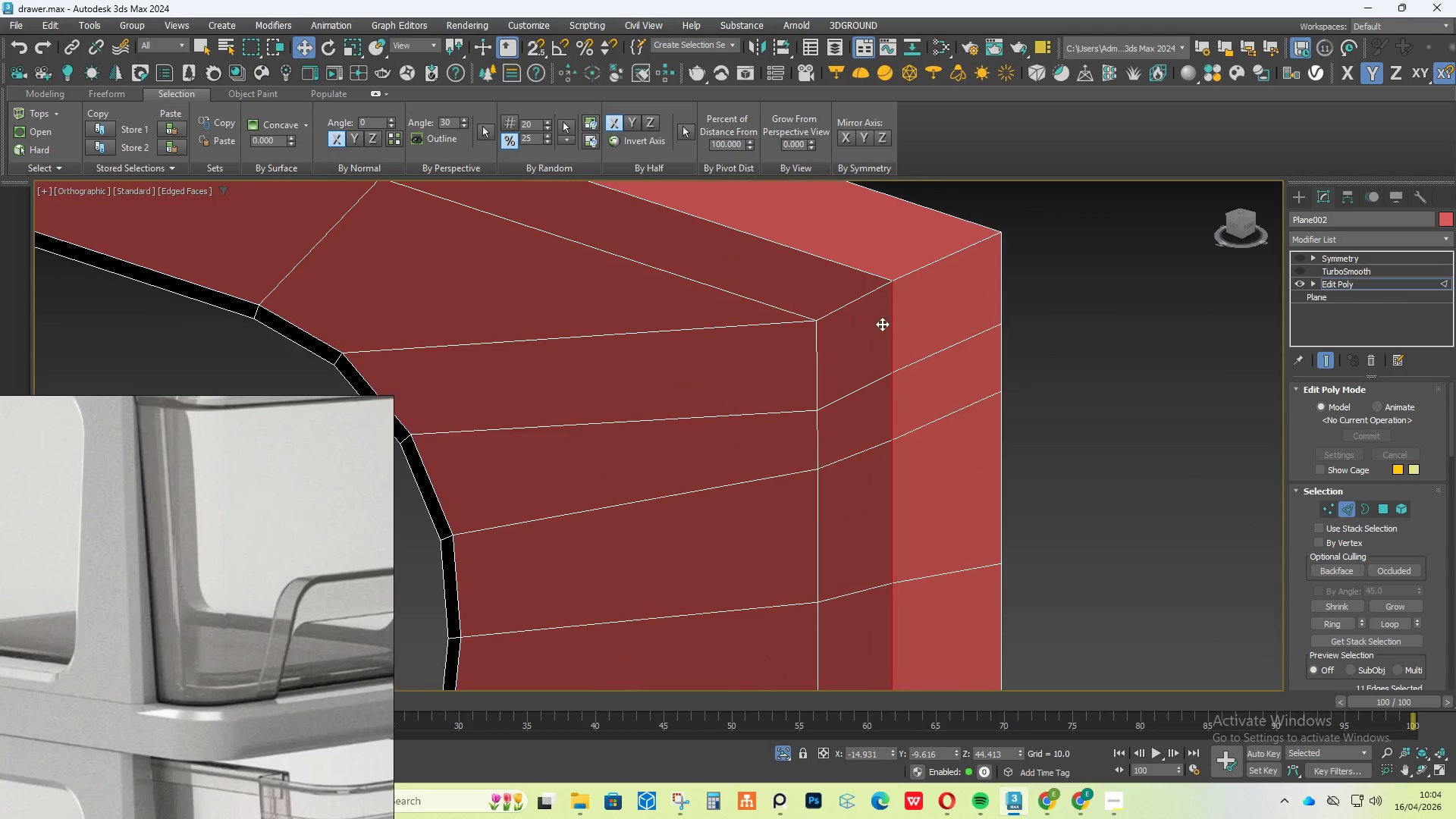 
scroll: coordinate [1360, 634], scroll_direction: down, amount: 14.0
 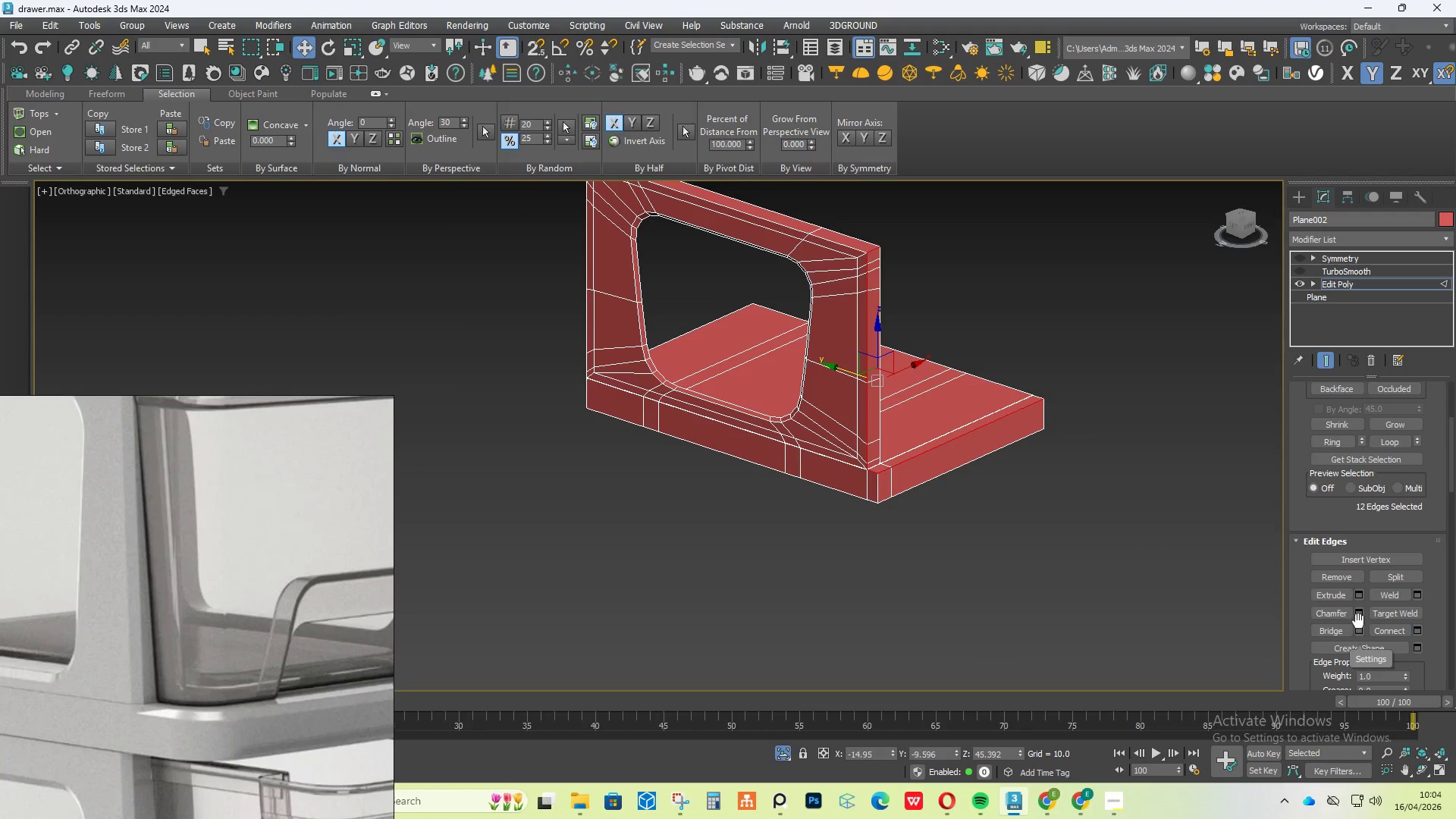 
left_click([1359, 614])
 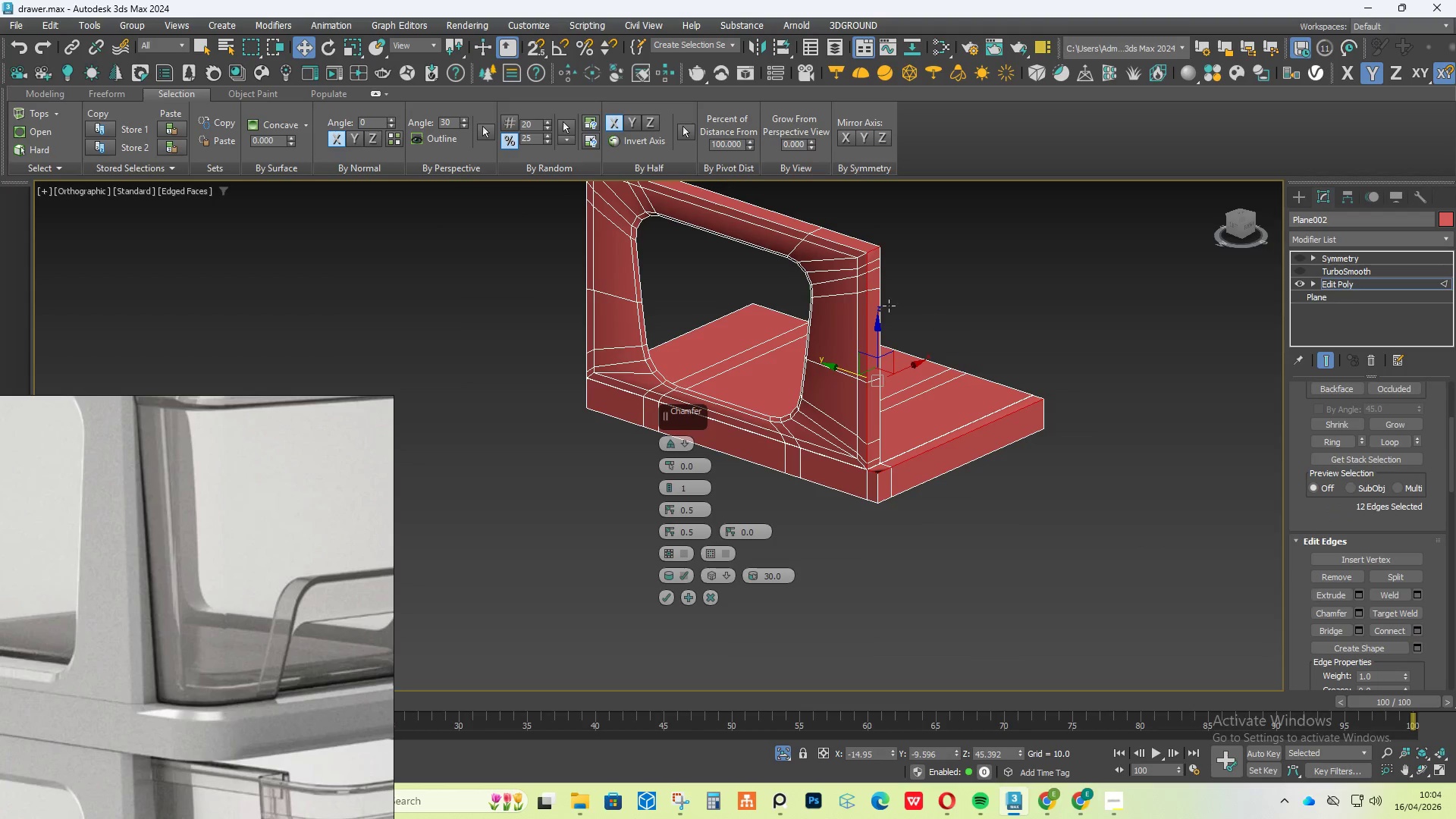 
scroll: coordinate [857, 255], scroll_direction: up, amount: 5.0
 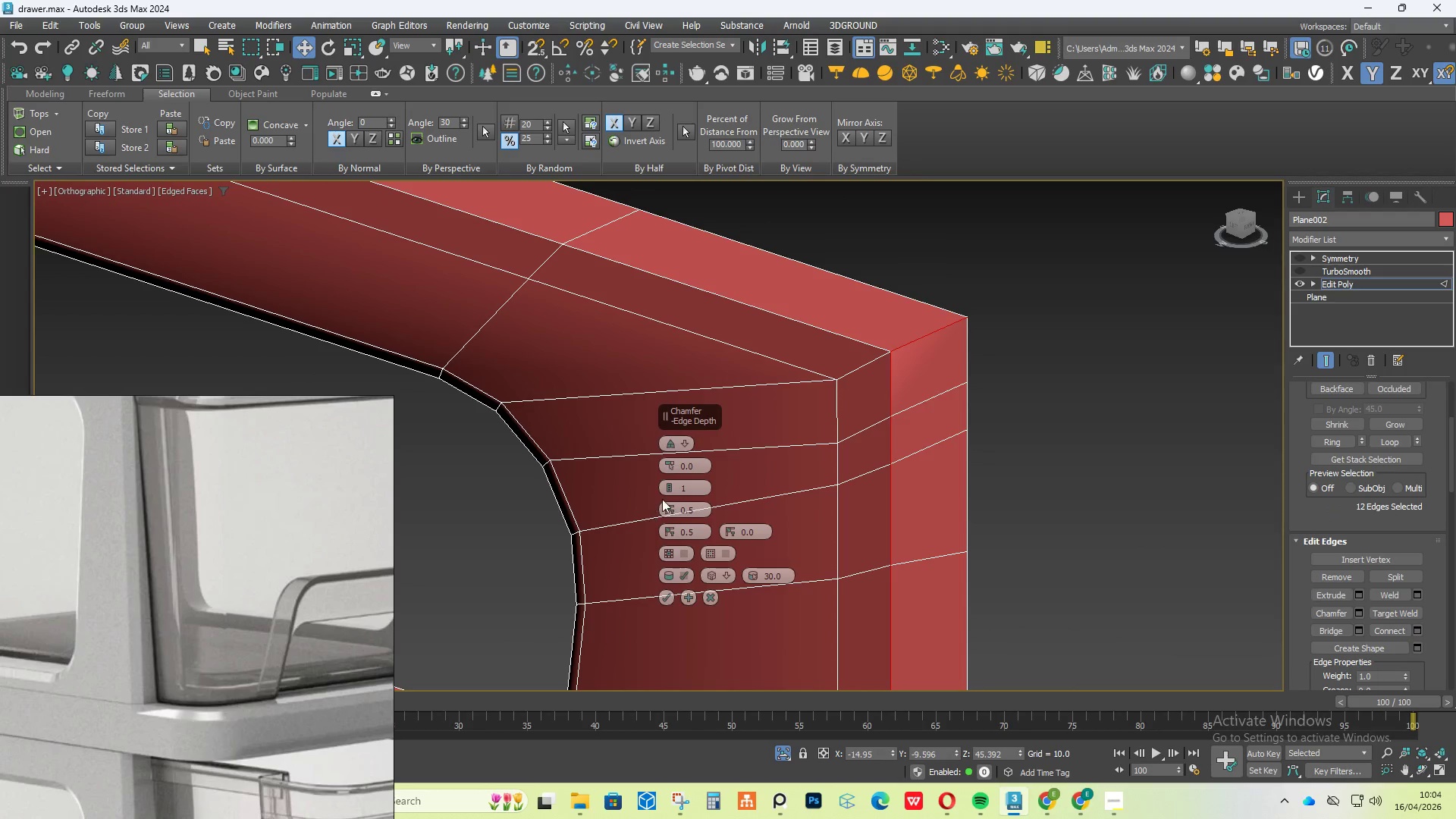 
left_click_drag(start_coordinate=[670, 460], to_coordinate=[665, 441])
 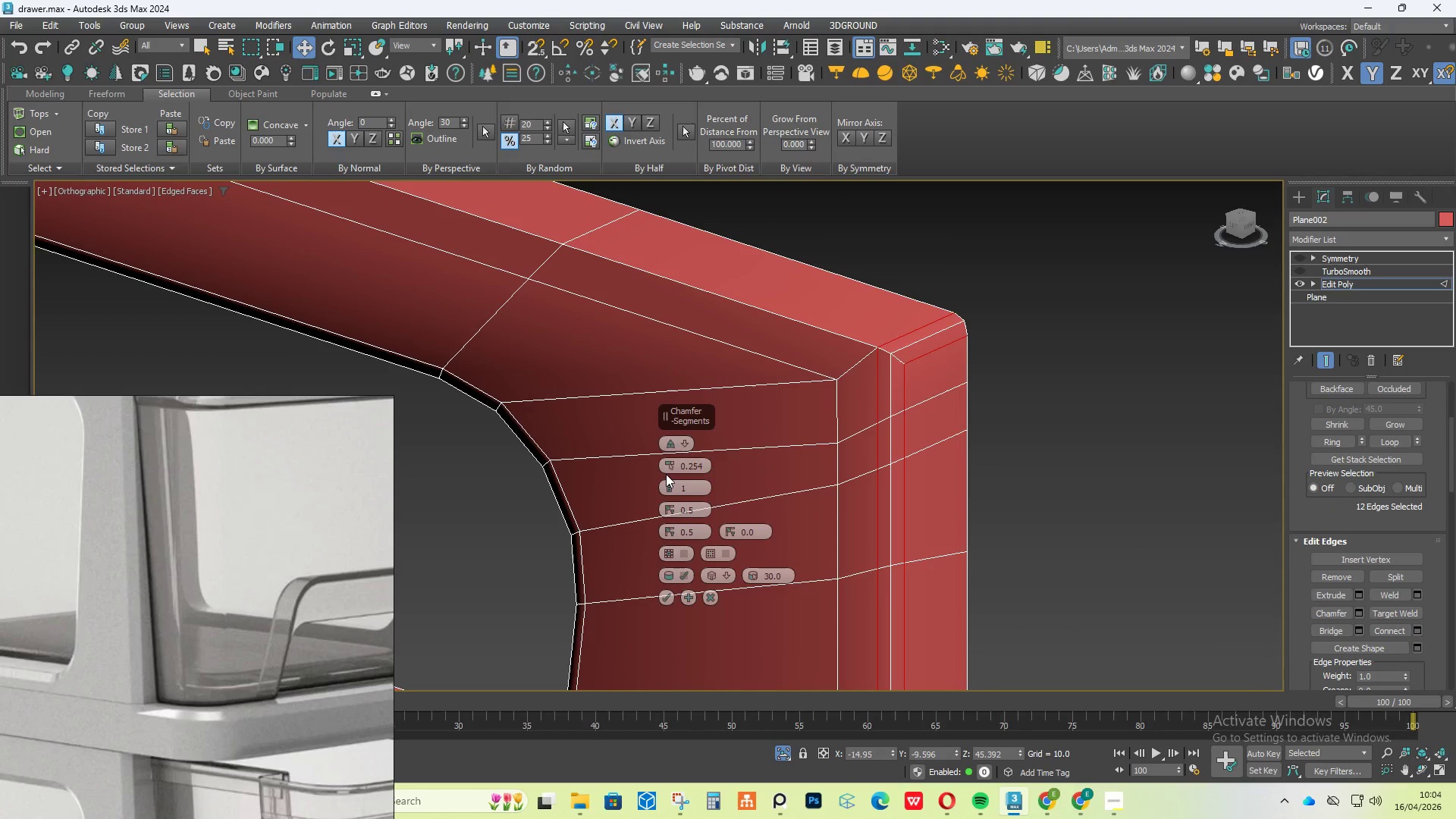 
left_click([667, 469])
 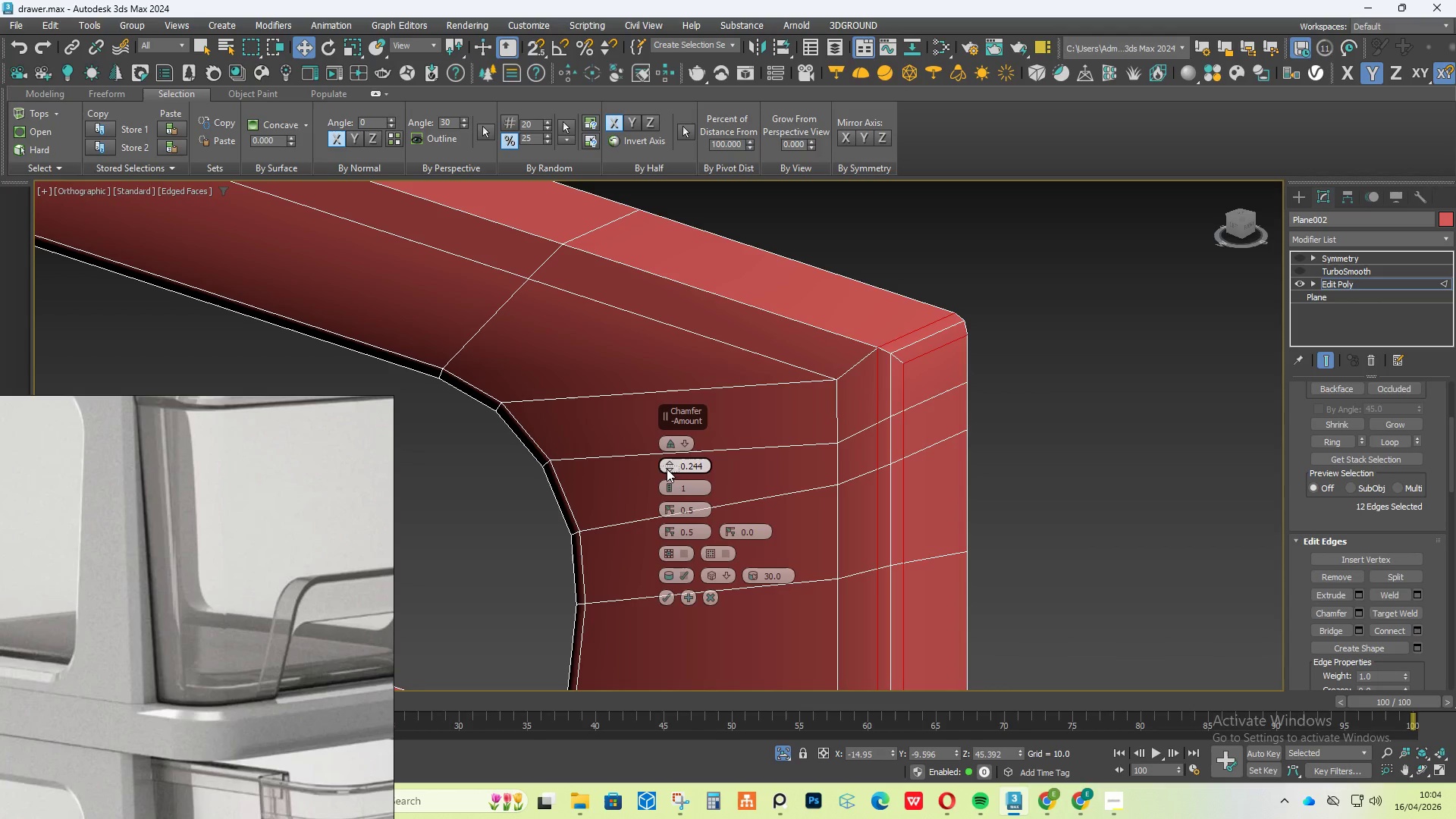 
left_click([668, 492])
 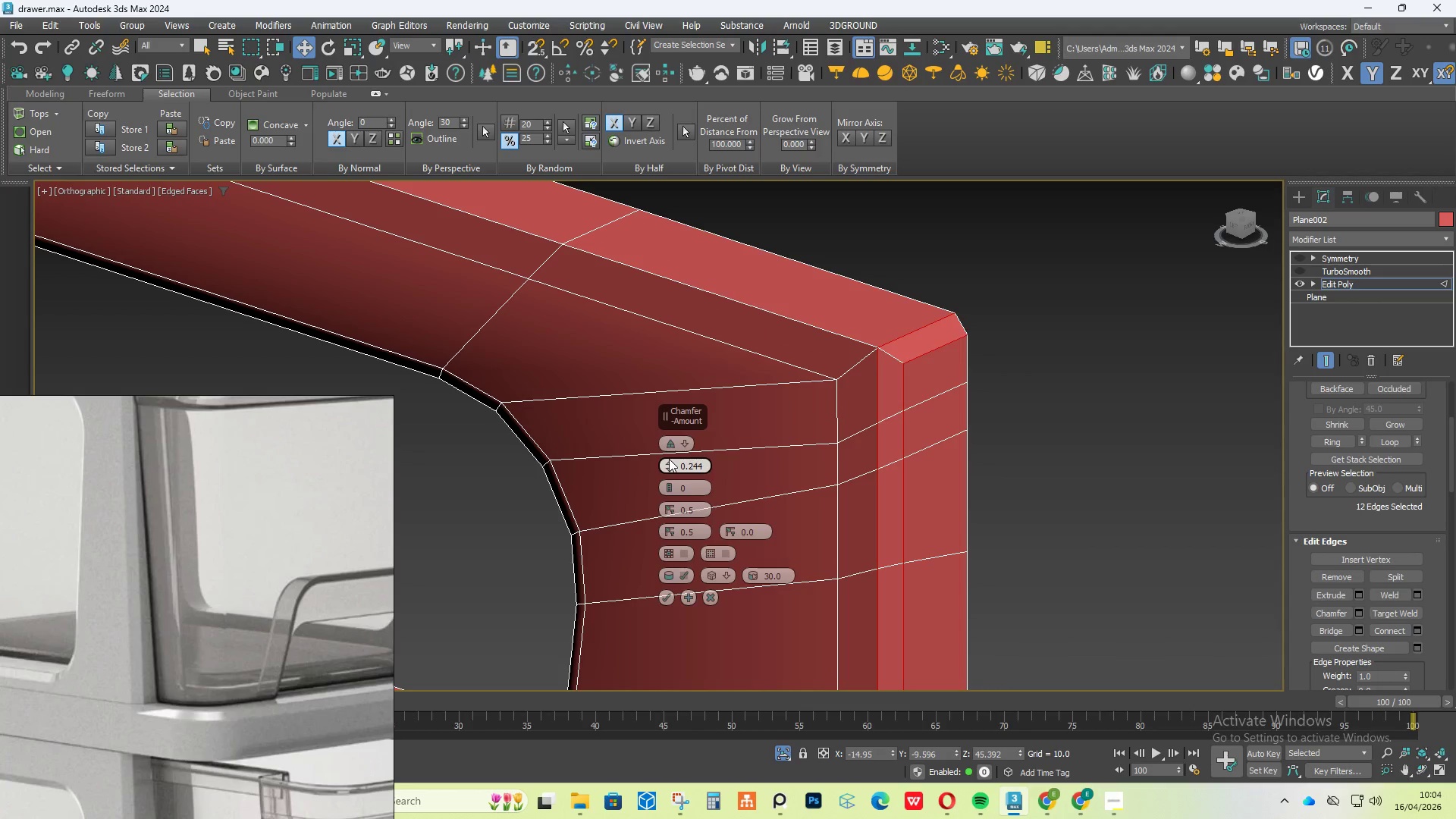 
left_click_drag(start_coordinate=[669, 459], to_coordinate=[668, 463])
 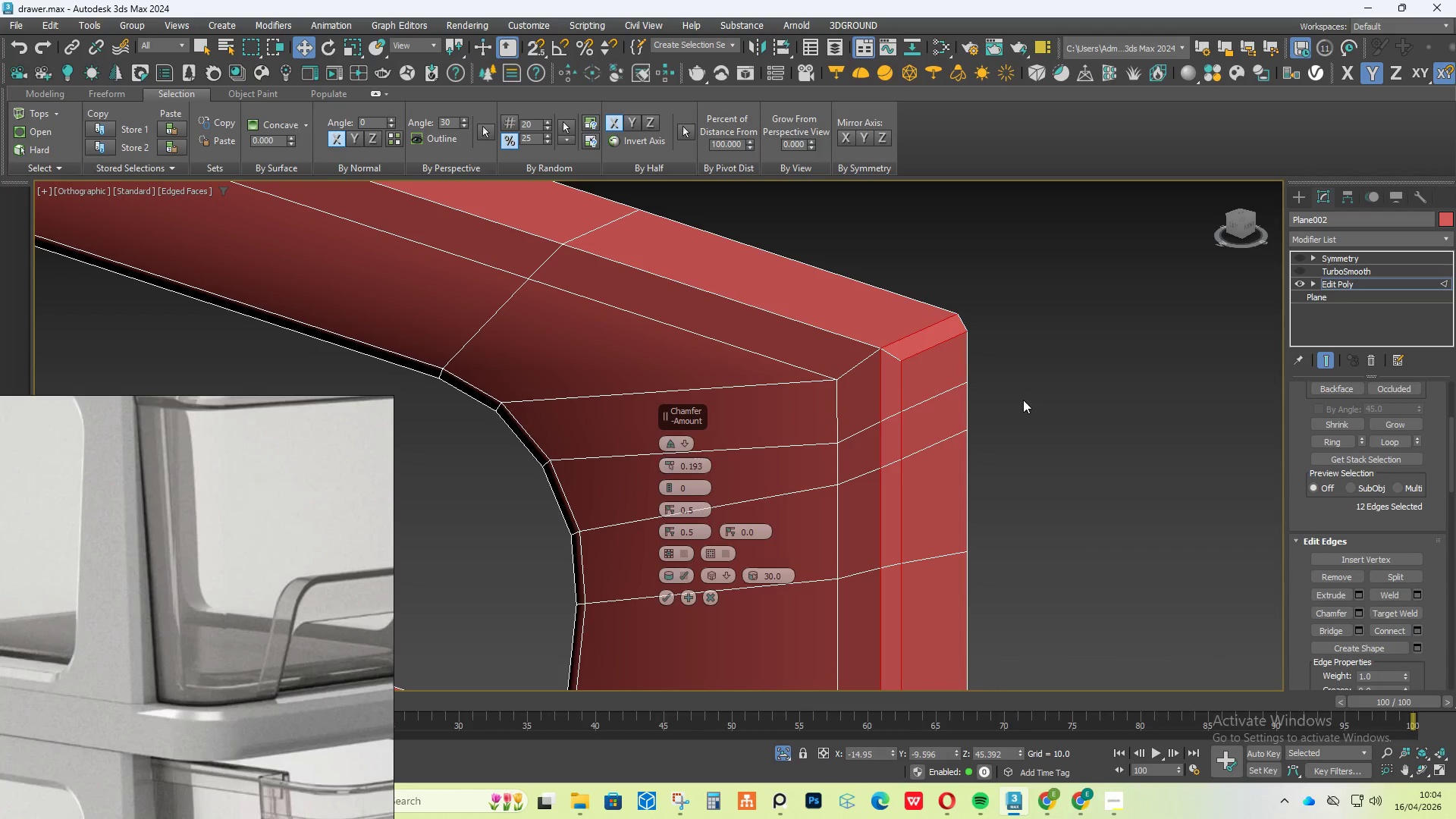 
scroll: coordinate [1032, 573], scroll_direction: down, amount: 3.0
 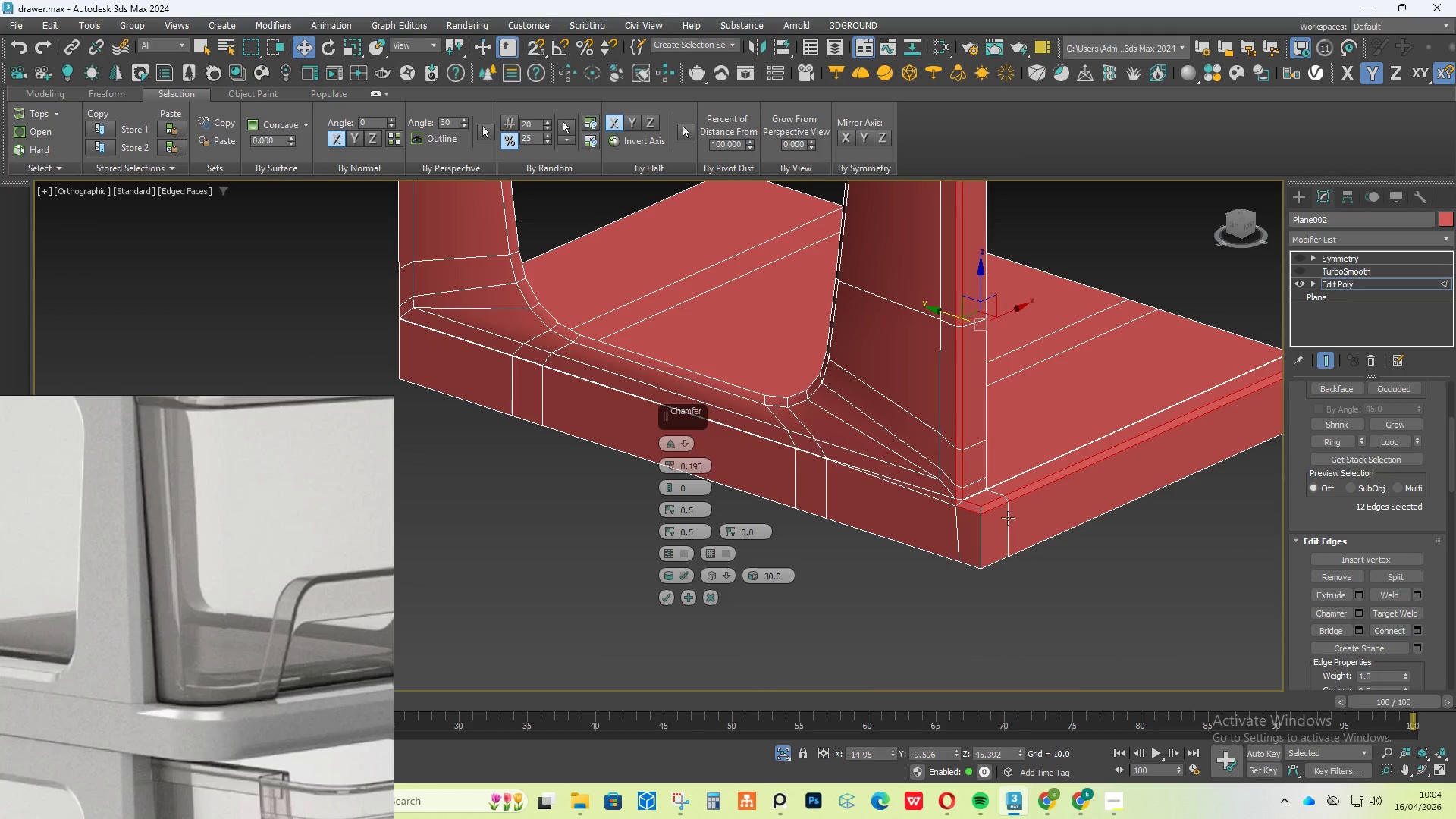 
scroll: coordinate [1005, 510], scroll_direction: up, amount: 3.0
 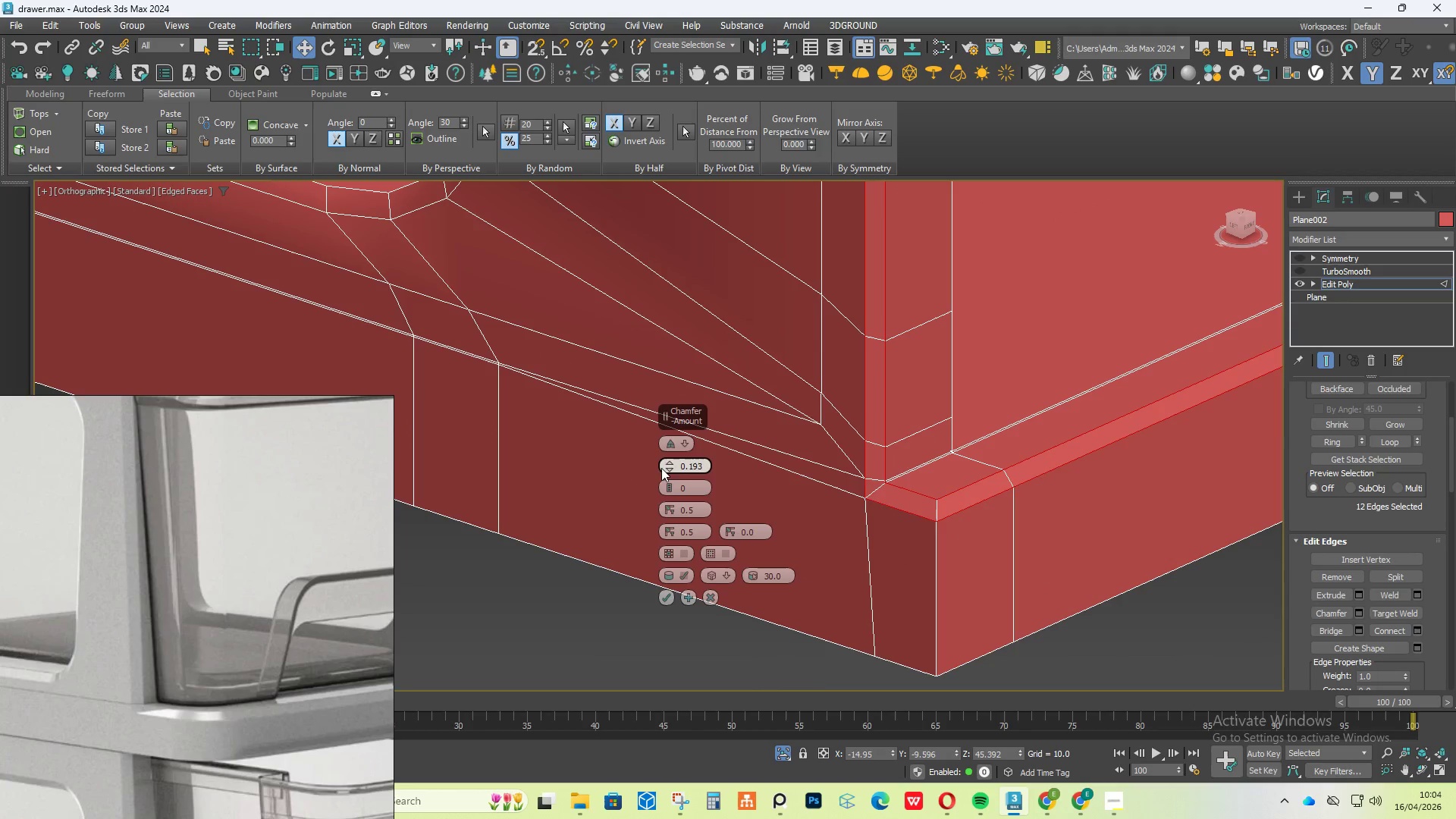 
left_click_drag(start_coordinate=[668, 468], to_coordinate=[663, 464])
 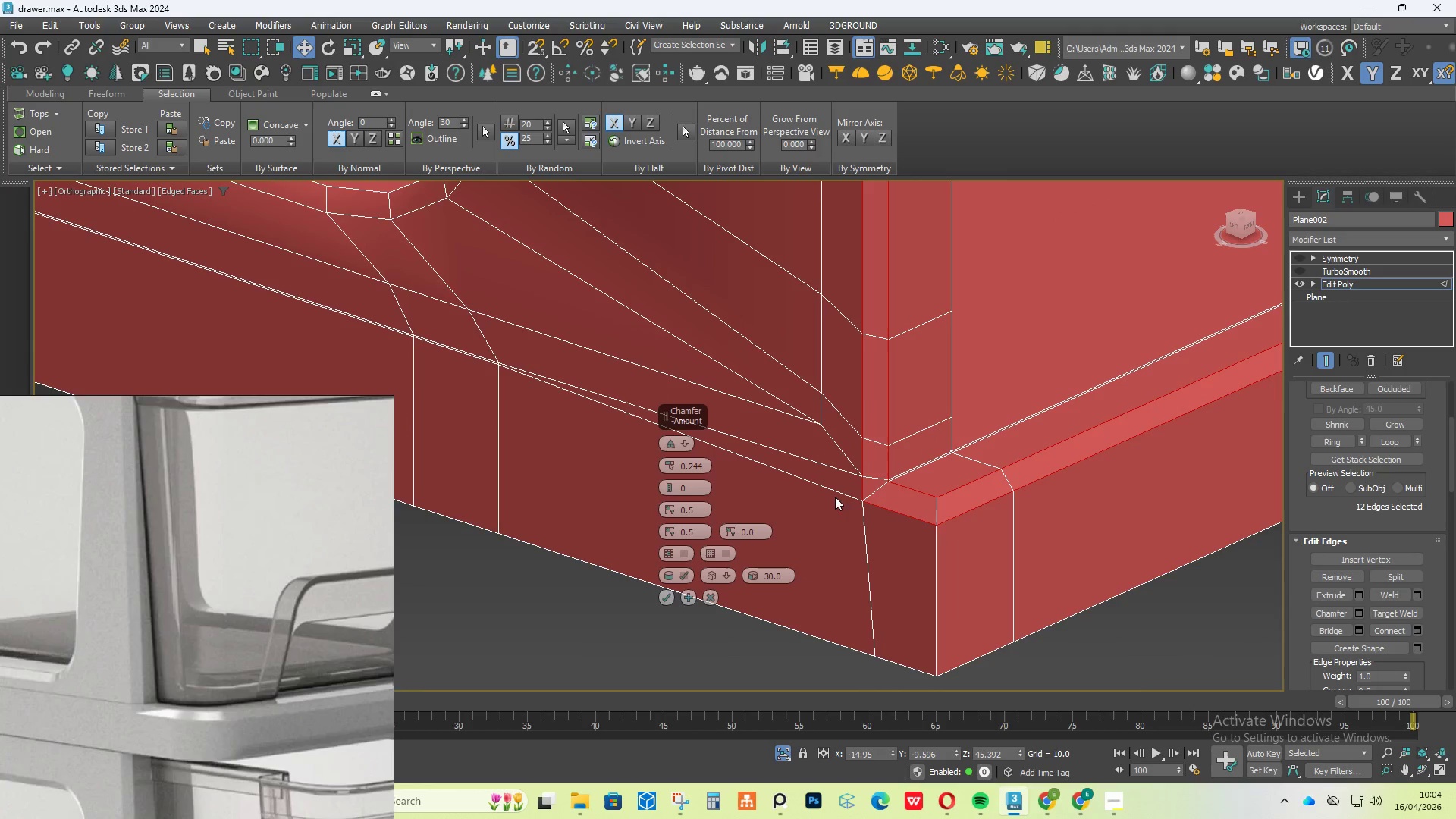 
scroll: coordinate [883, 477], scroll_direction: up, amount: 4.0
 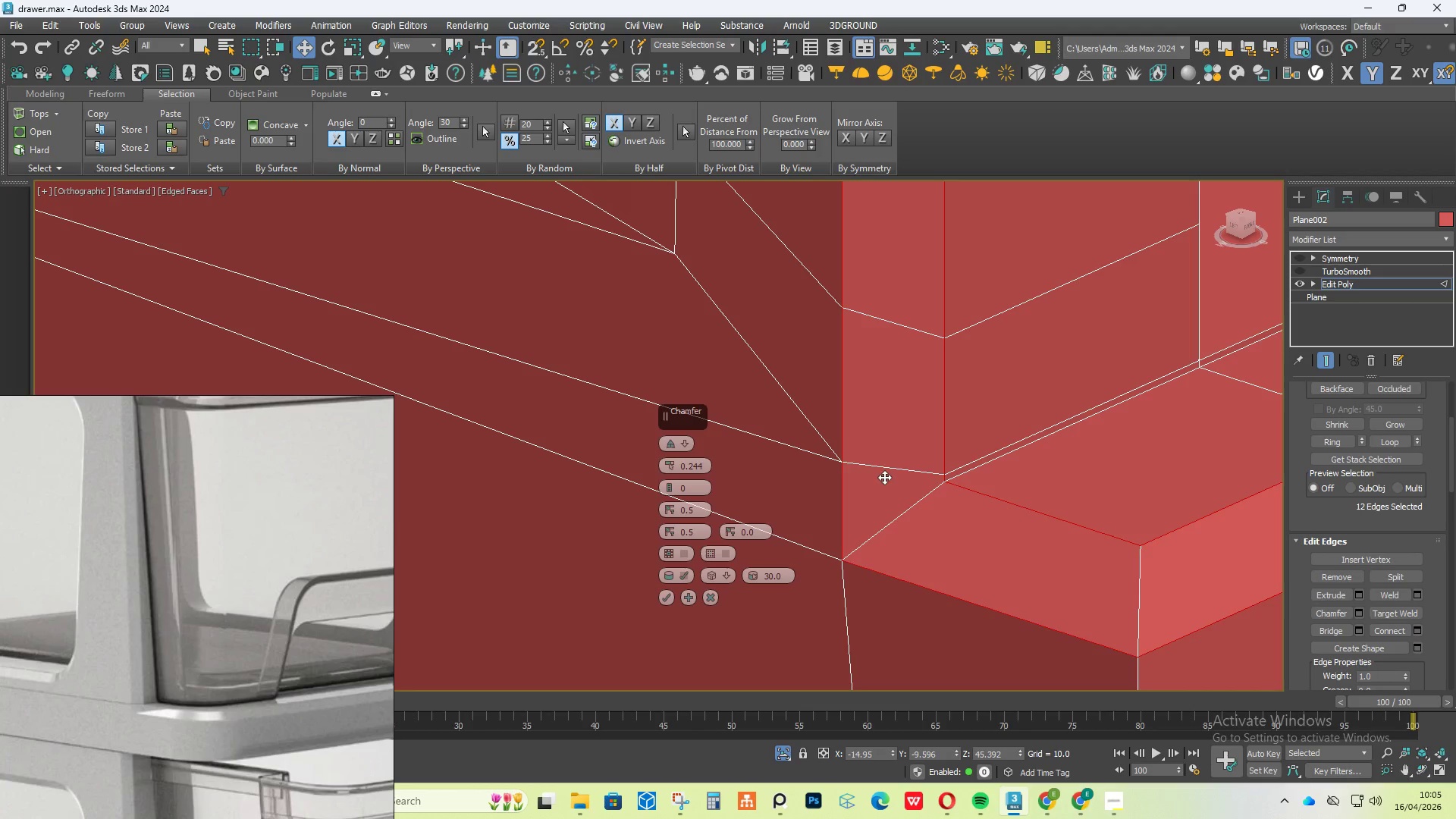 
left_click([720, 578])
 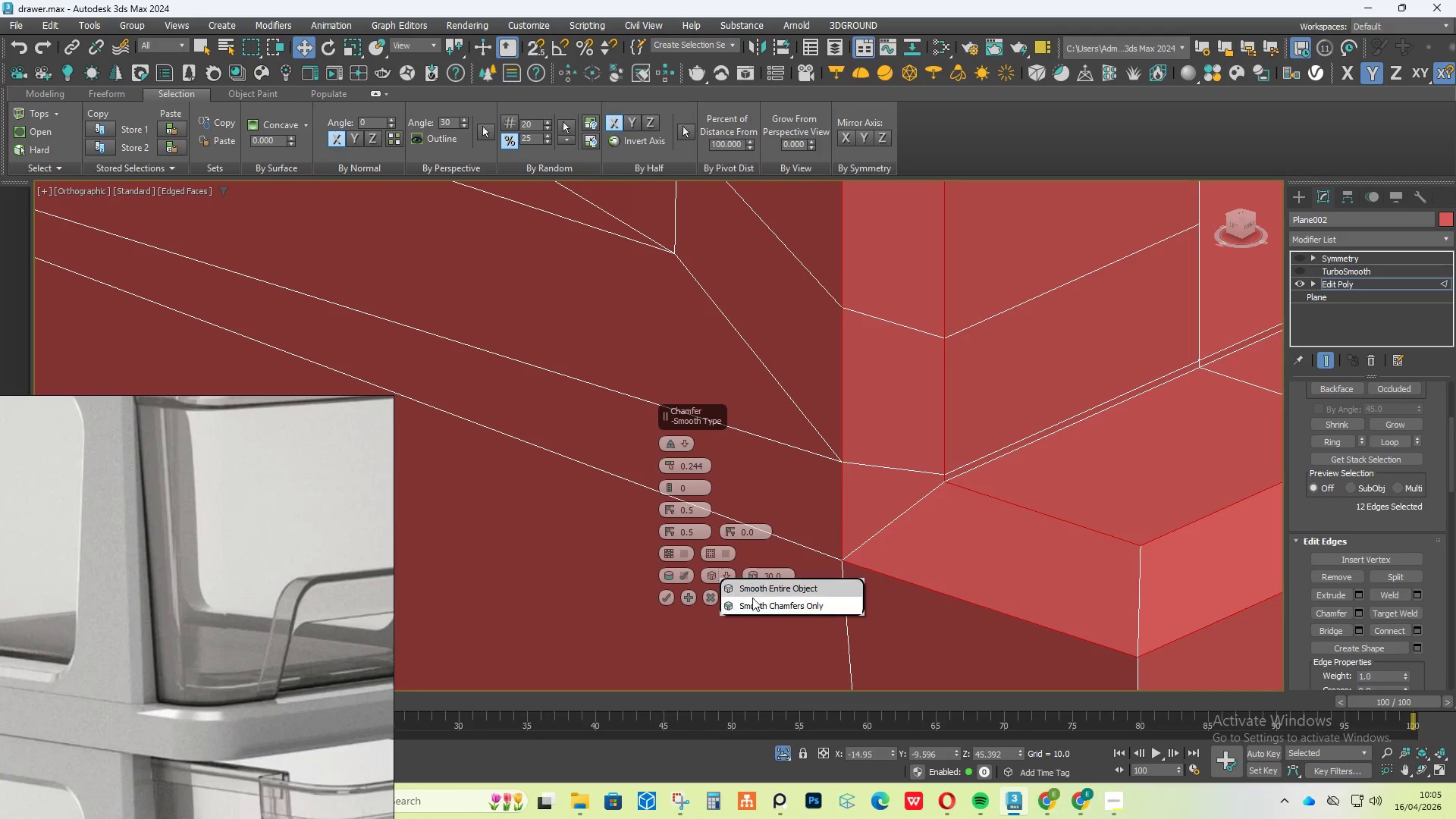 
left_click([756, 603])
 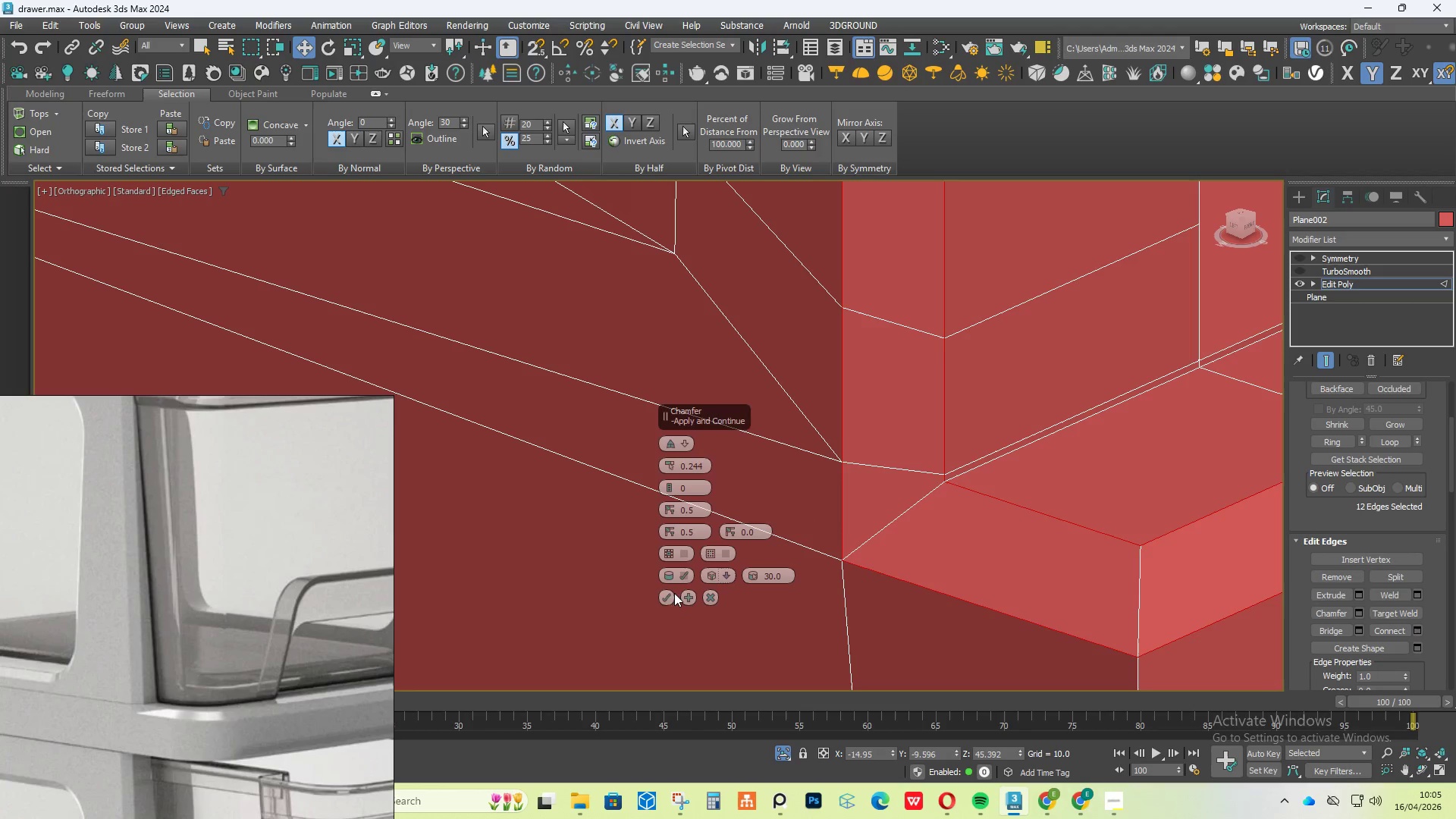 
left_click([663, 597])
 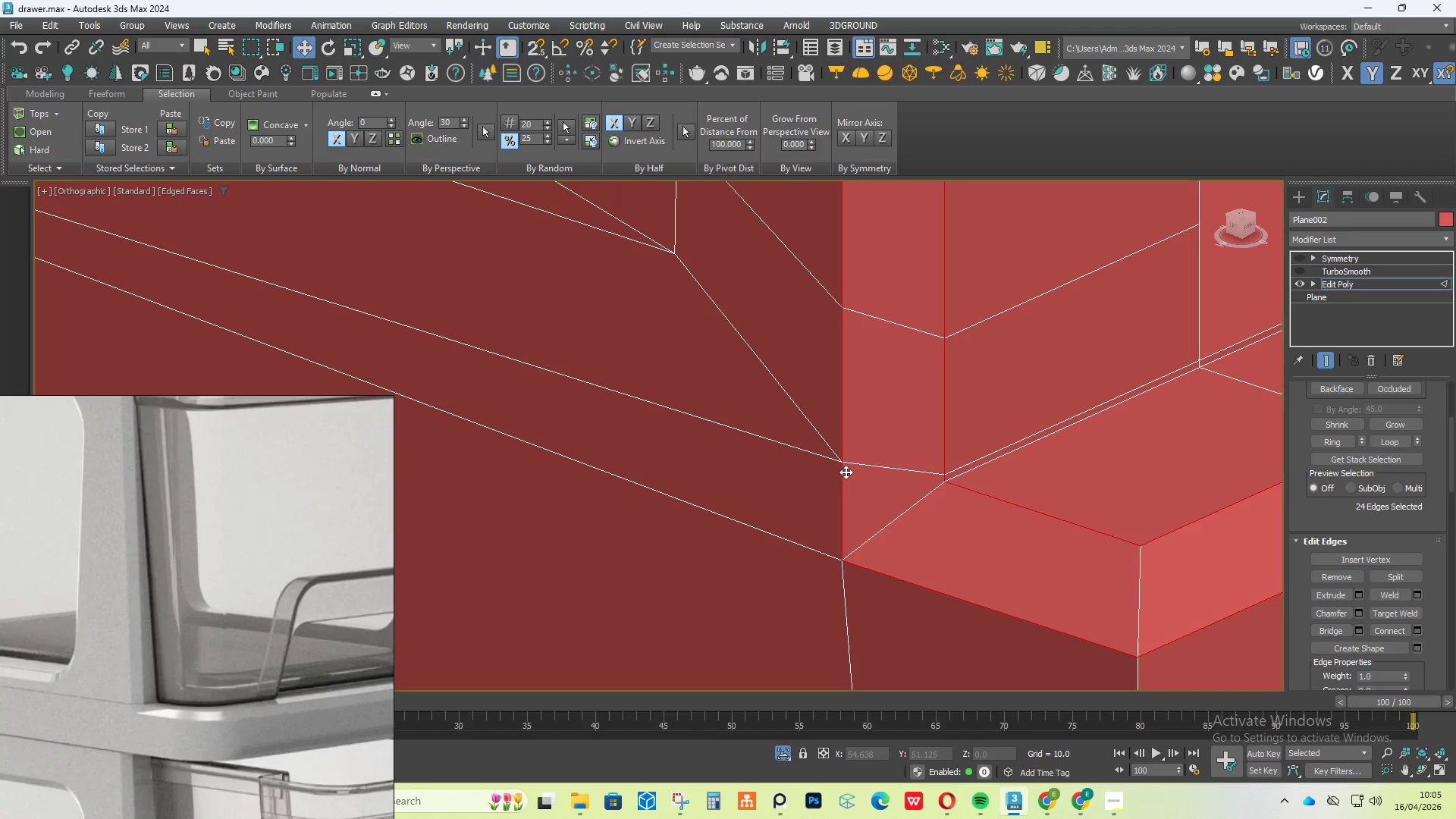 
scroll: coordinate [855, 439], scroll_direction: down, amount: 8.0
 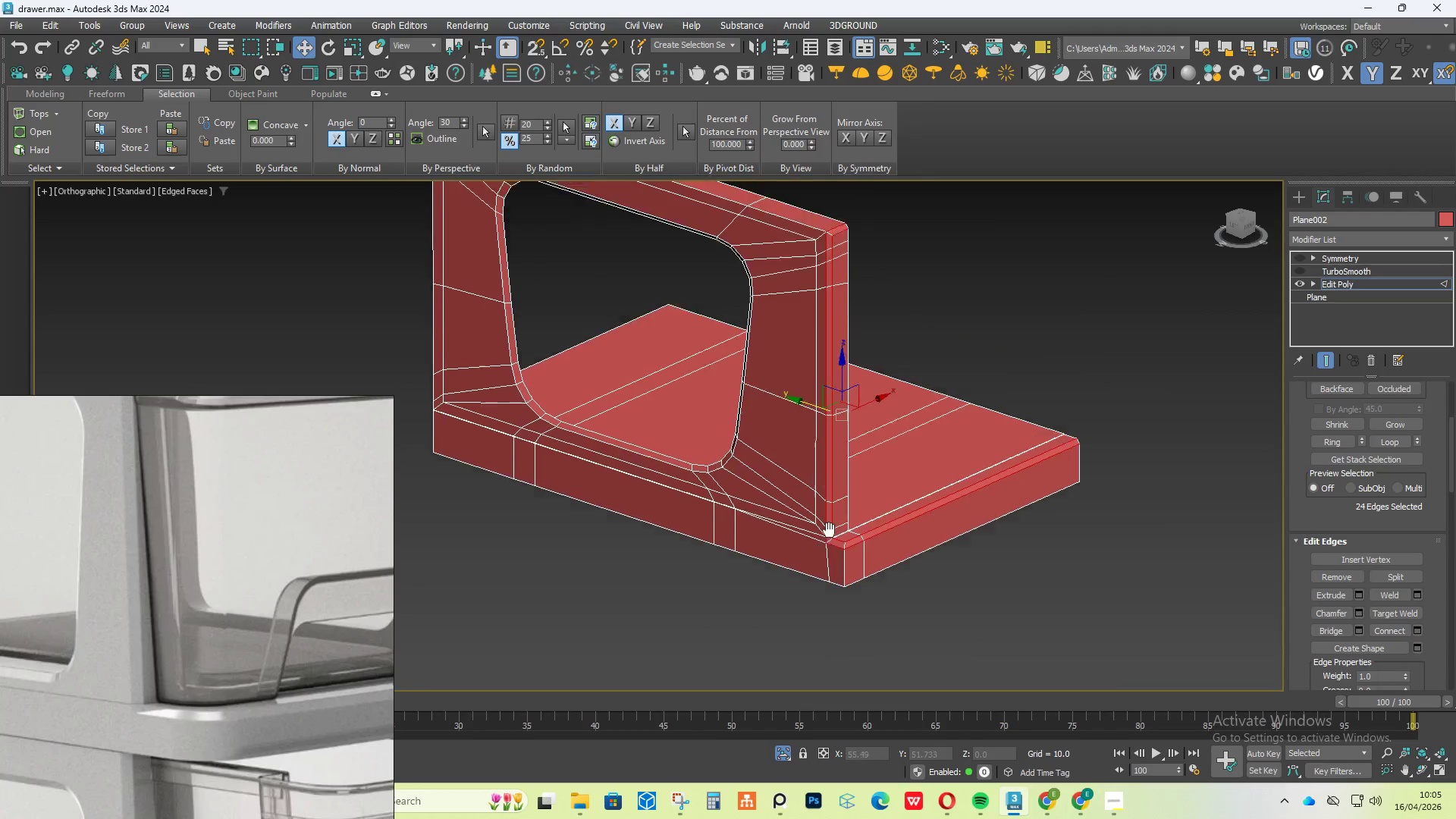 
hold_key(key=AltLeft, duration=2.5)
 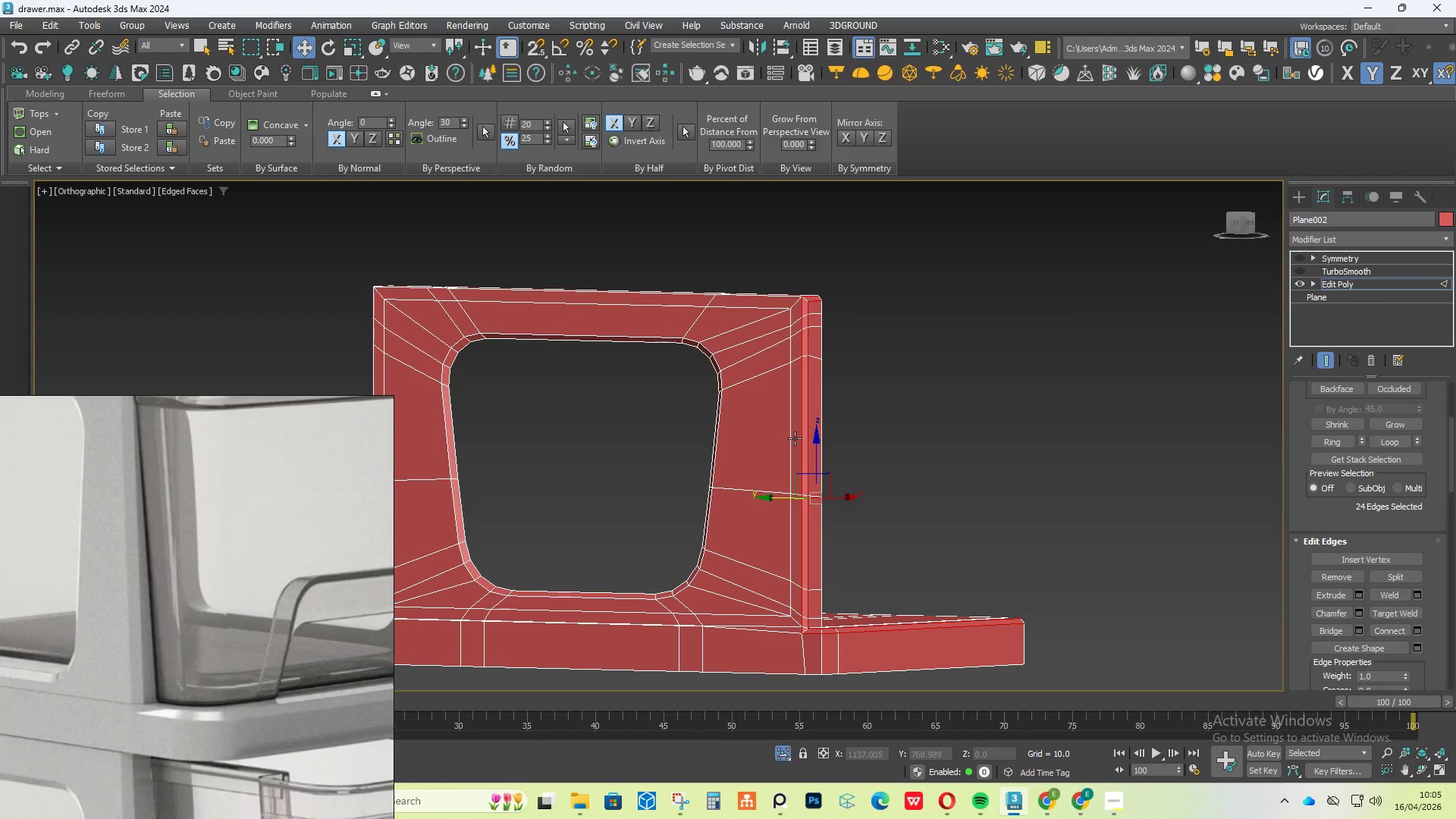 
wait(36.72)
 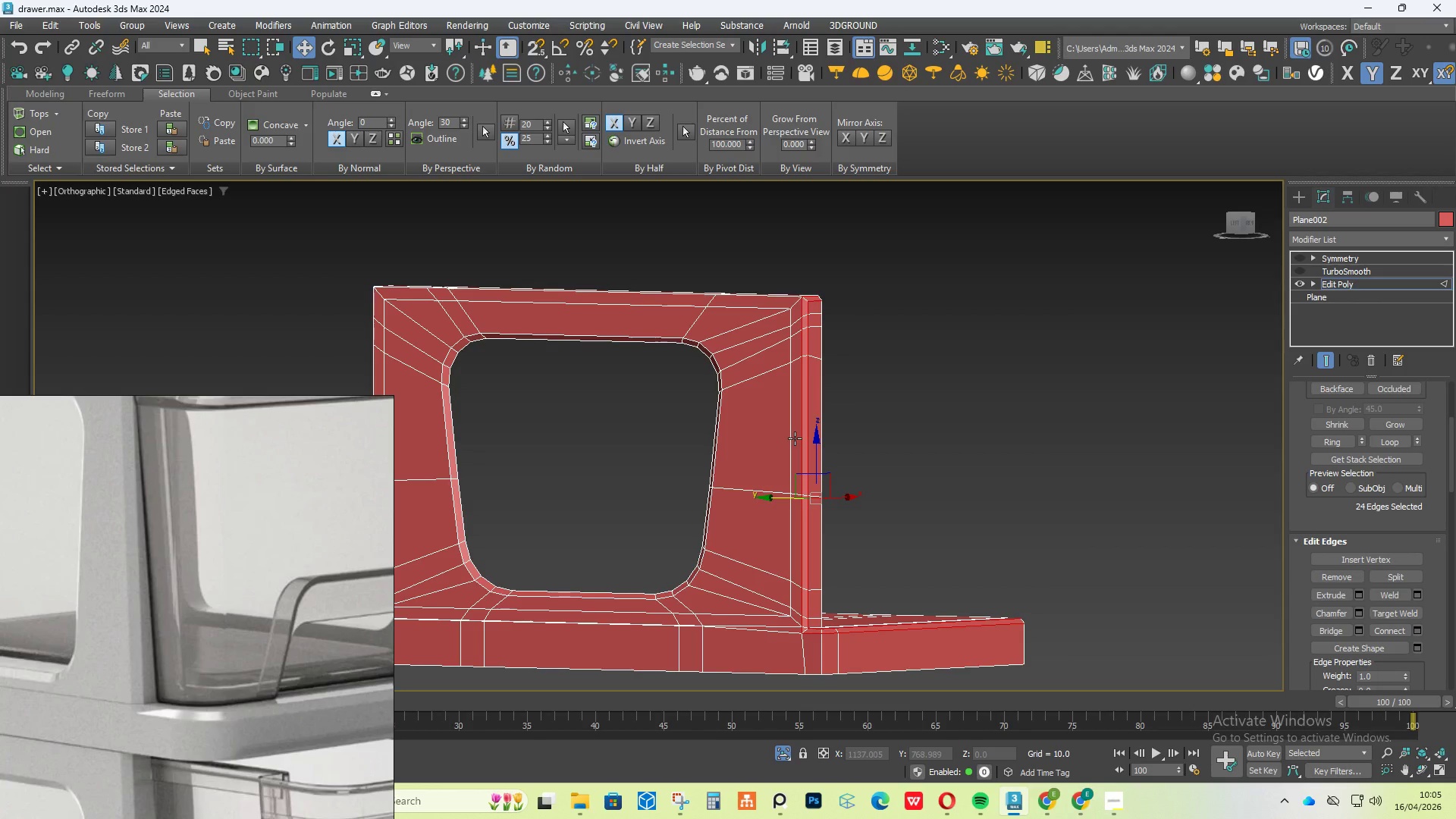 
scroll: coordinate [821, 573], scroll_direction: up, amount: 8.0
 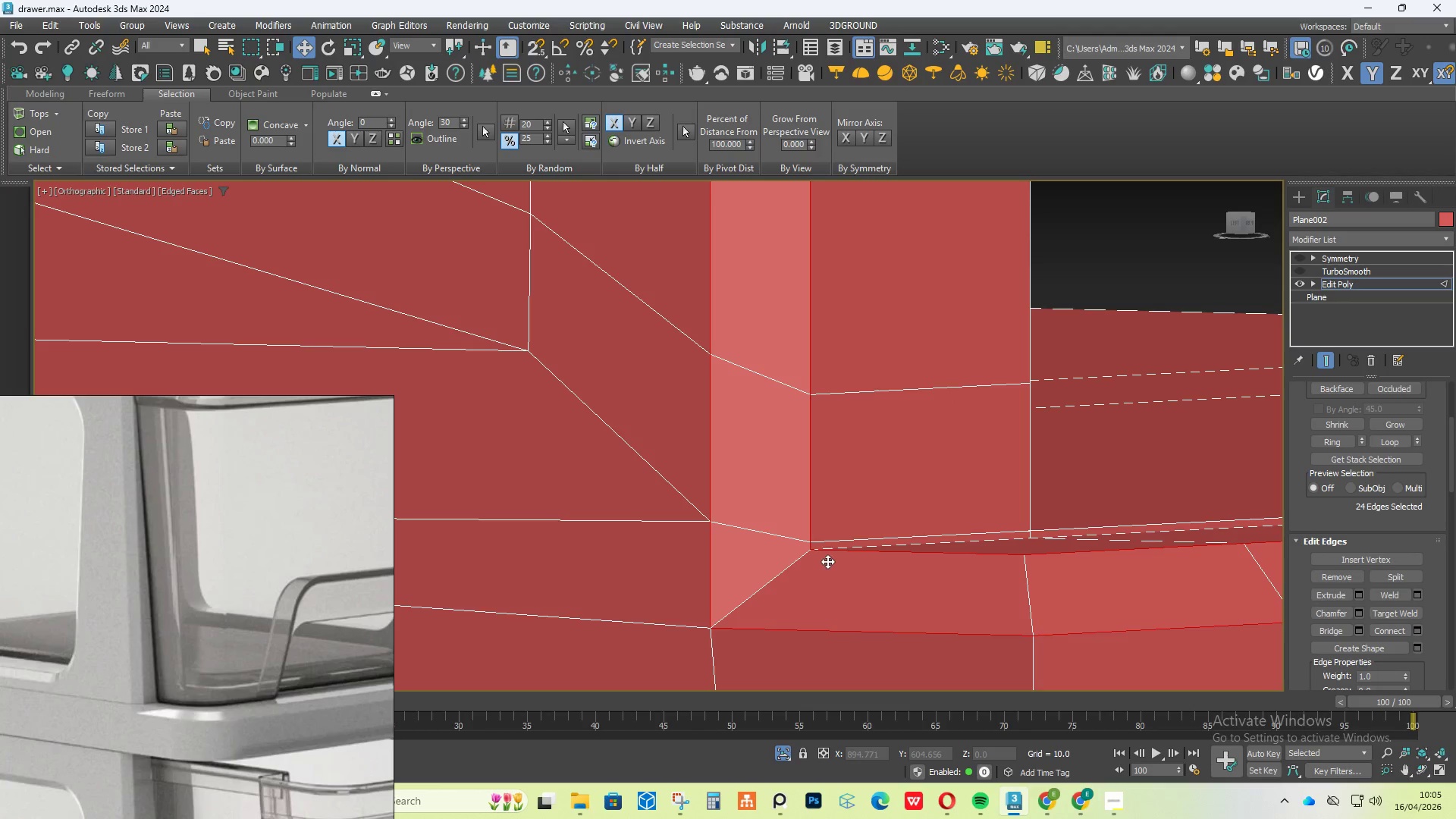 
left_click([431, 804])
 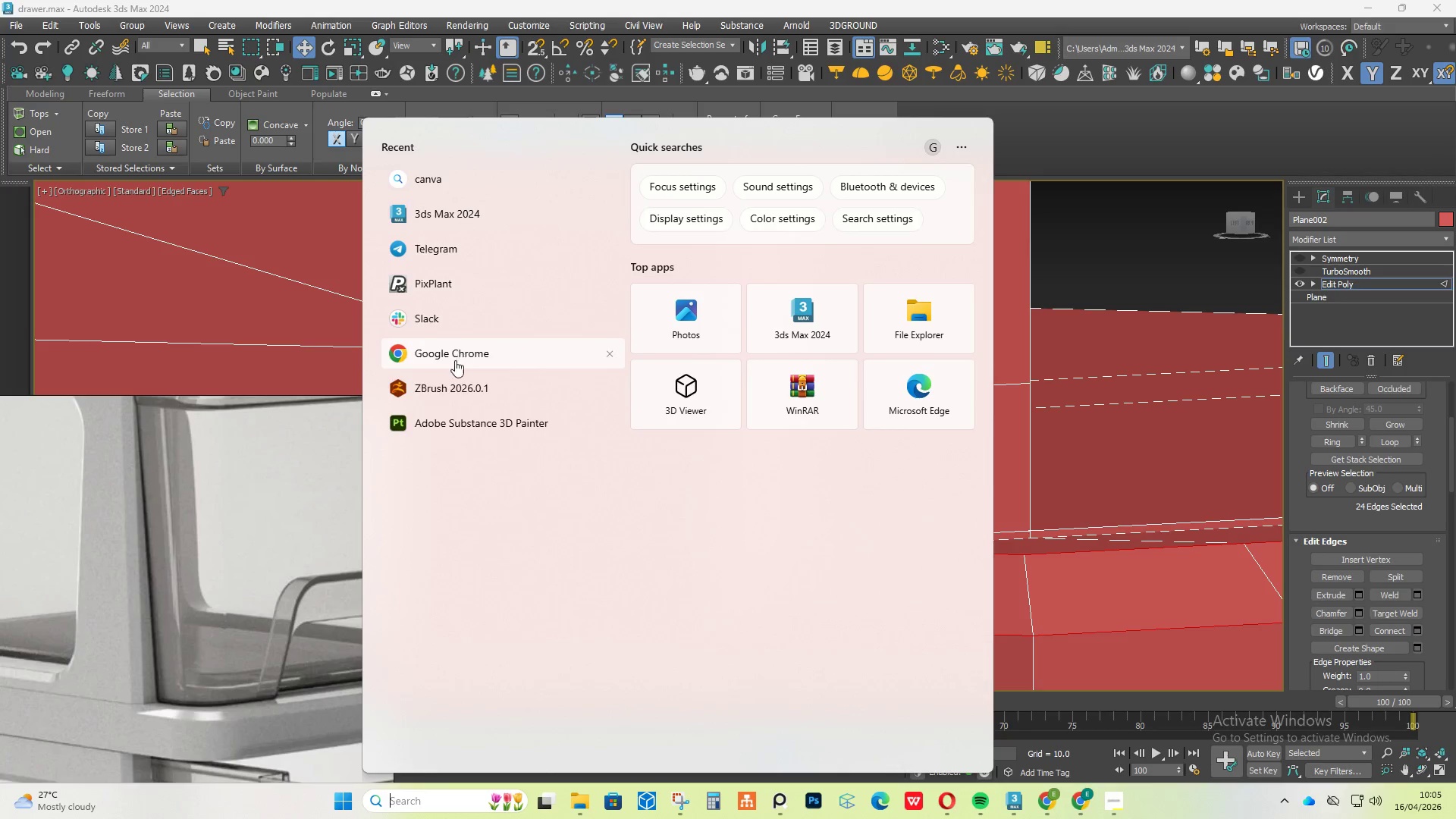 
left_click([479, 312])
 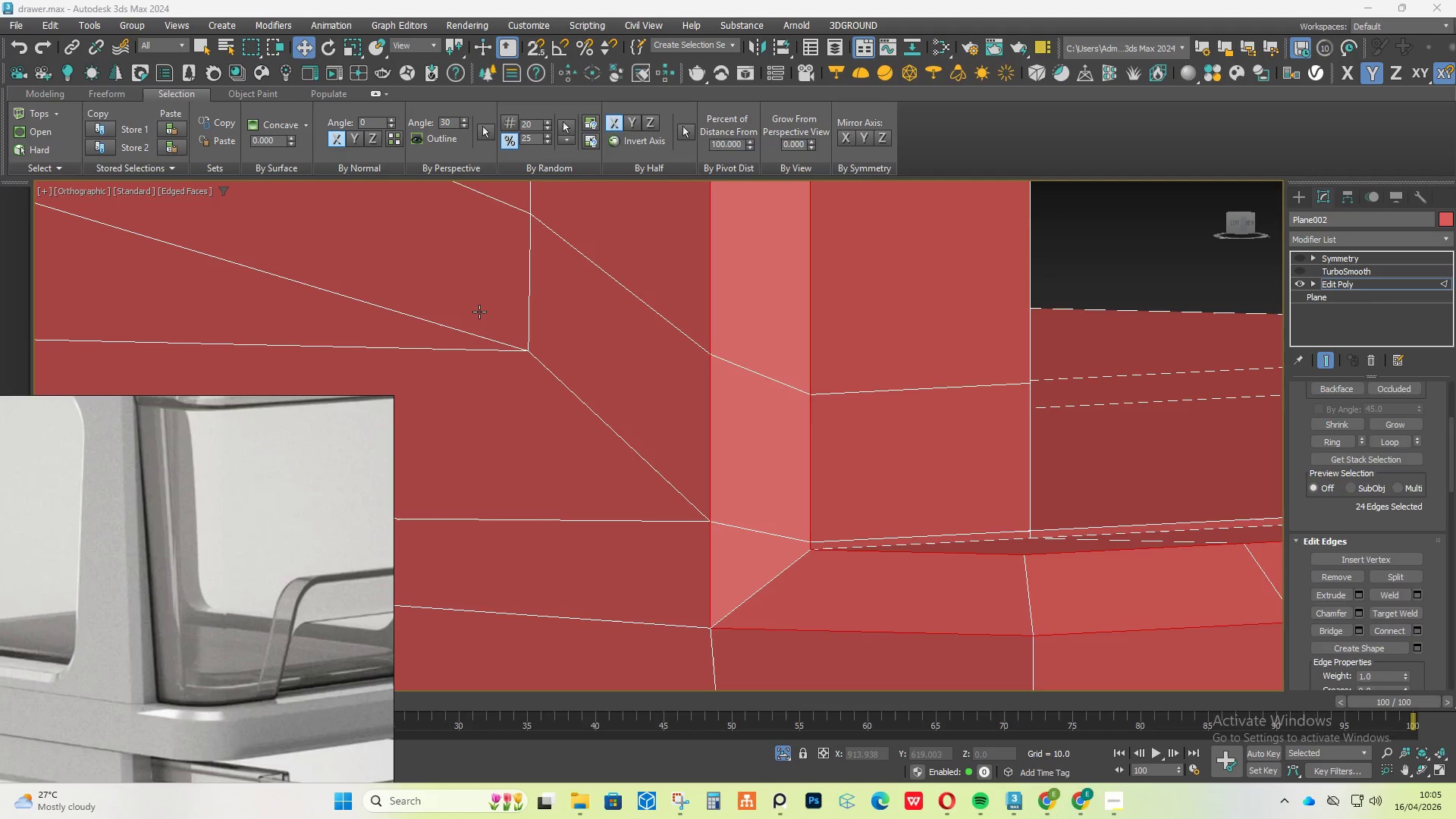 
key(Unknown)
 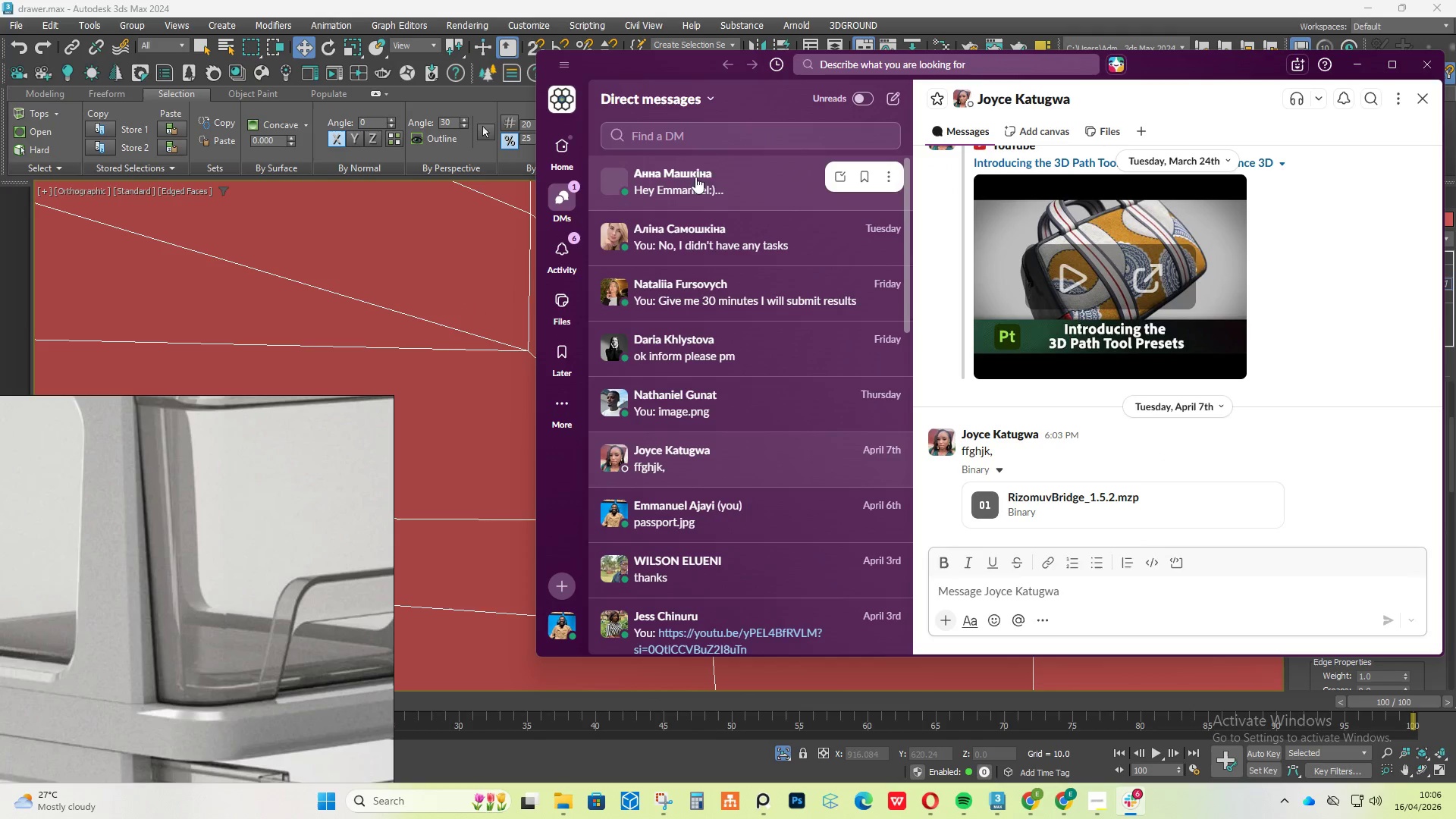 
left_click([695, 182])
 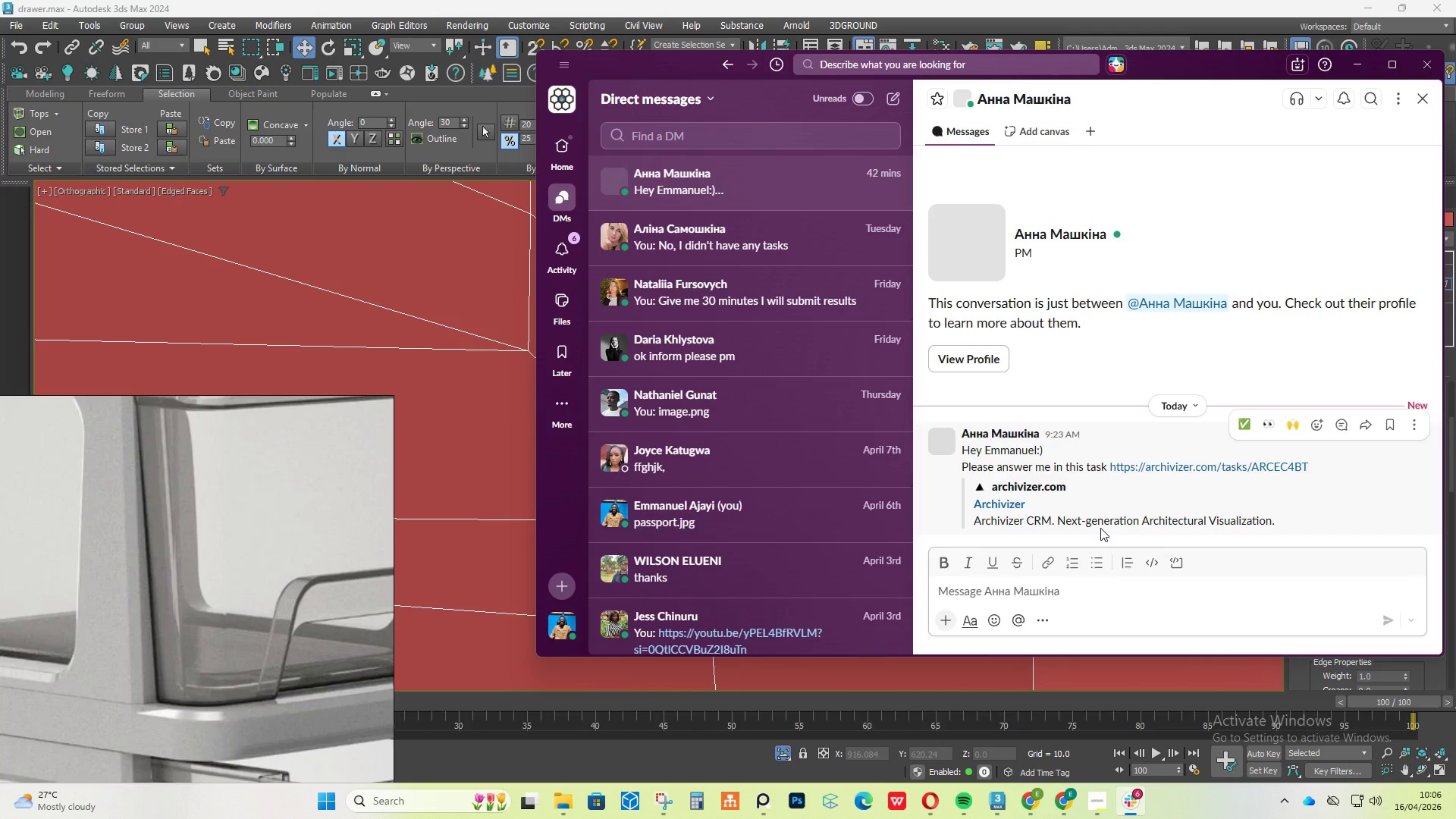 
wait(7.16)
 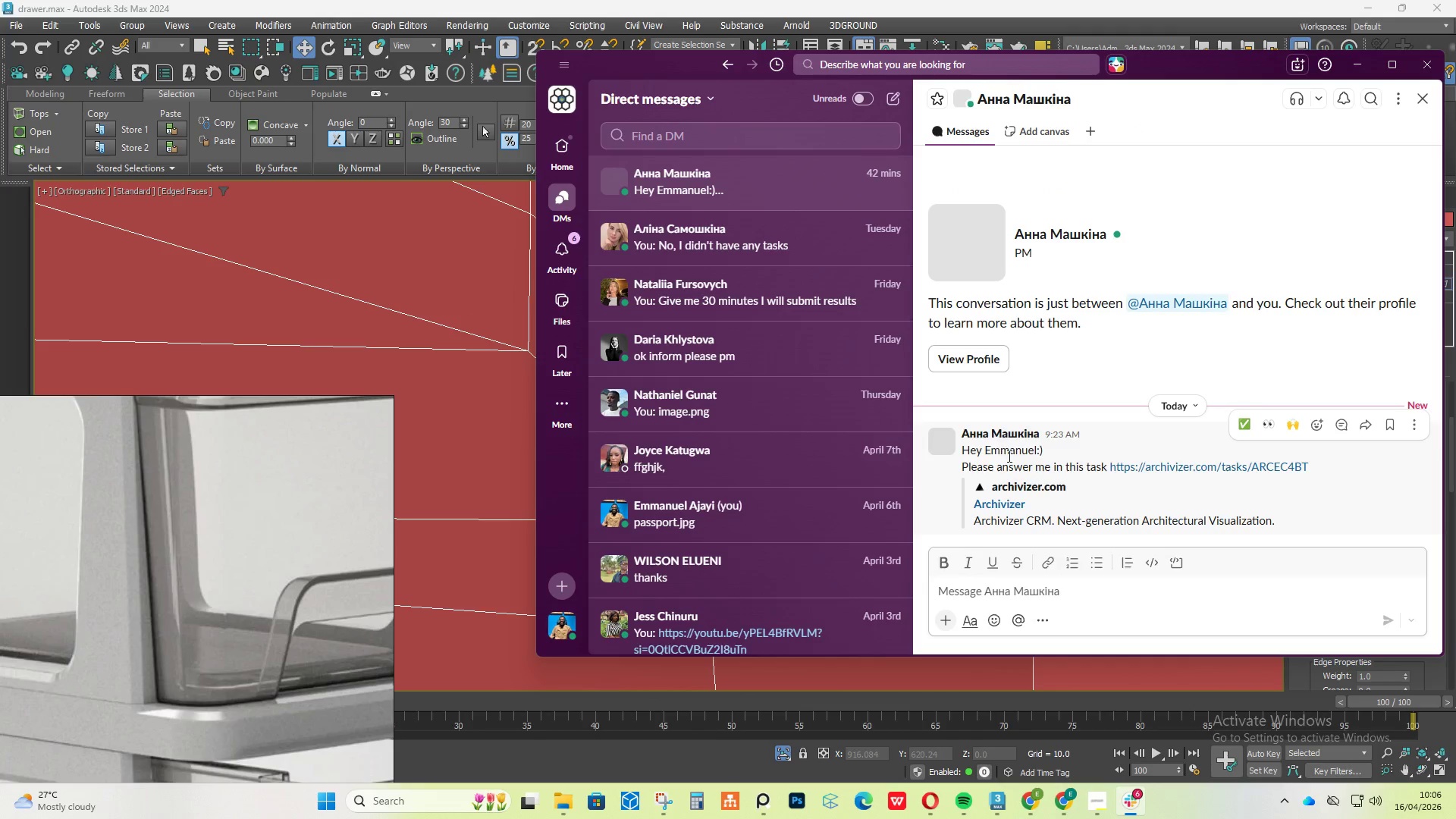 
left_click([566, 242])
 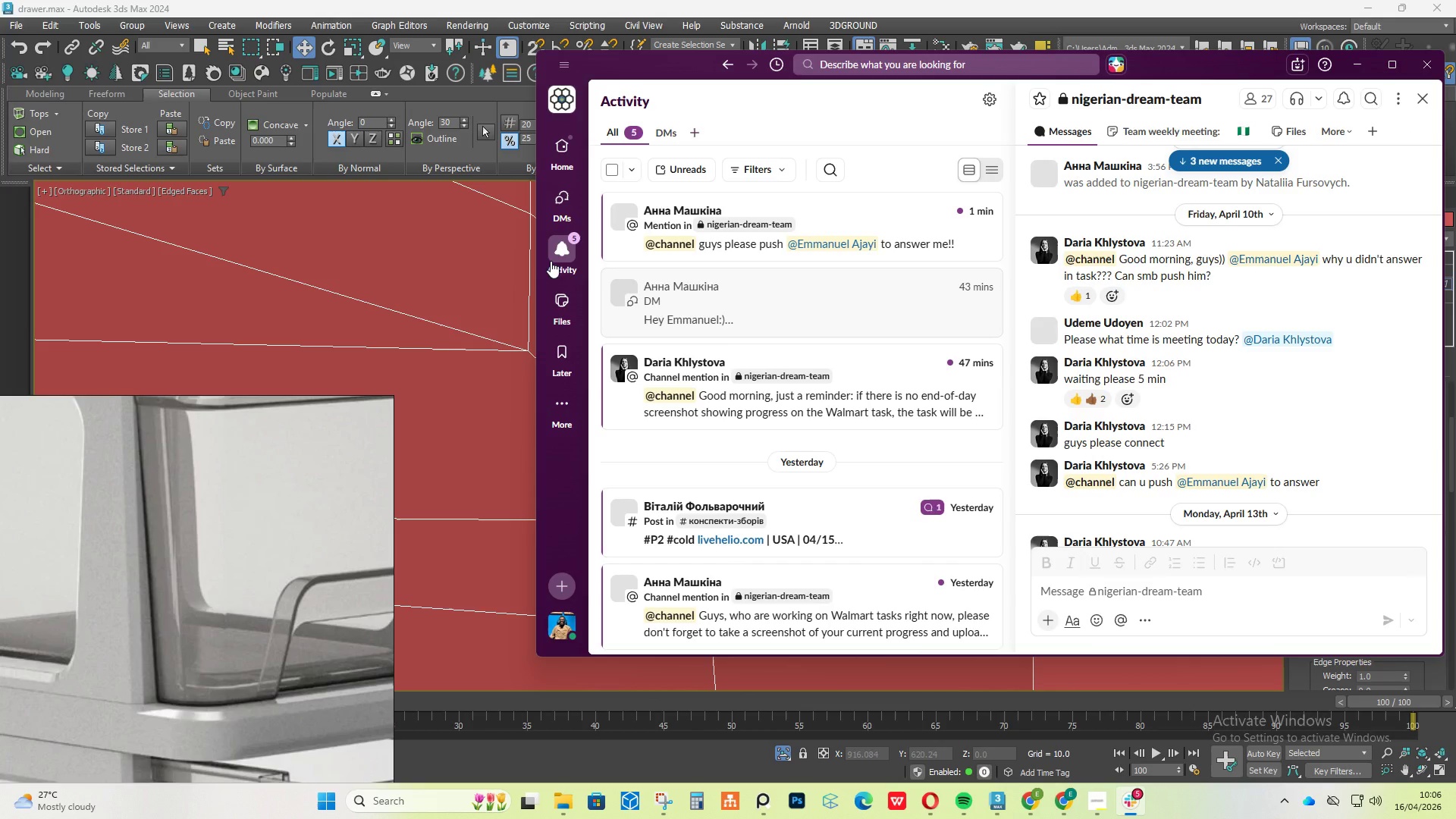 
wait(5.41)
 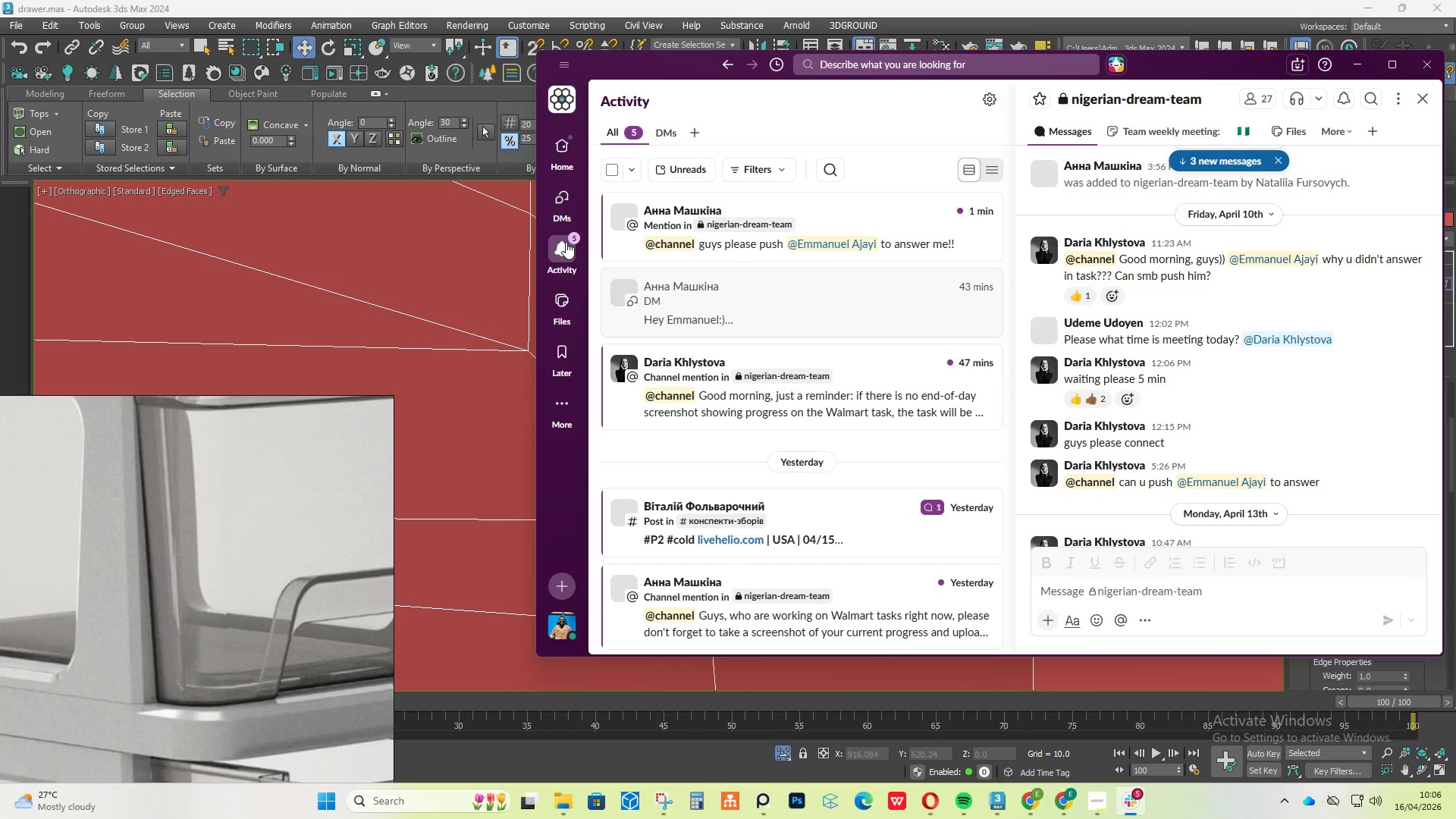 
left_click([567, 156])
 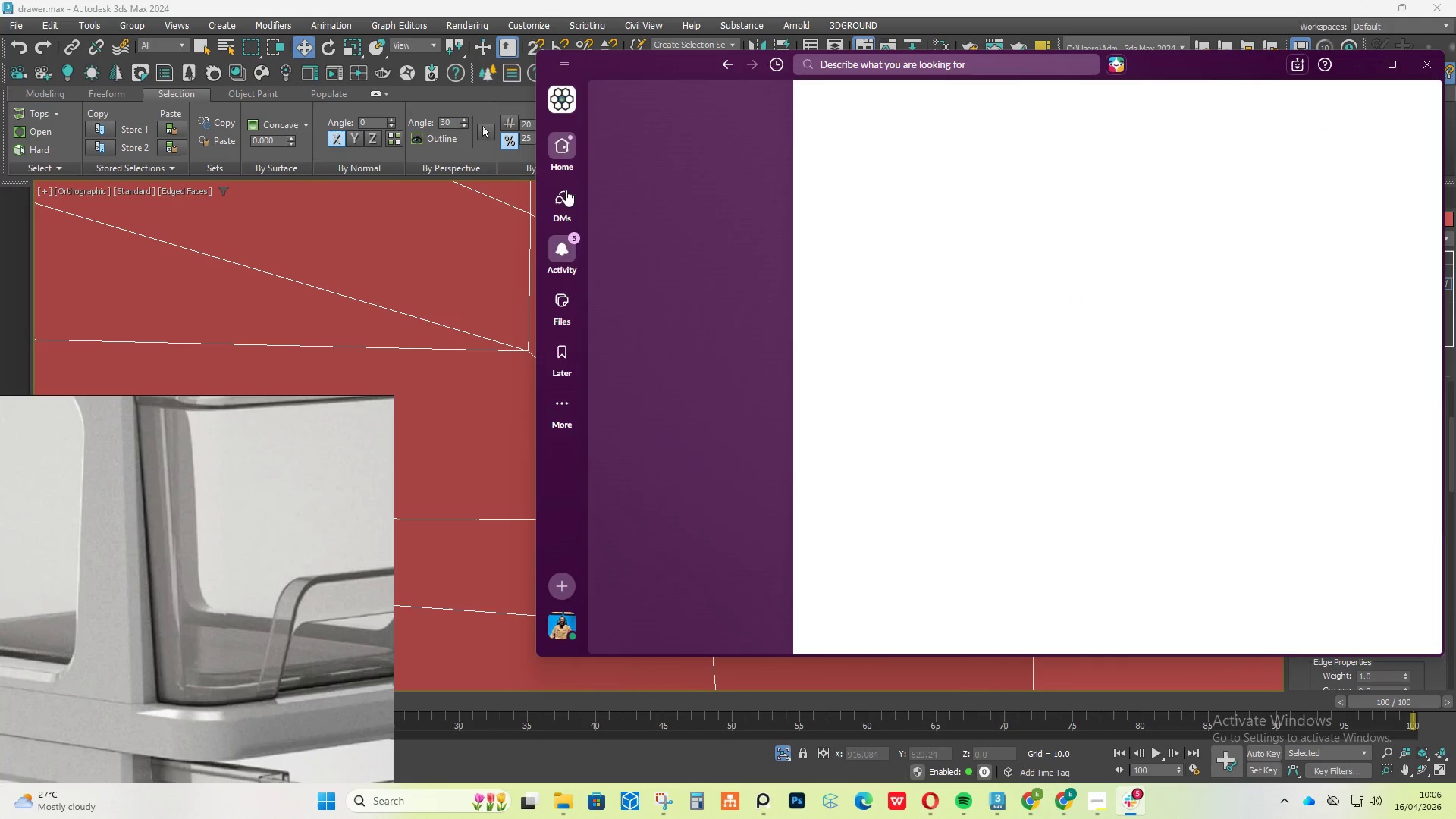 
mouse_move([598, 261])
 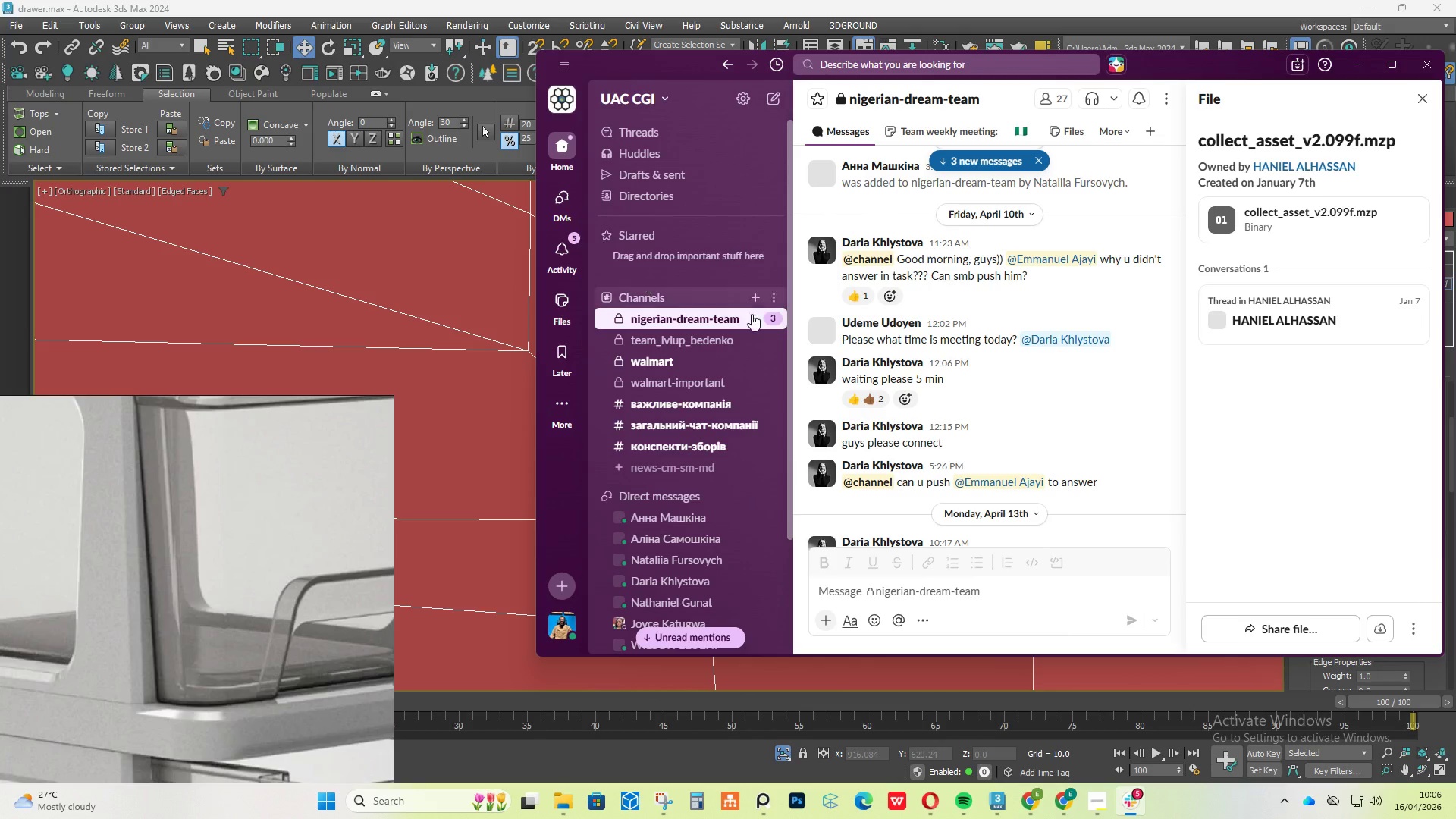 
scroll: coordinate [826, 408], scroll_direction: down, amount: 37.0
 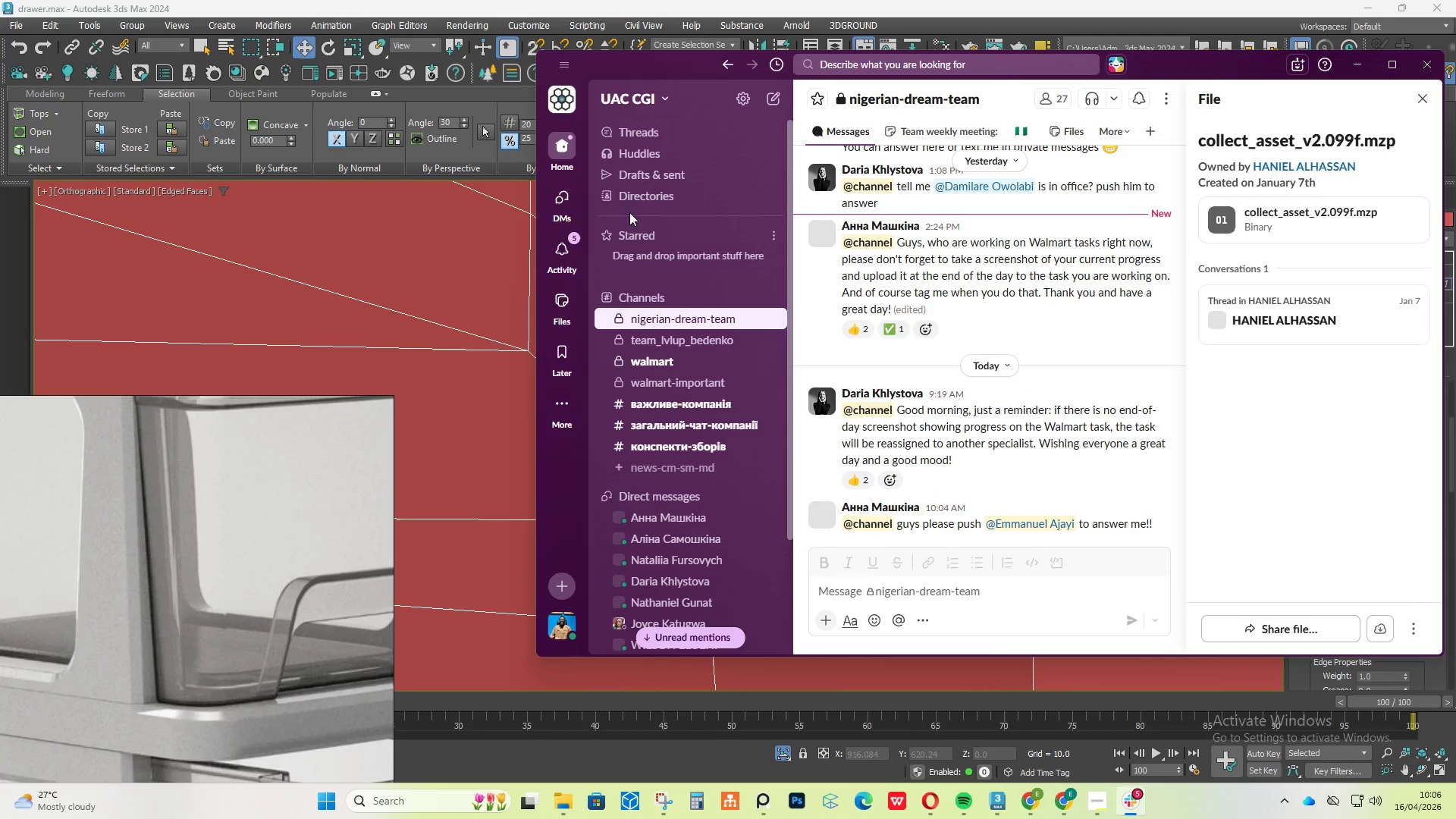 
left_click([558, 202])
 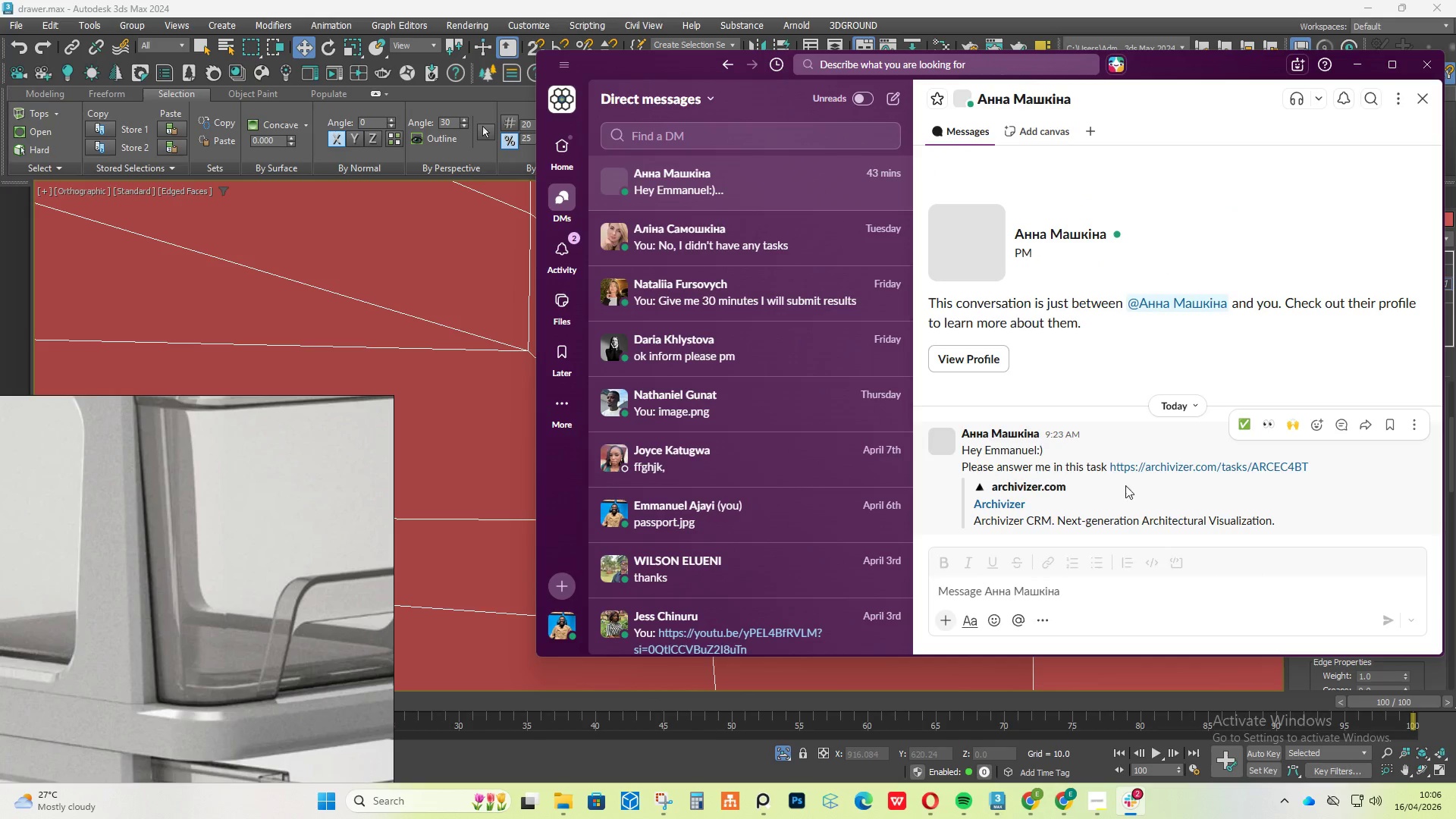 
left_click([1165, 466])
 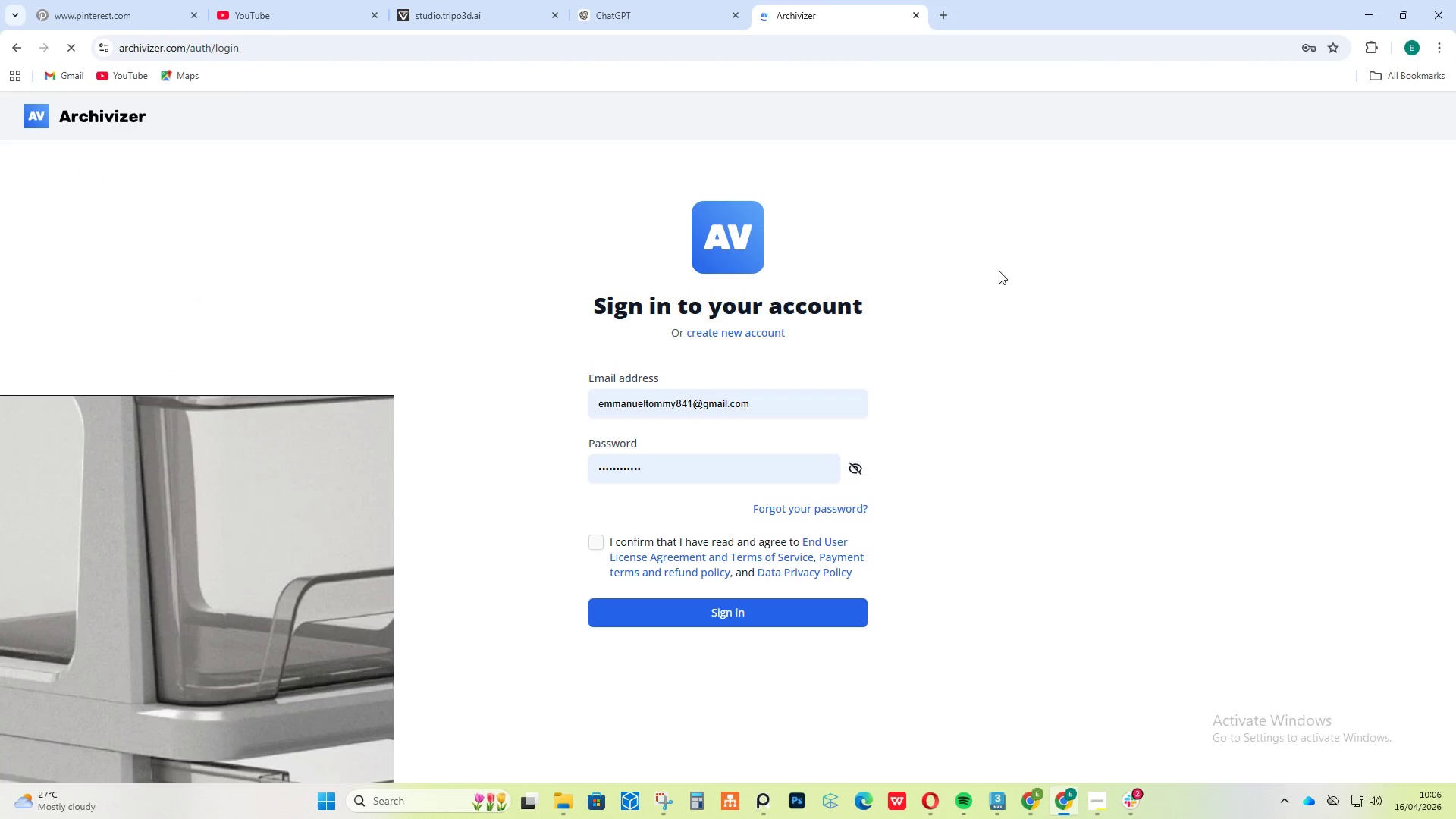 
wait(5.31)
 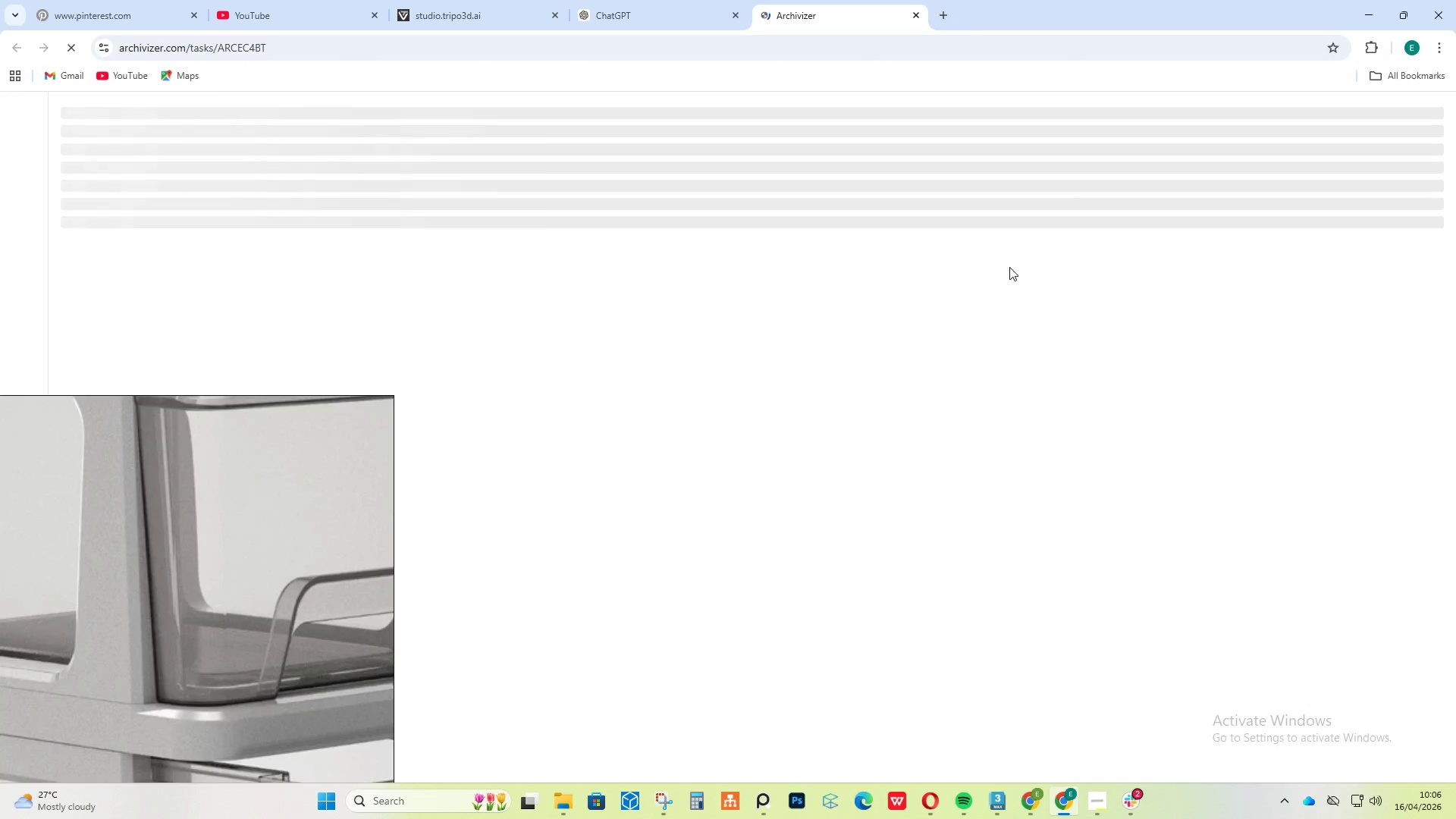 
left_click([1366, 6])
 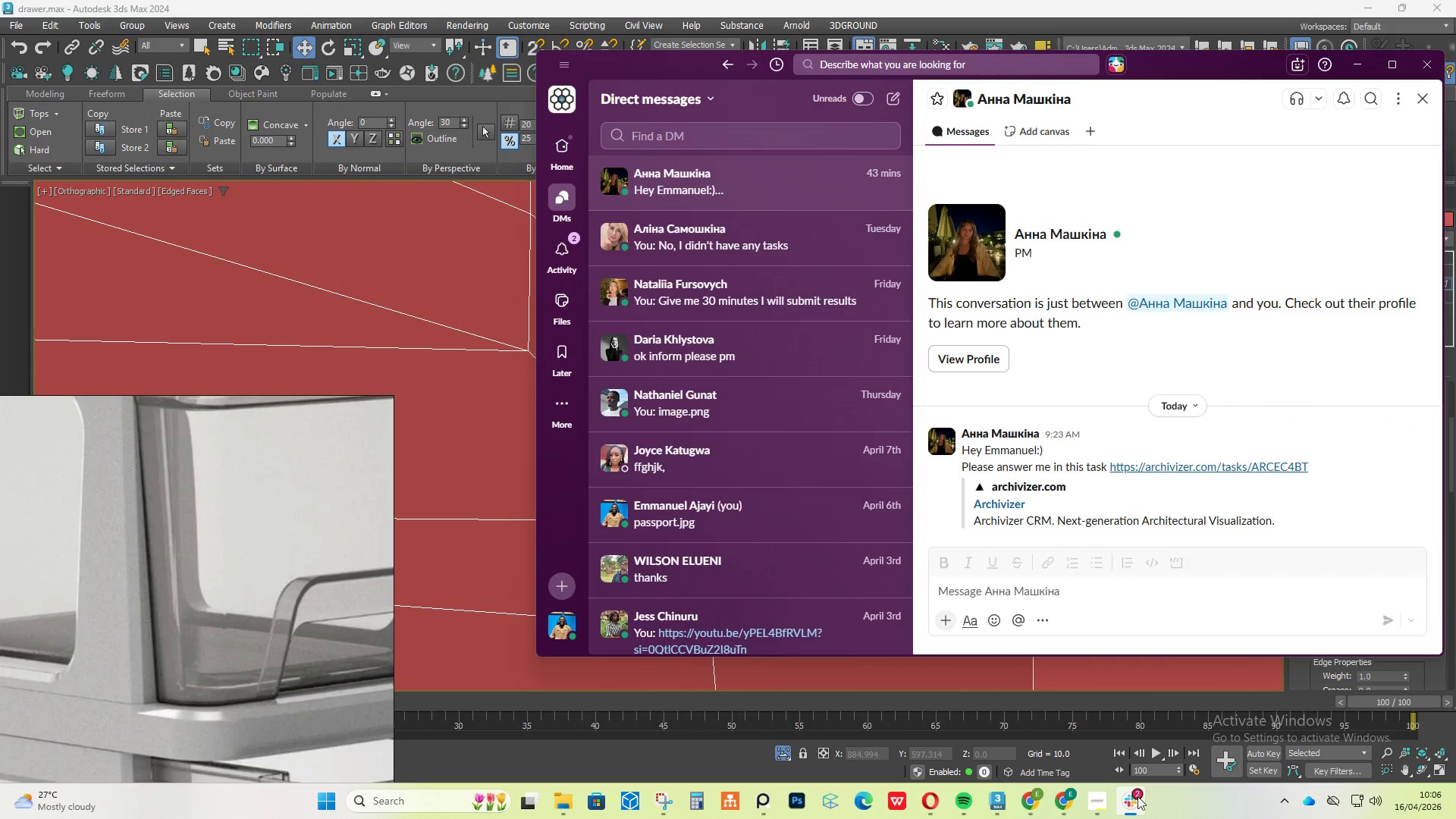 
left_click([1357, 61])
 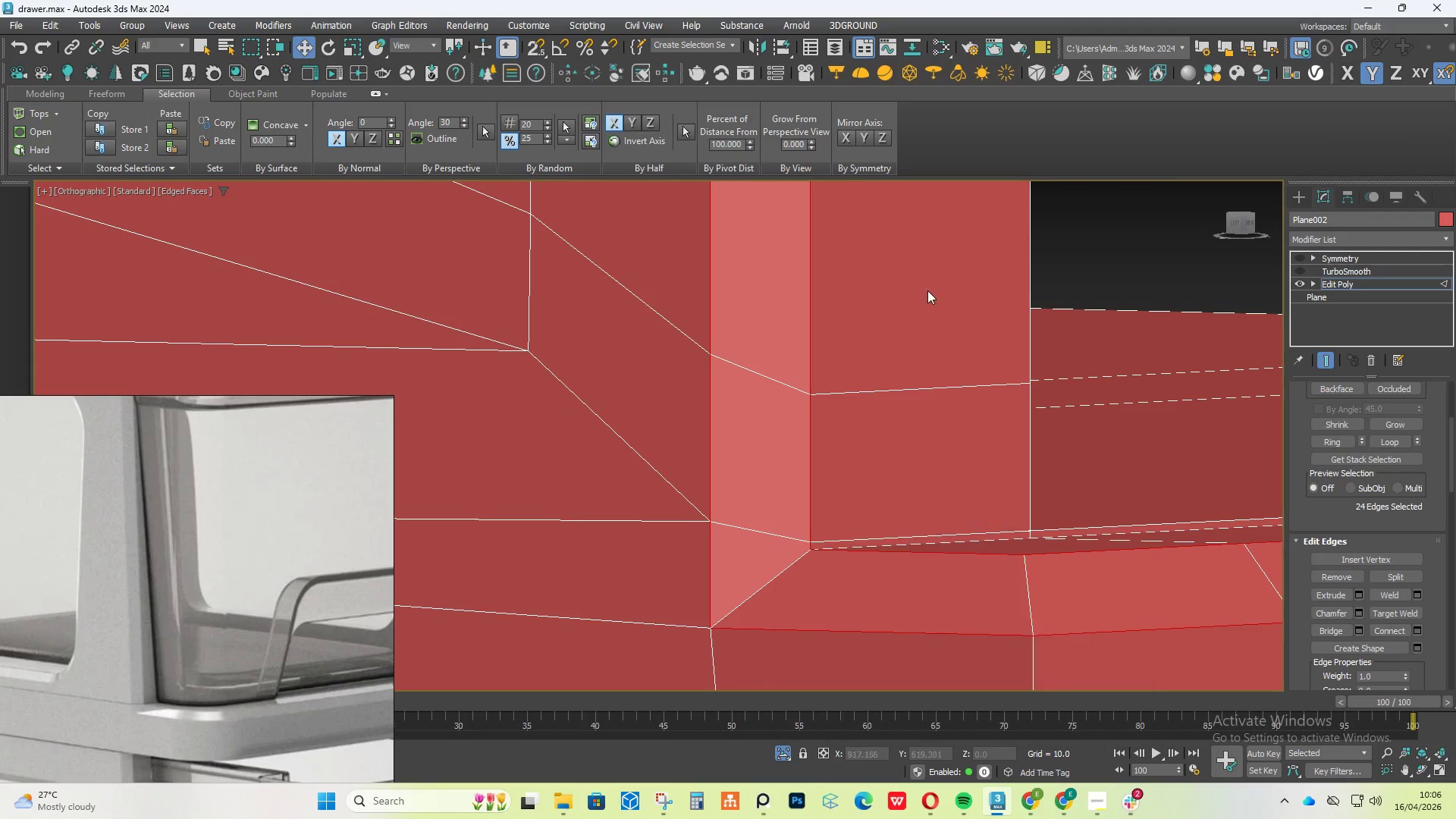 
scroll: coordinate [889, 325], scroll_direction: down, amount: 6.0
 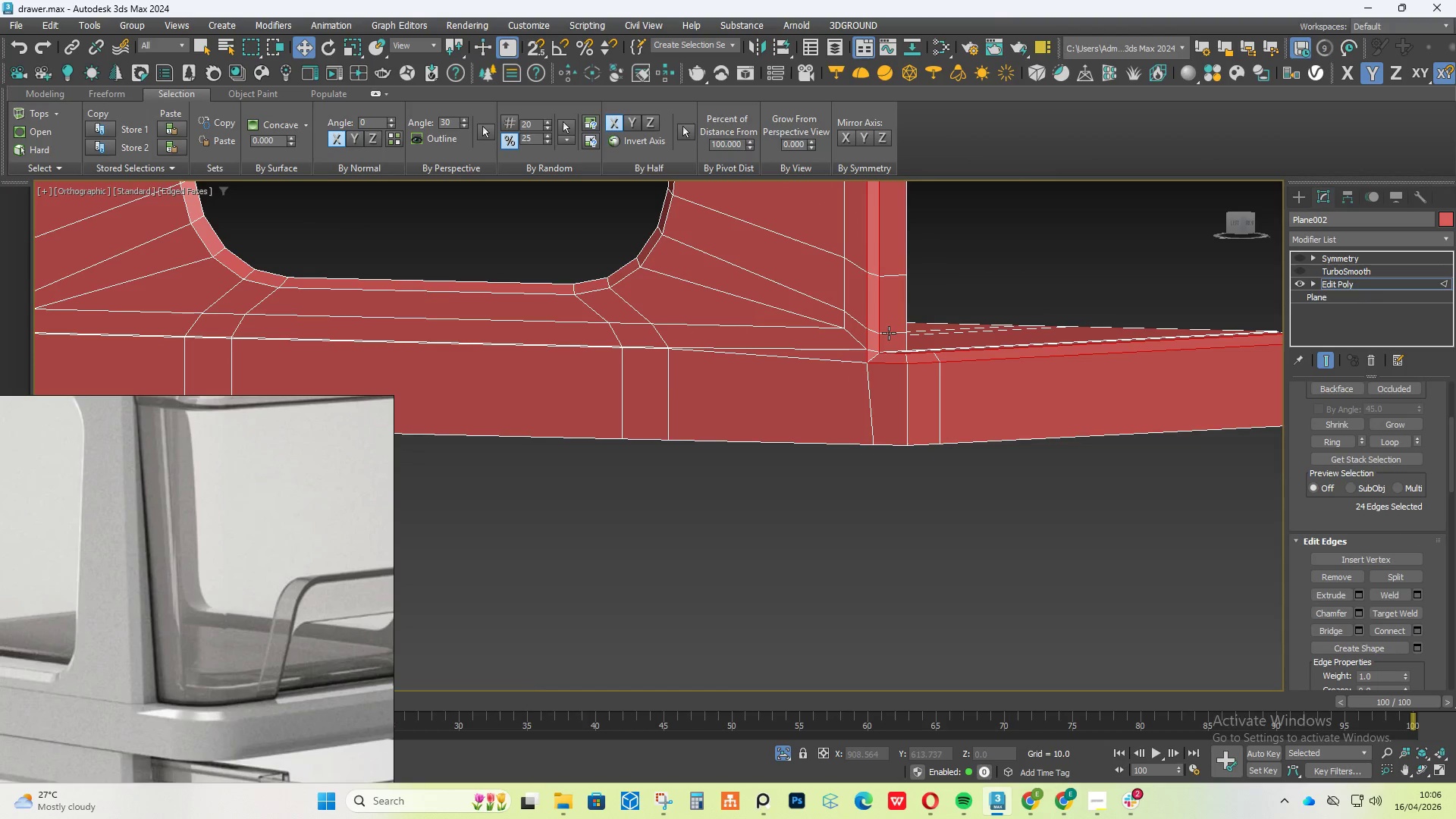 
hold_key(key=AltLeft, duration=1.03)
 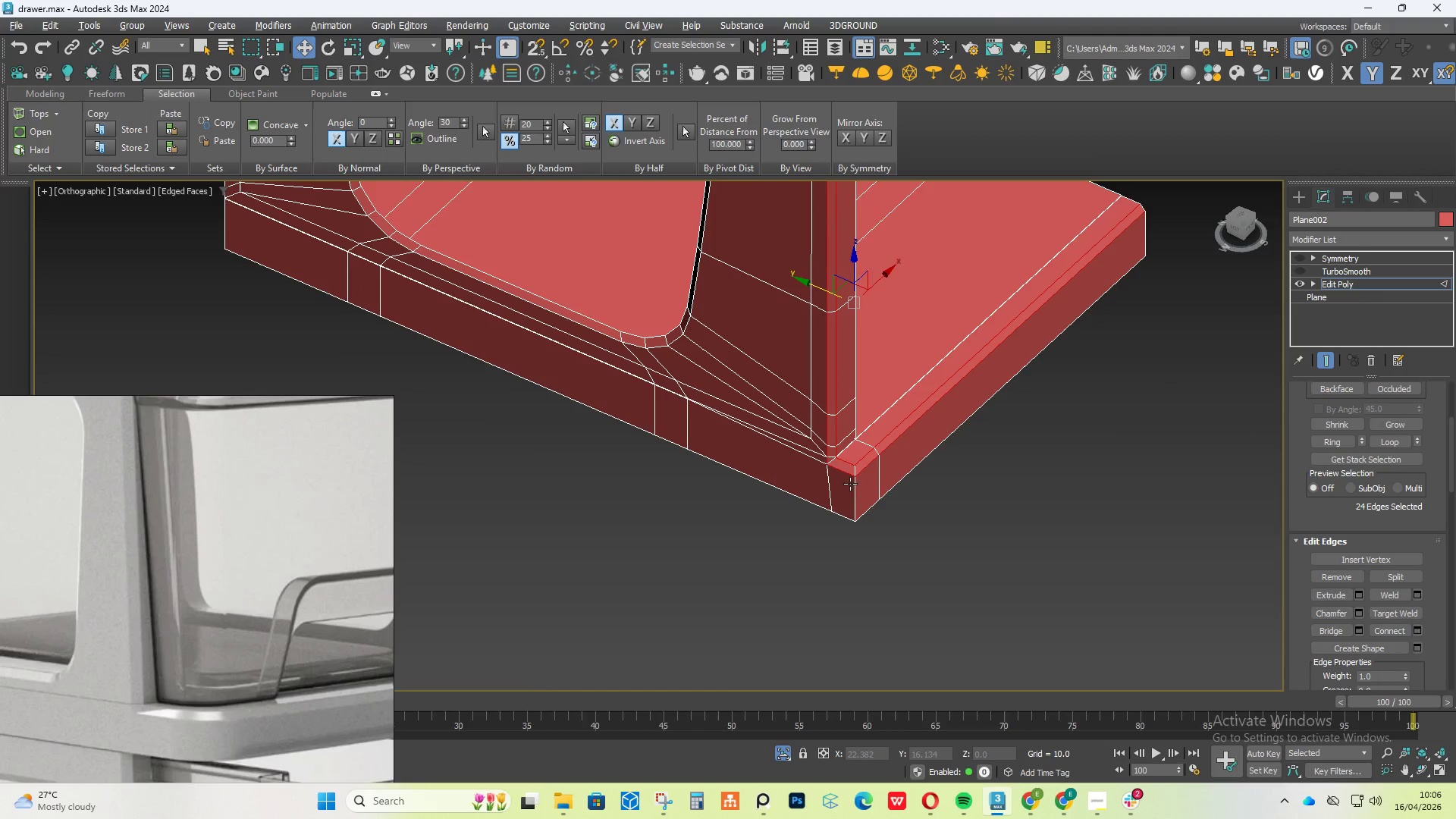 
scroll: coordinate [889, 333], scroll_direction: down, amount: 1.0
 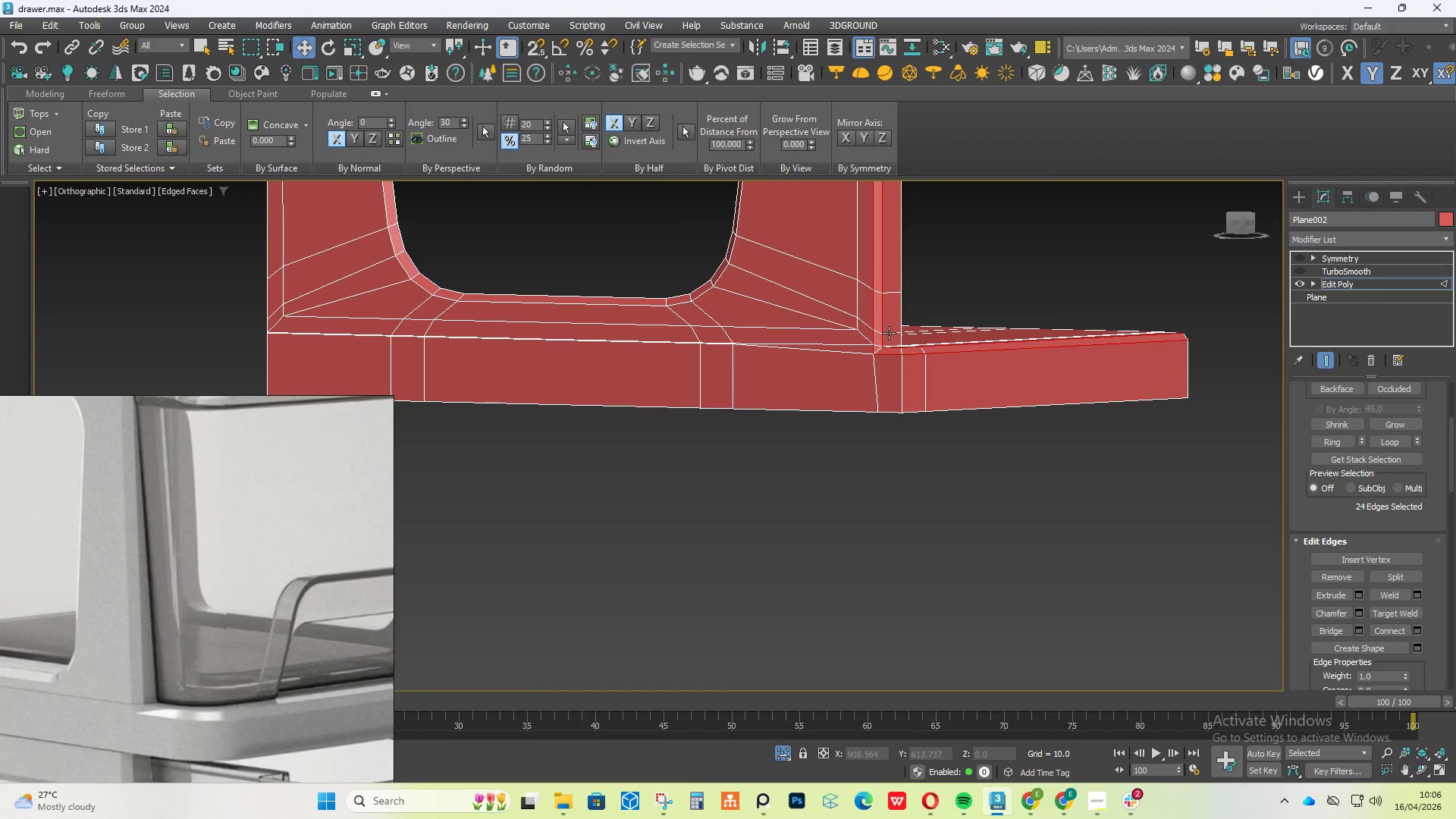 
hold_key(key=AltLeft, duration=0.75)
 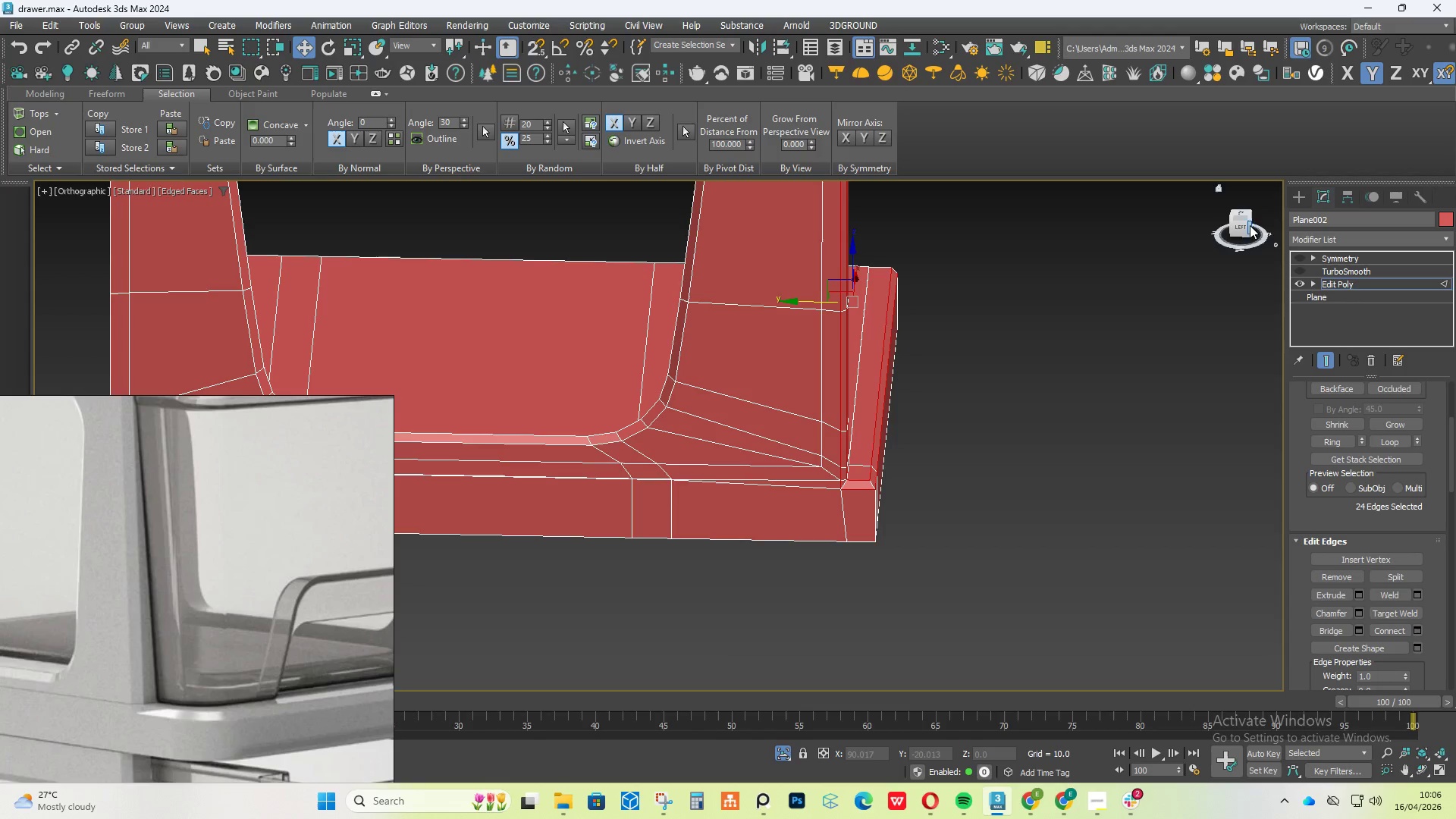 
left_click([1235, 231])
 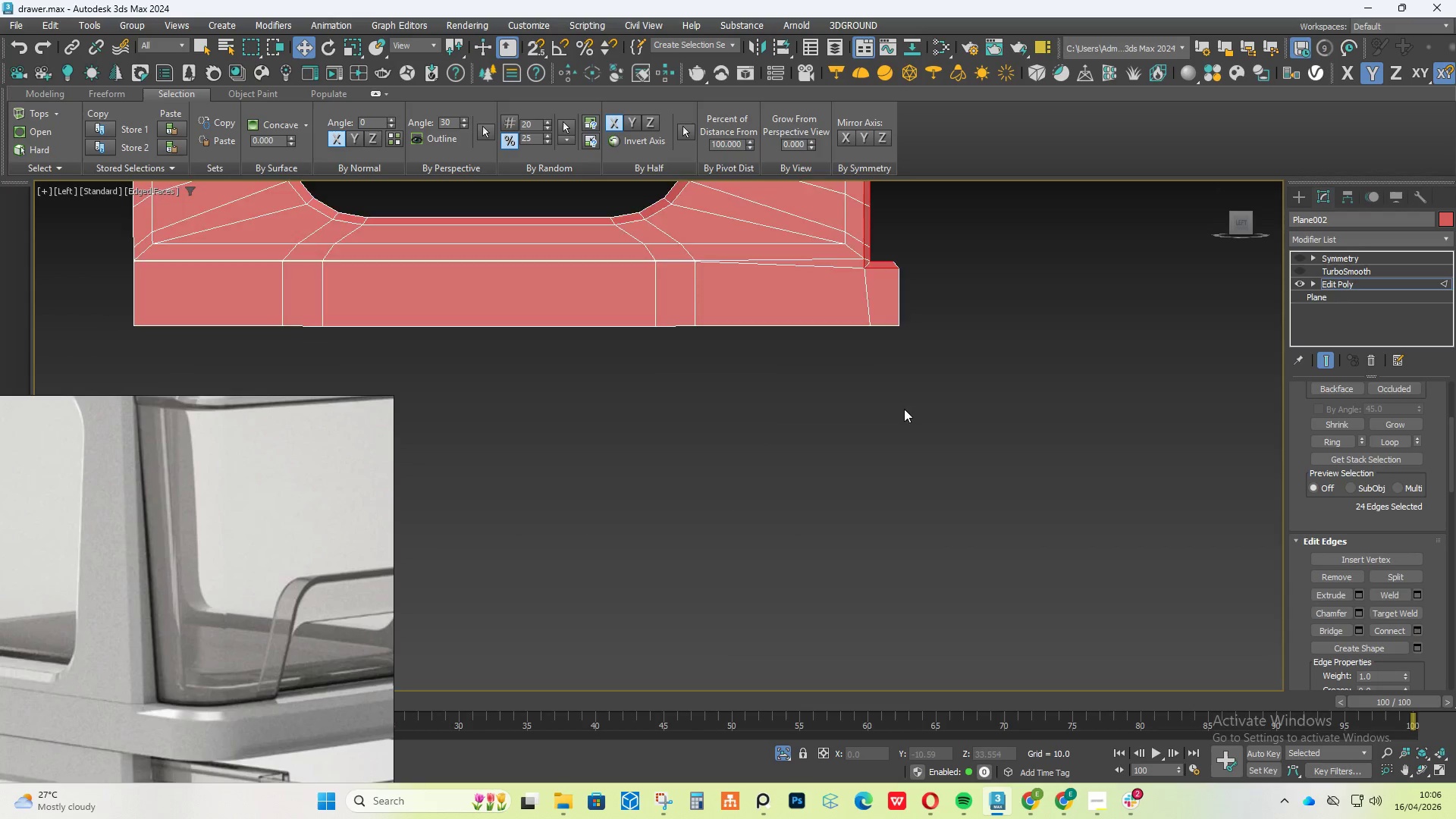 
scroll: coordinate [844, 478], scroll_direction: up, amount: 3.0
 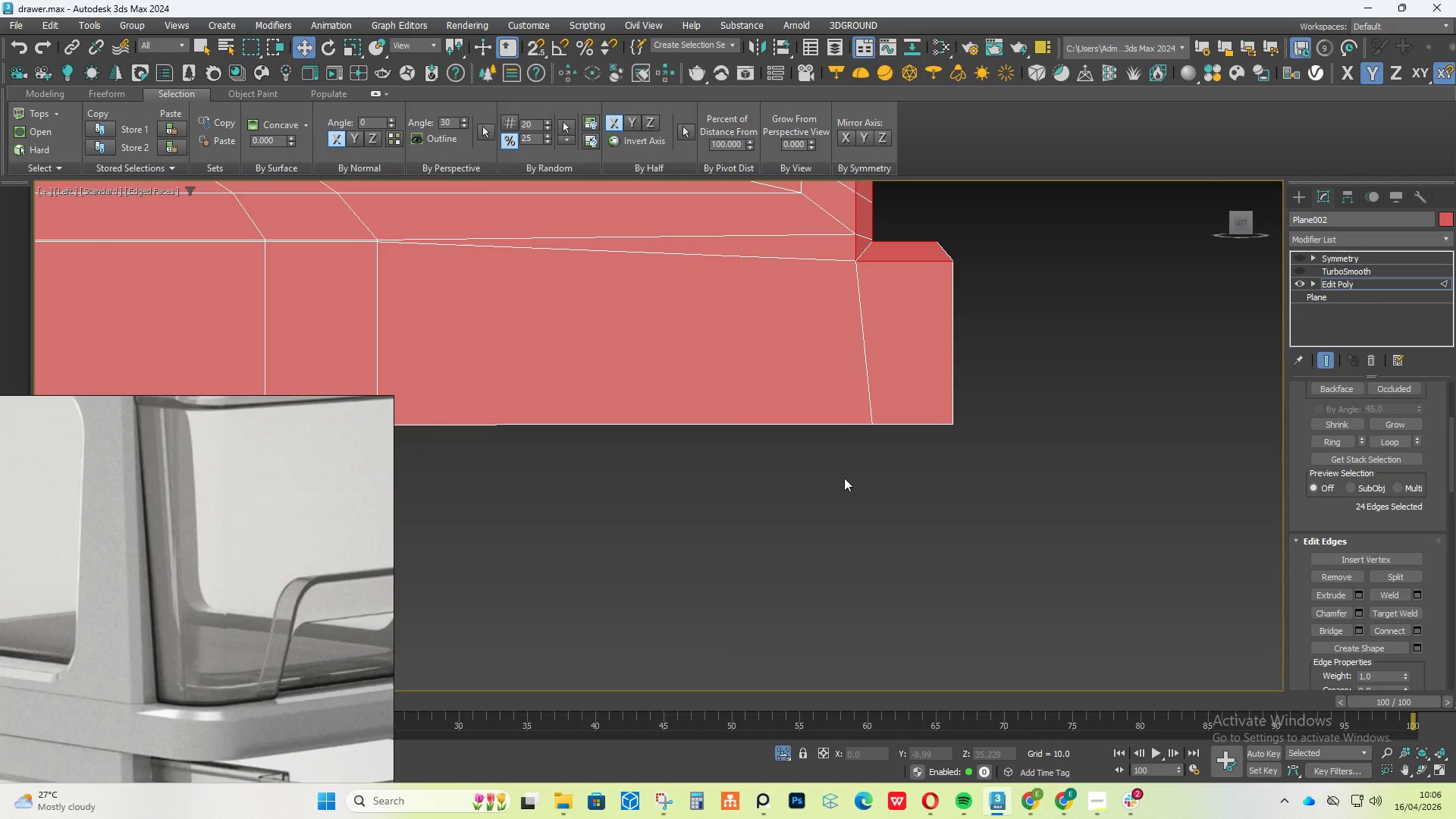 
key(1)
 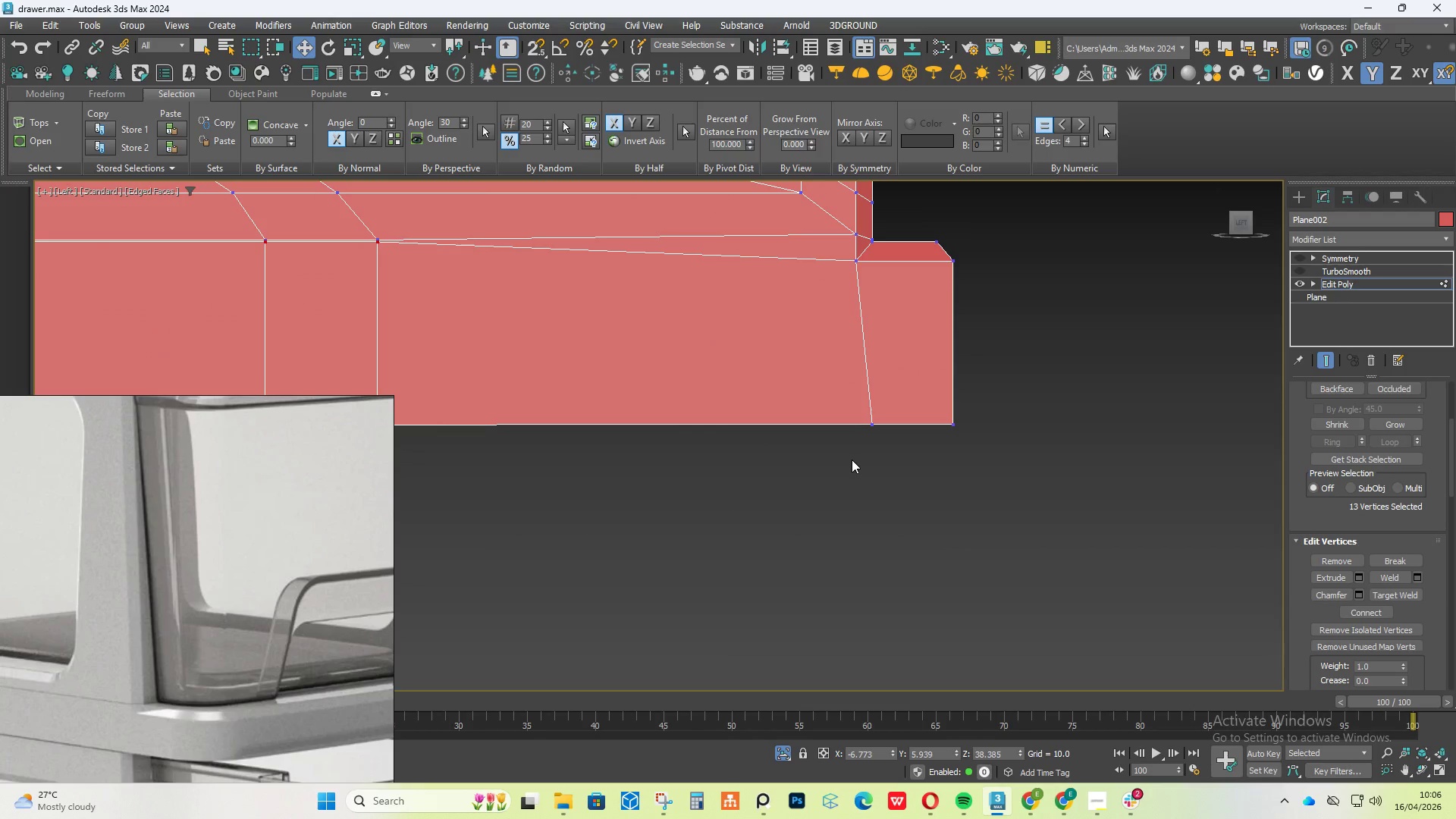 
left_click_drag(start_coordinate=[852, 460], to_coordinate=[882, 407])
 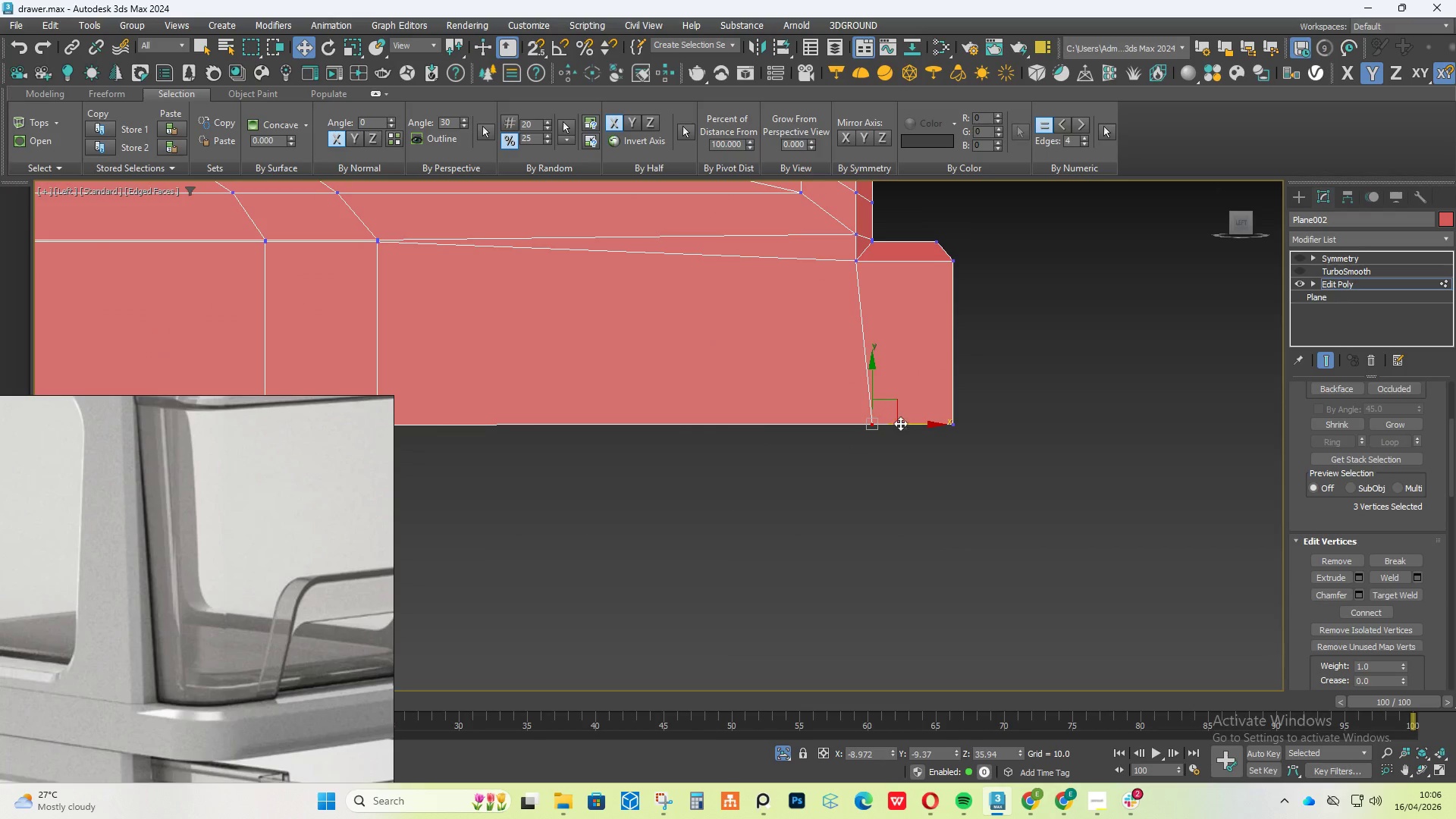 
left_click_drag(start_coordinate=[902, 426], to_coordinate=[883, 424])
 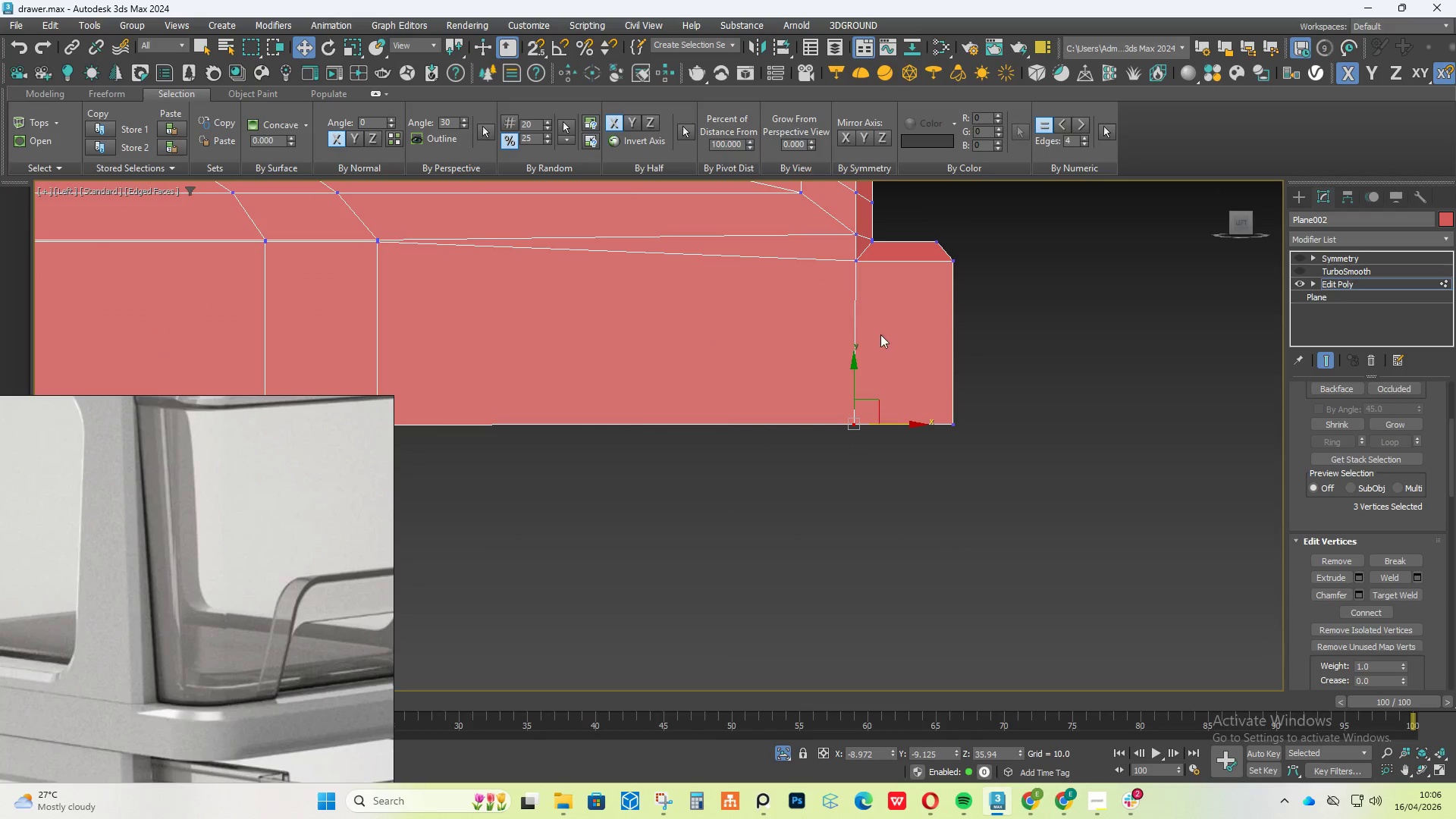 
scroll: coordinate [882, 327], scroll_direction: down, amount: 3.0
 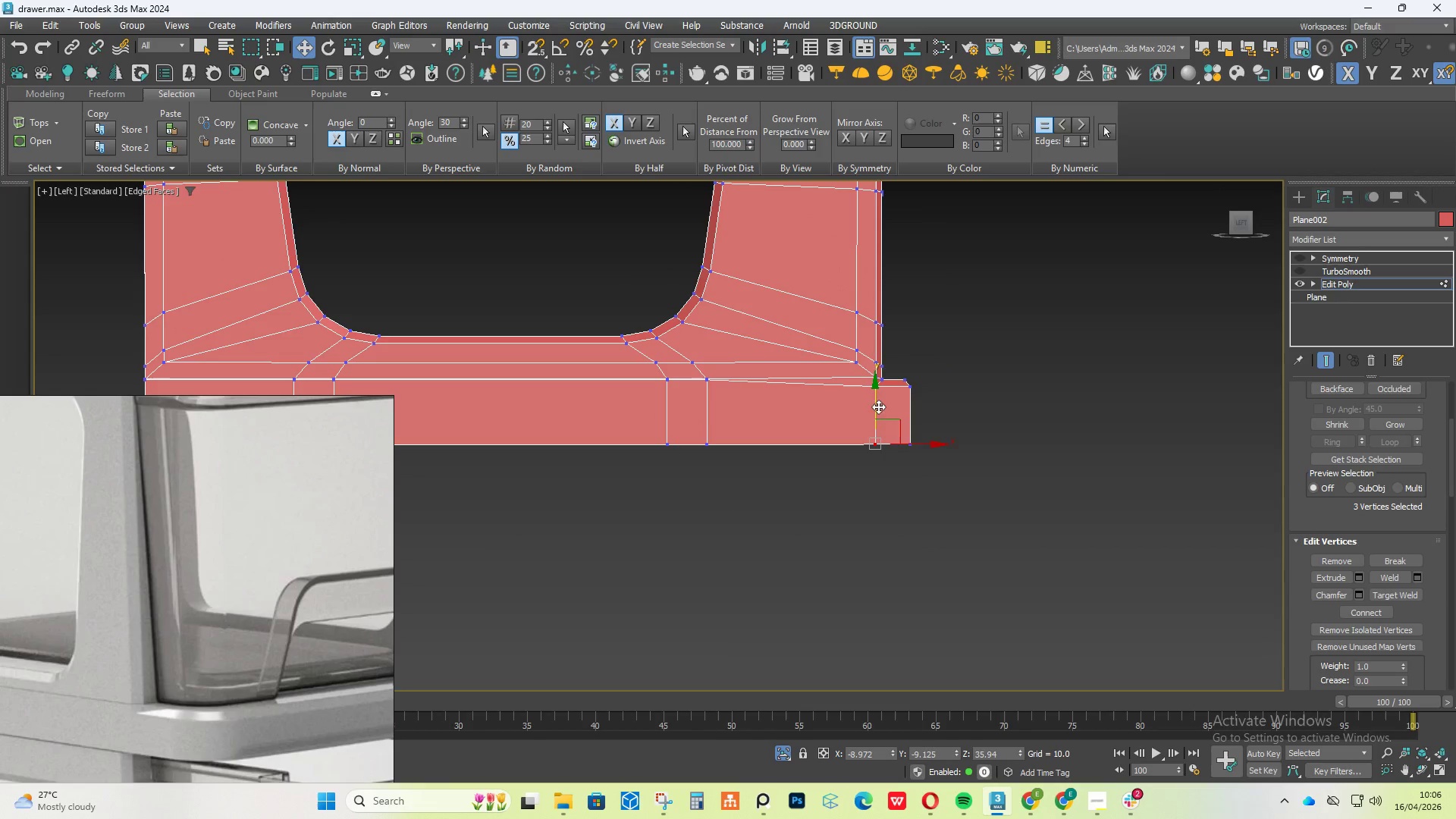 
scroll: coordinate [519, 413], scroll_direction: up, amount: 3.0
 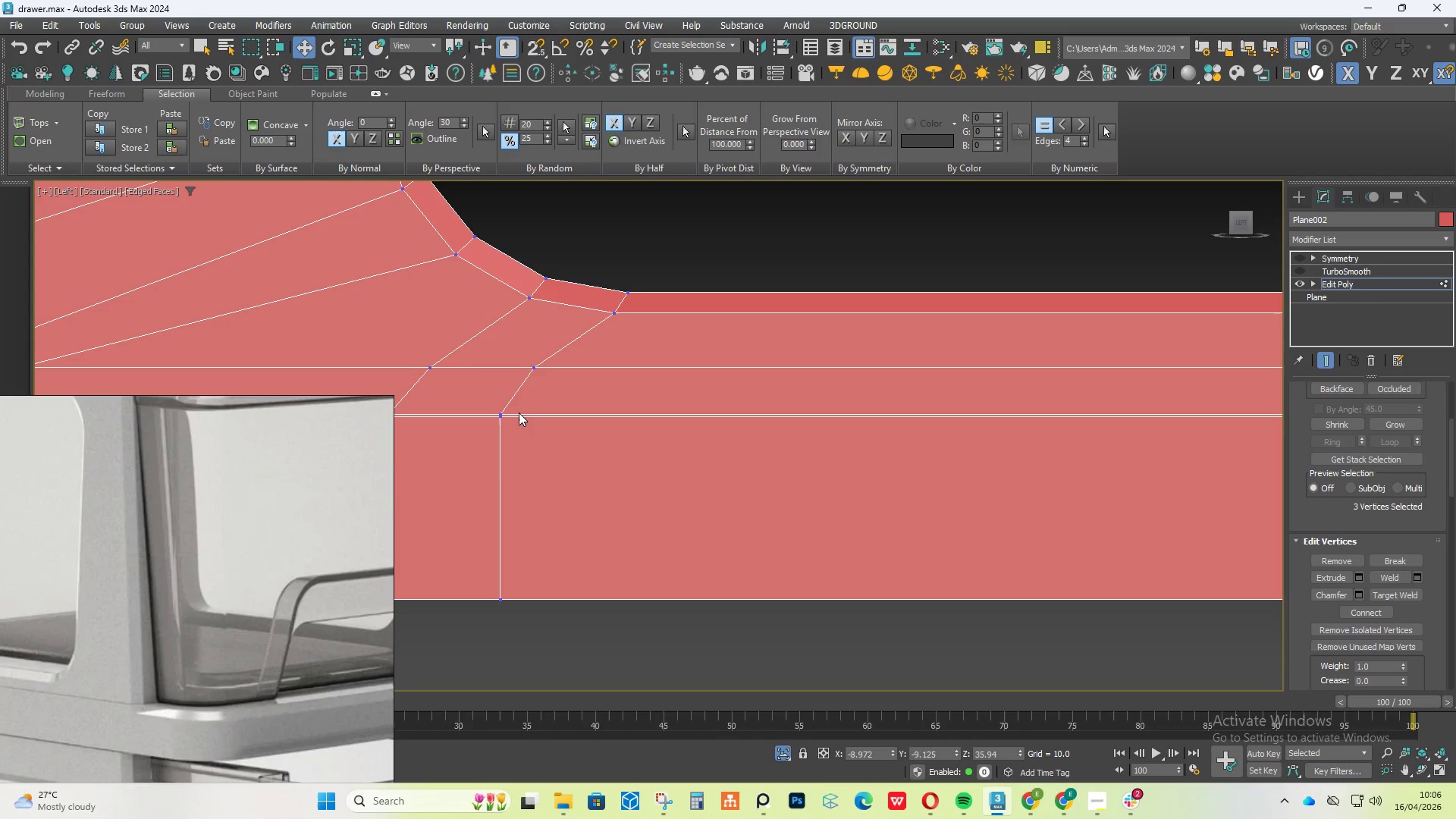 
scroll: coordinate [519, 413], scroll_direction: down, amount: 4.0
 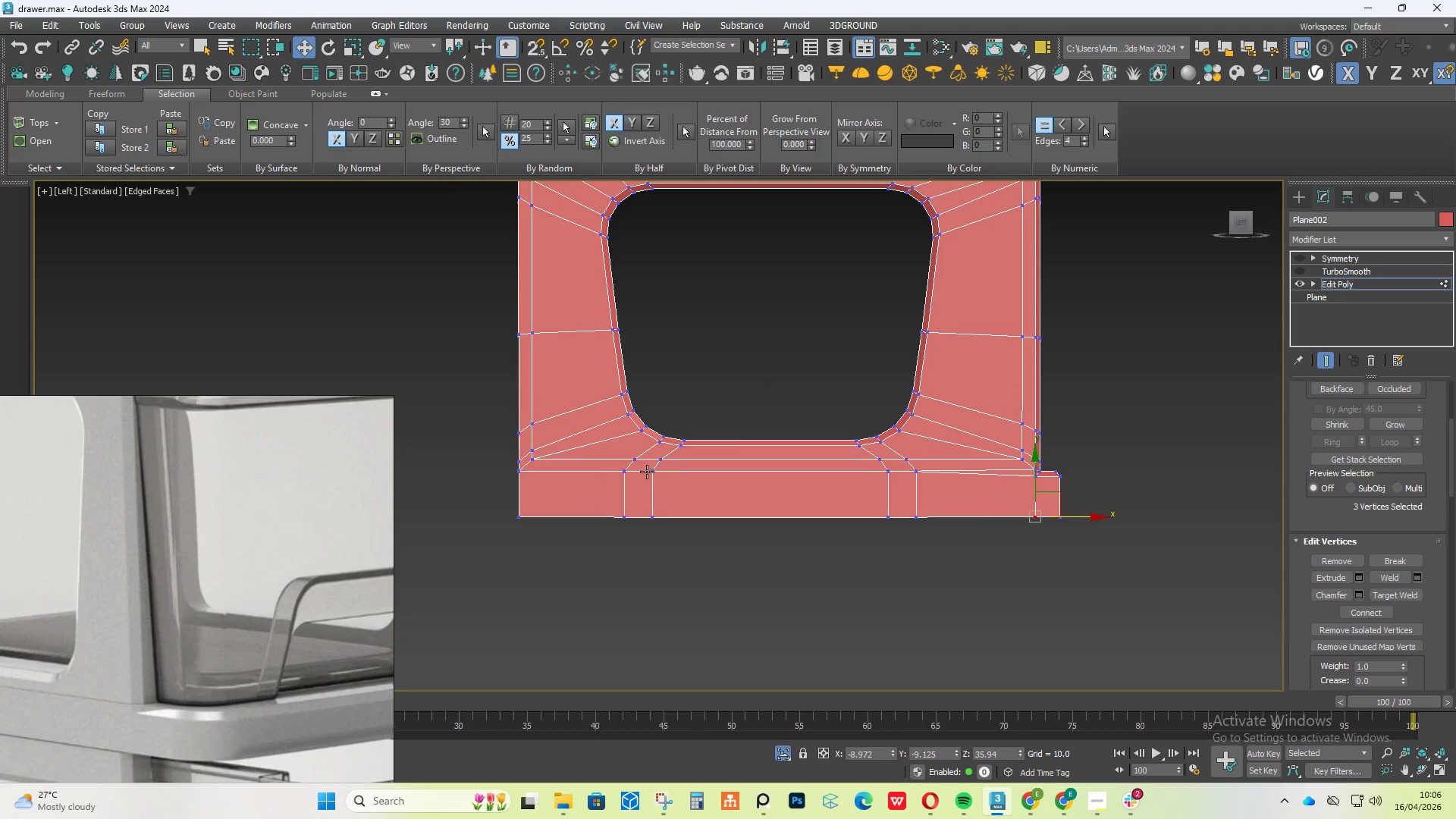 
scroll: coordinate [507, 476], scroll_direction: up, amount: 8.0
 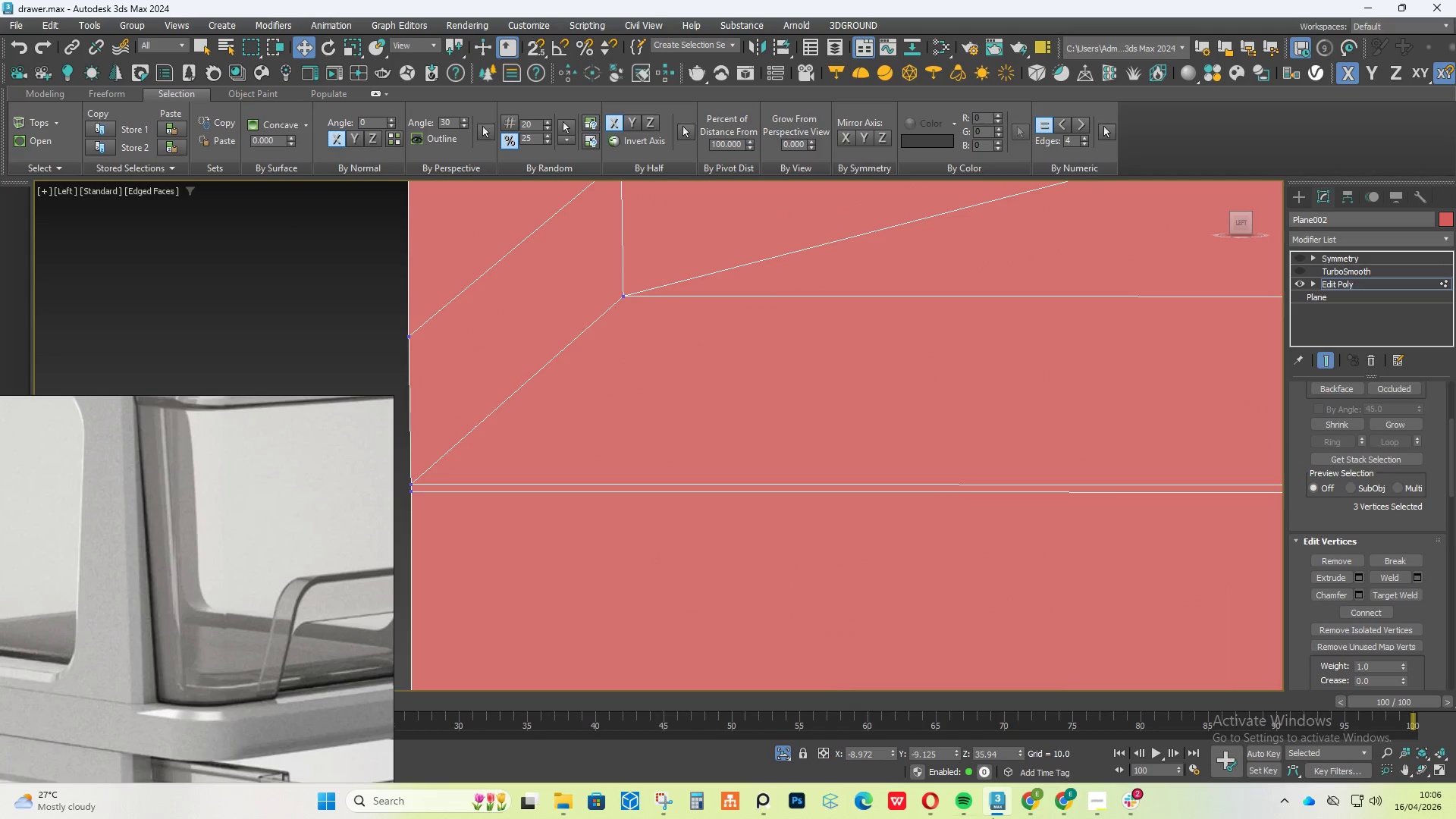 
mouse_move([1106, 807])
 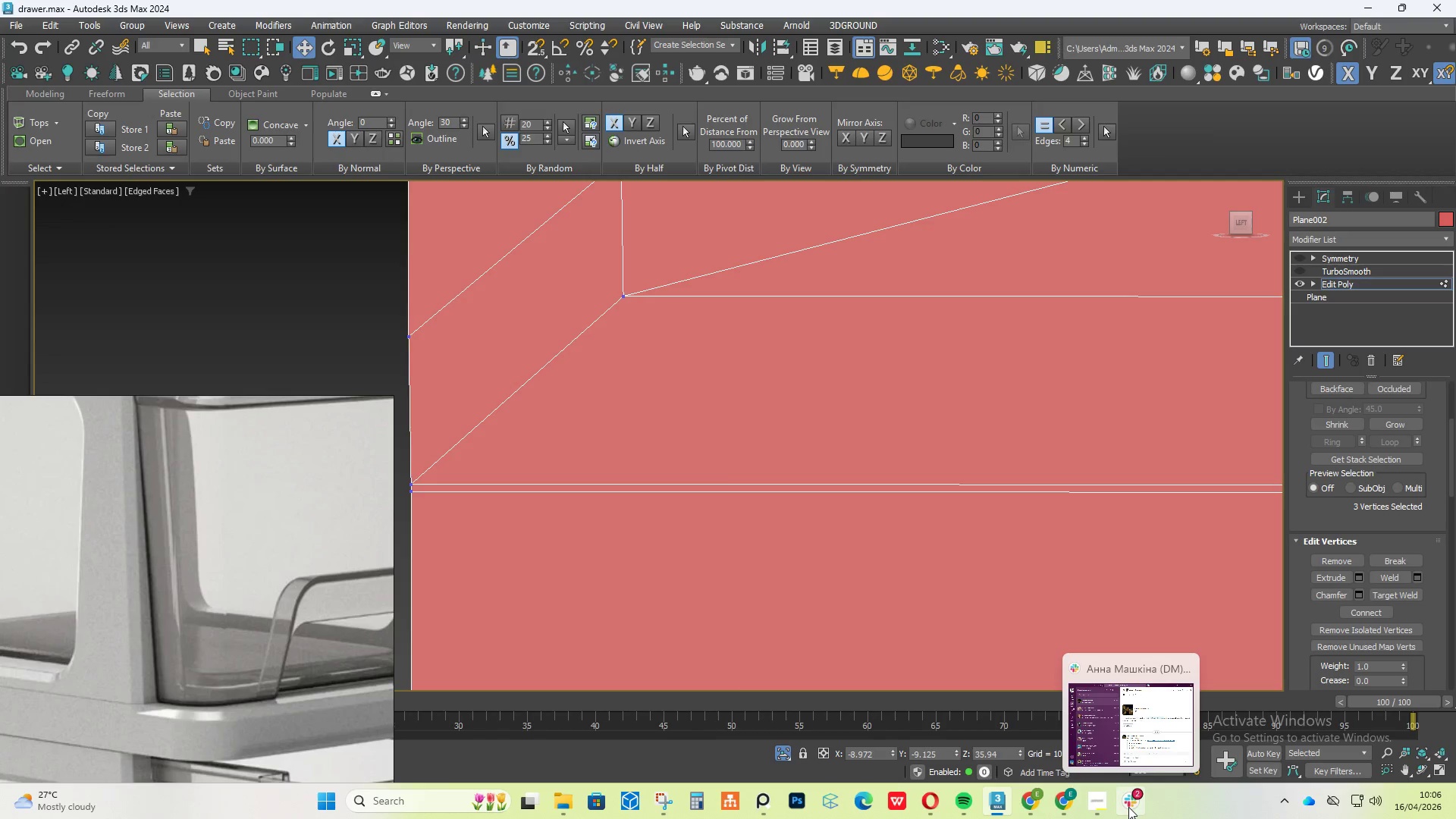 
left_click([1097, 809])
 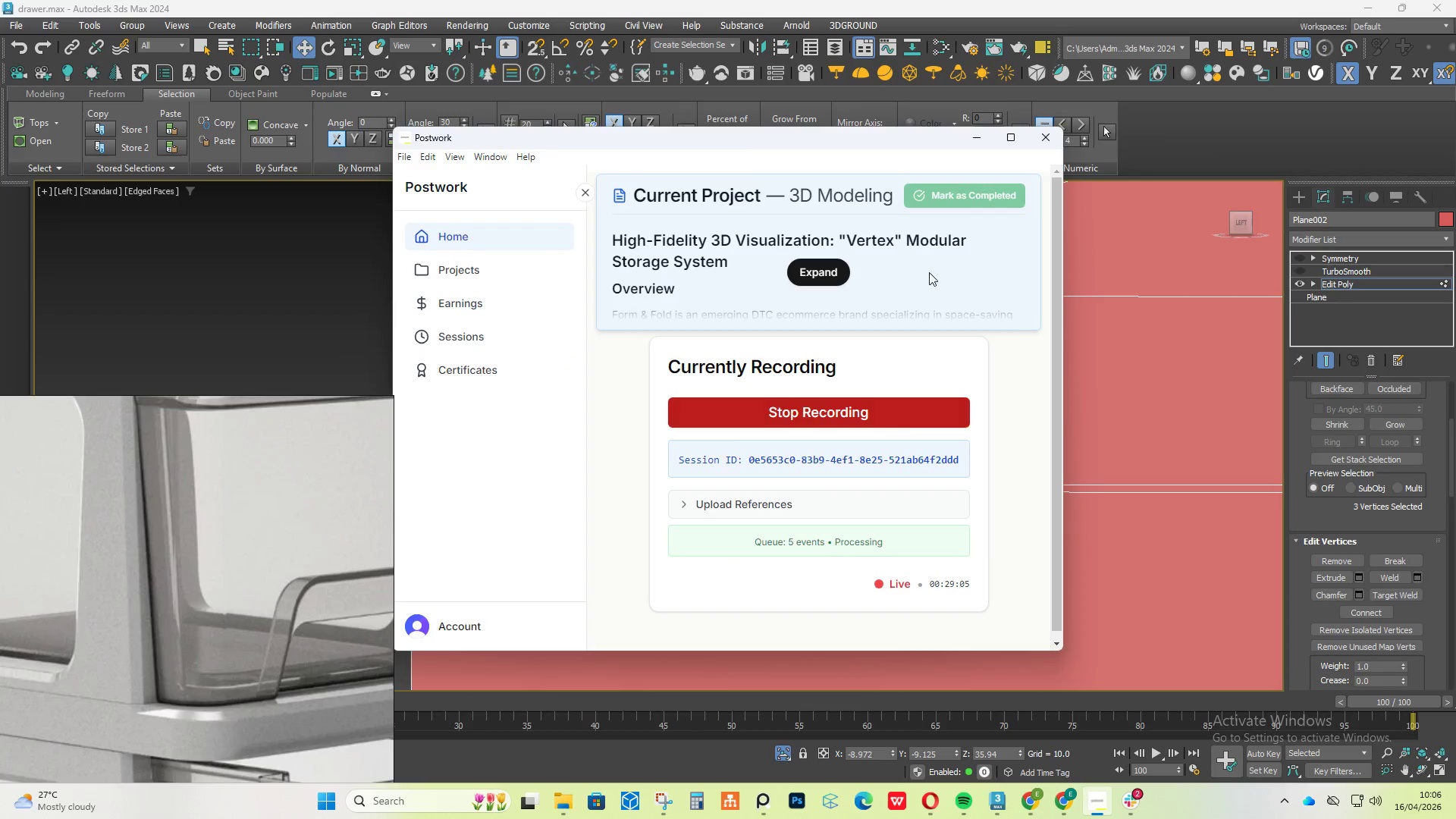 
wait(5.22)
 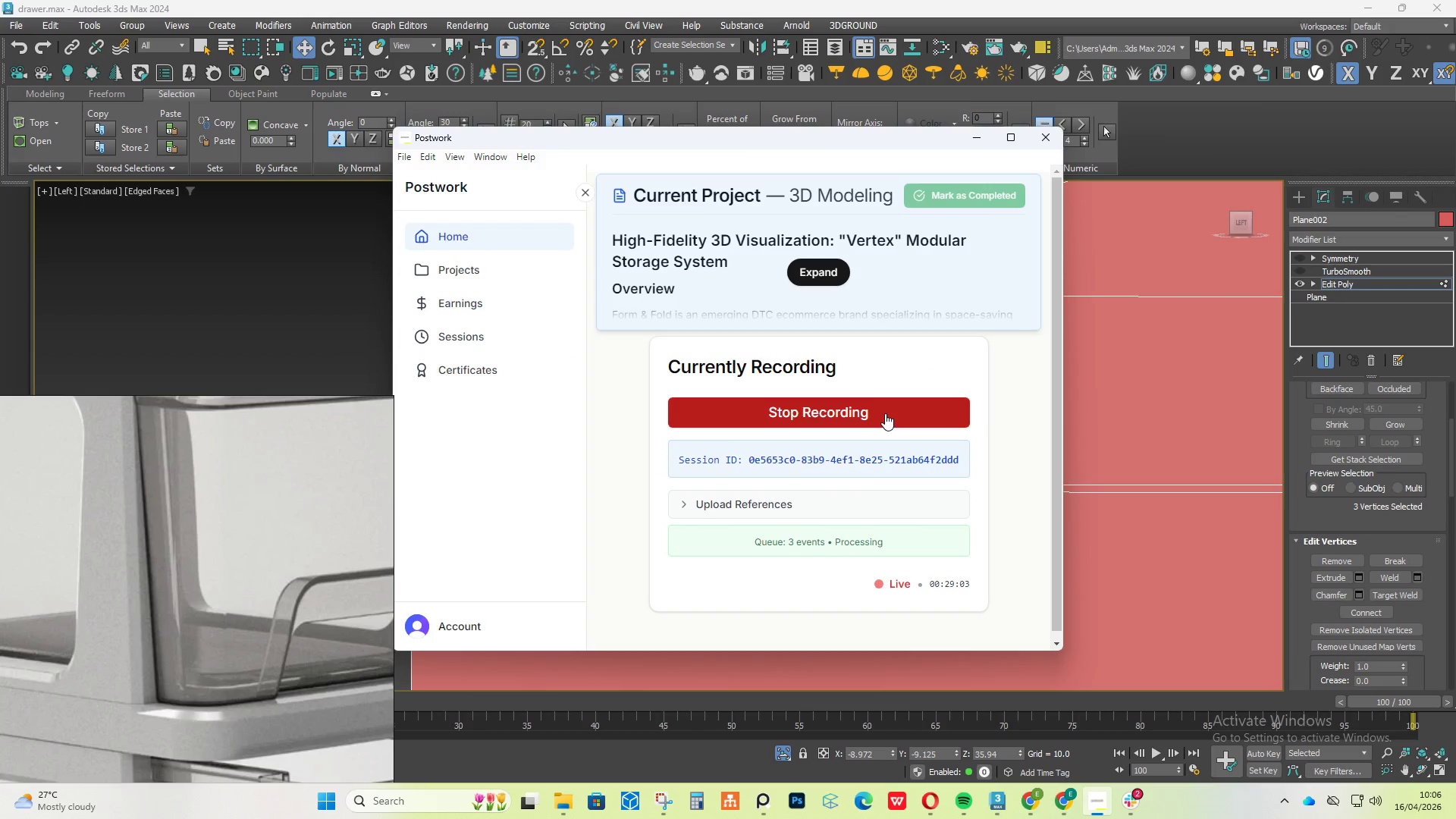 
key(Alt+AltLeft)
 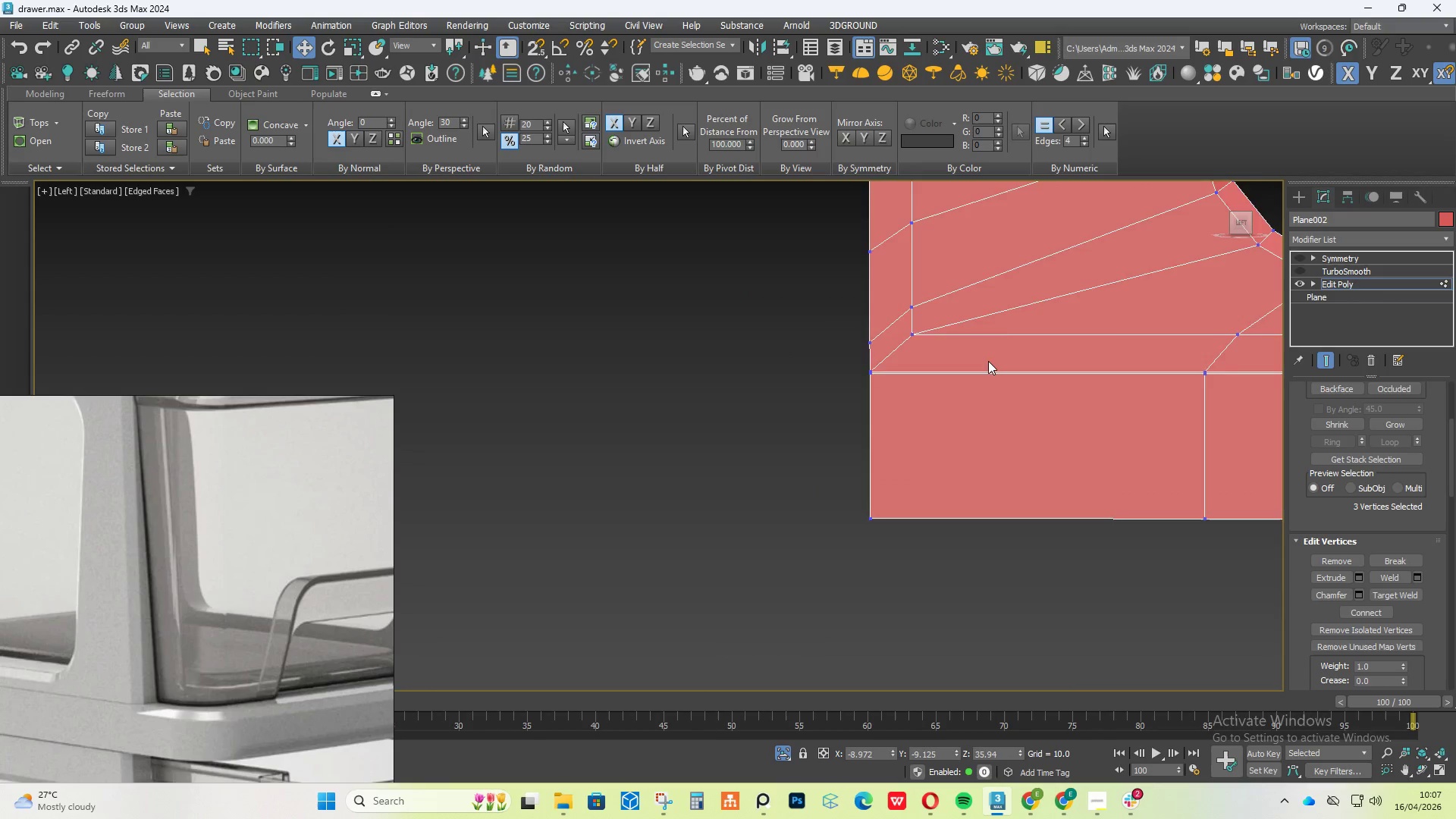 
hold_key(key=AltLeft, duration=0.61)
 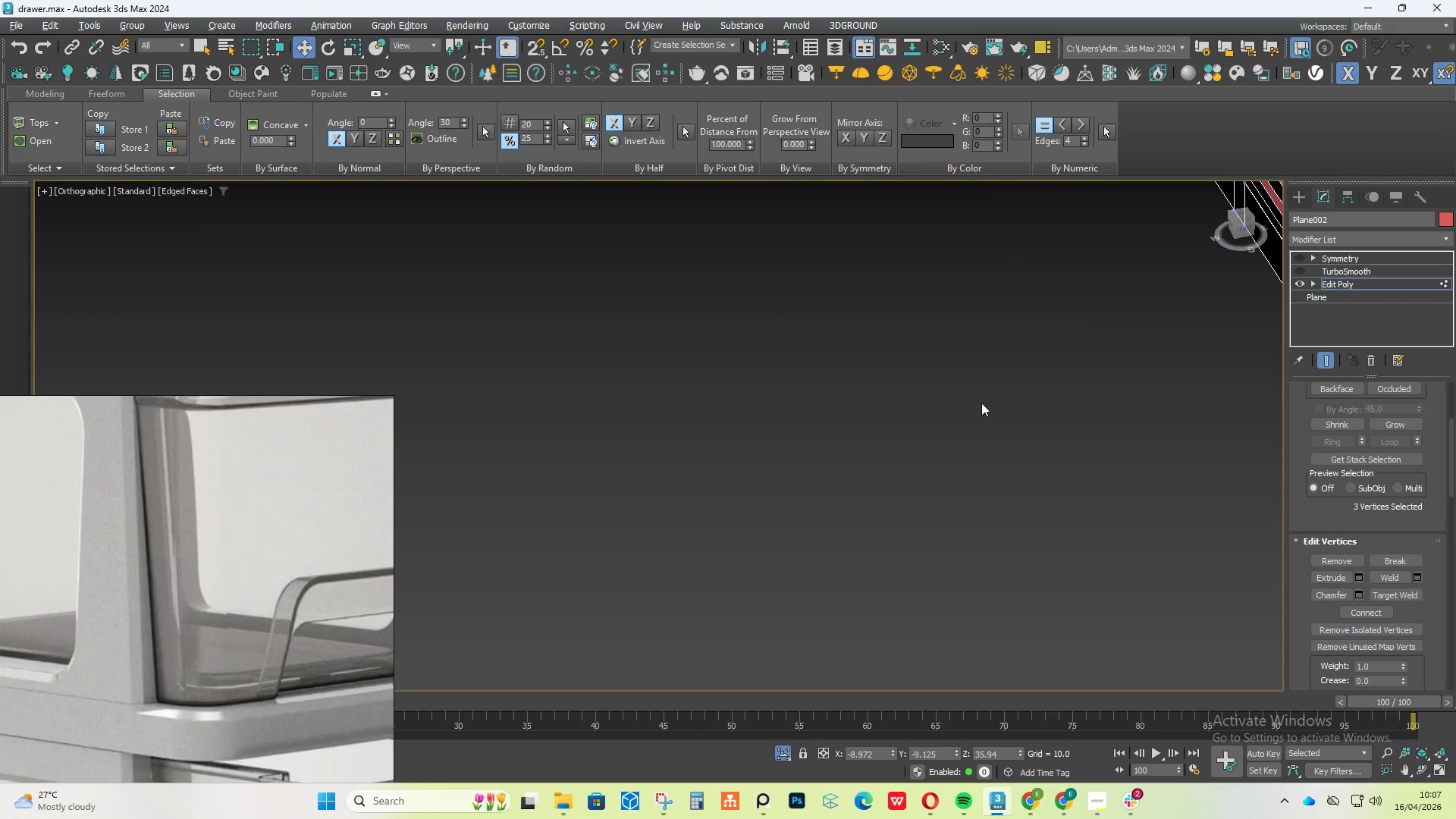 
scroll: coordinate [1008, 385], scroll_direction: down, amount: 12.0
 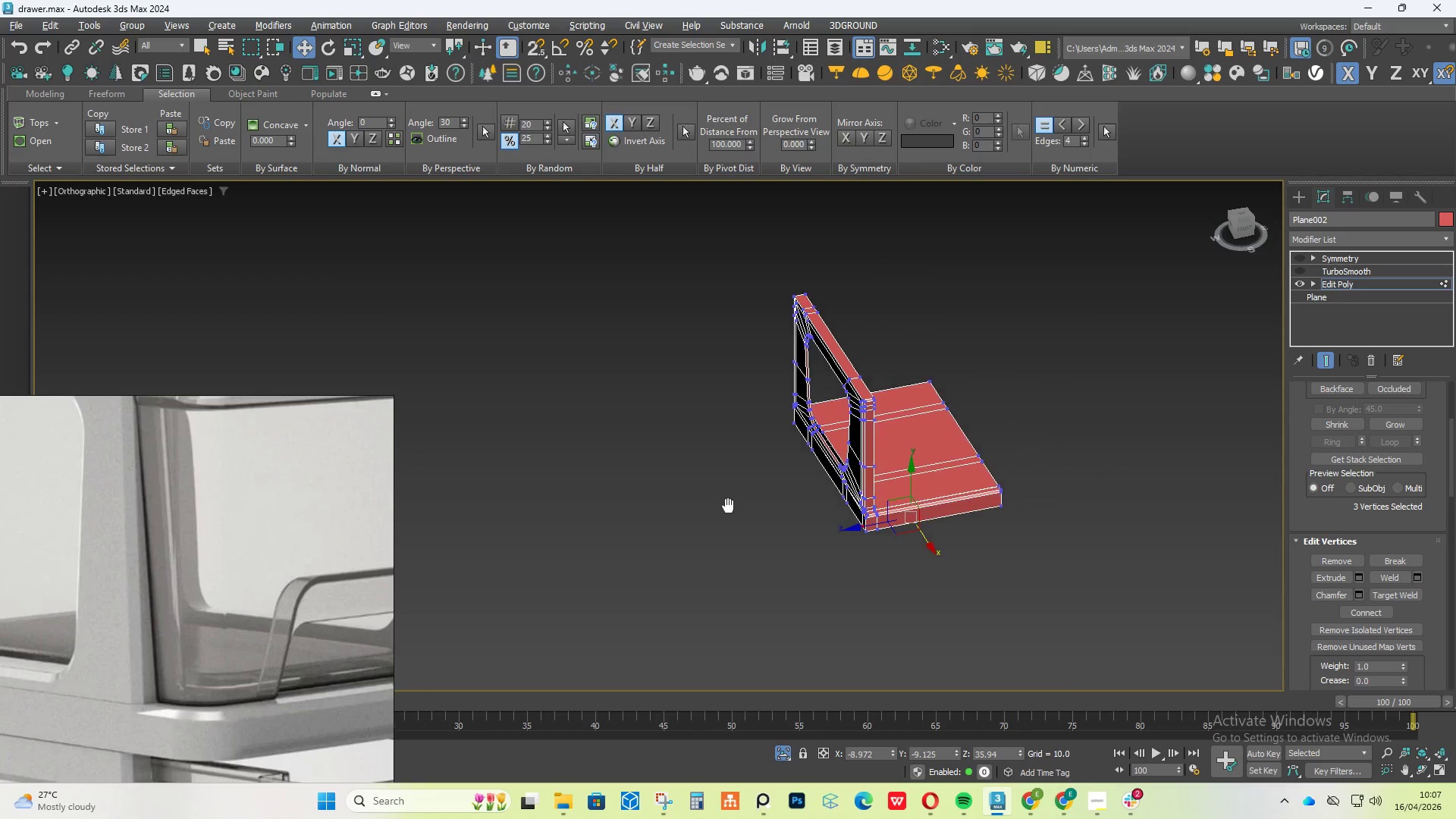 
hold_key(key=AltLeft, duration=0.48)
 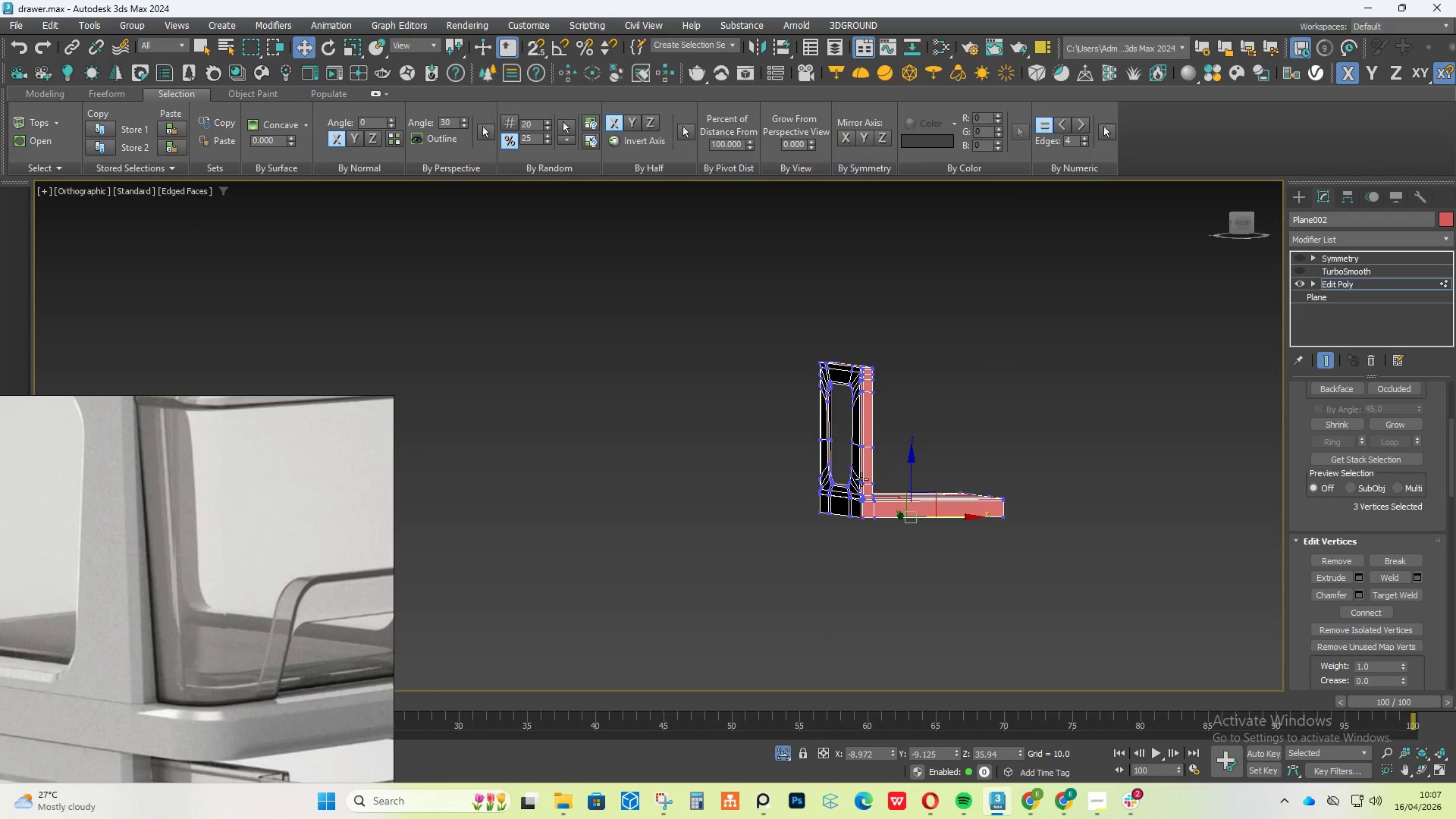 
scroll: coordinate [865, 538], scroll_direction: up, amount: 5.0
 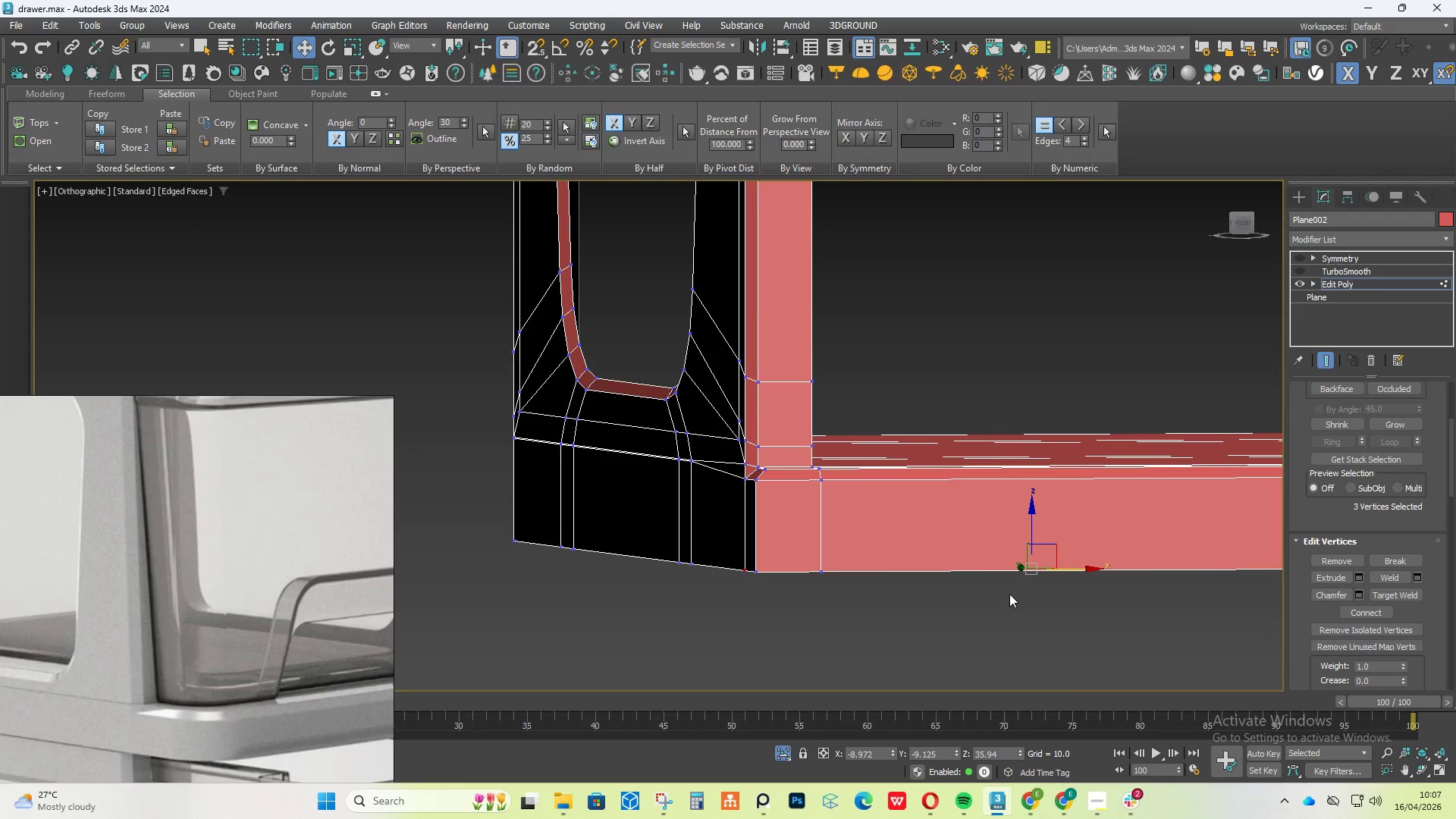 
scroll: coordinate [1021, 579], scroll_direction: down, amount: 3.0
 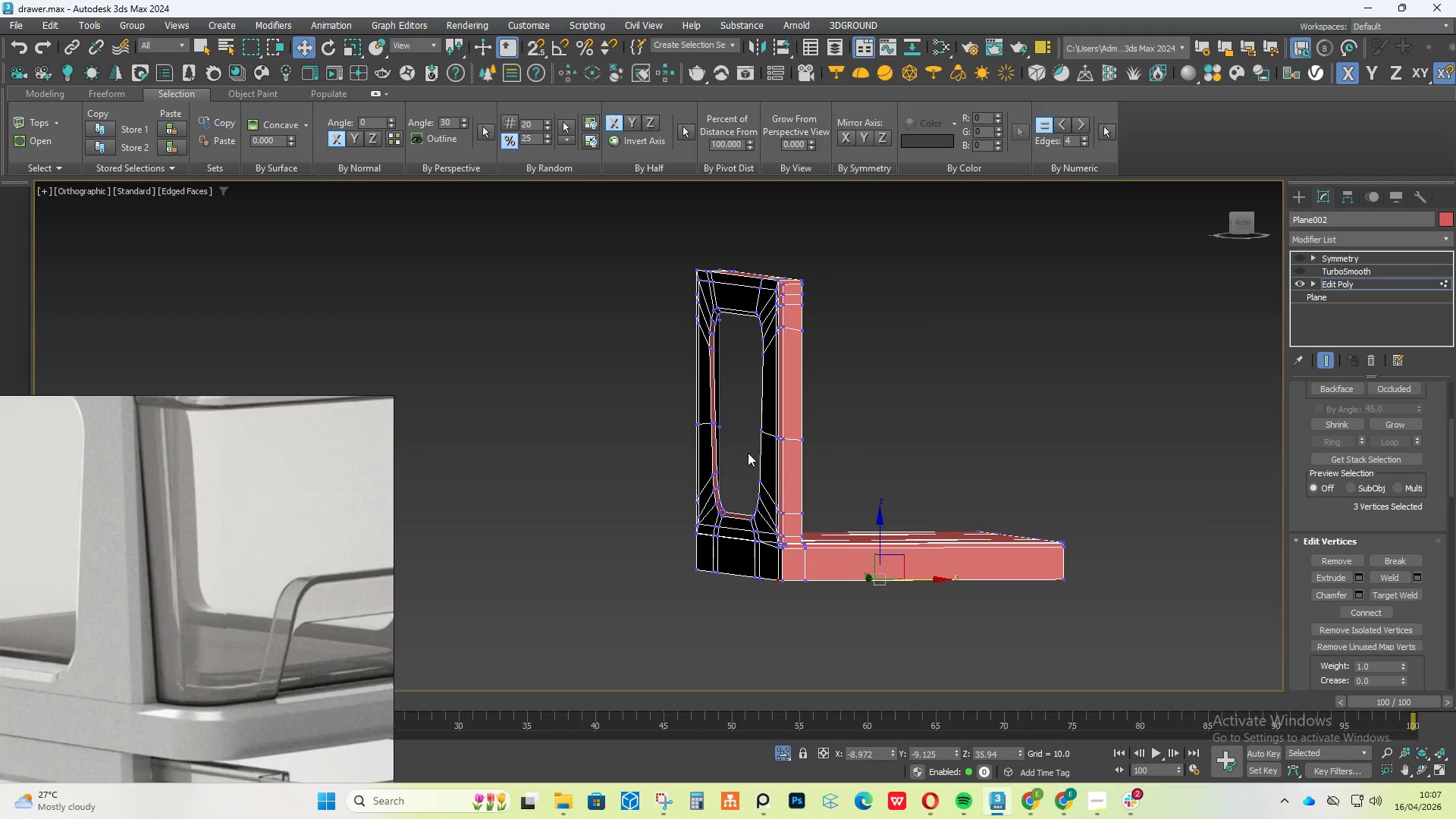 
wait(14.04)
 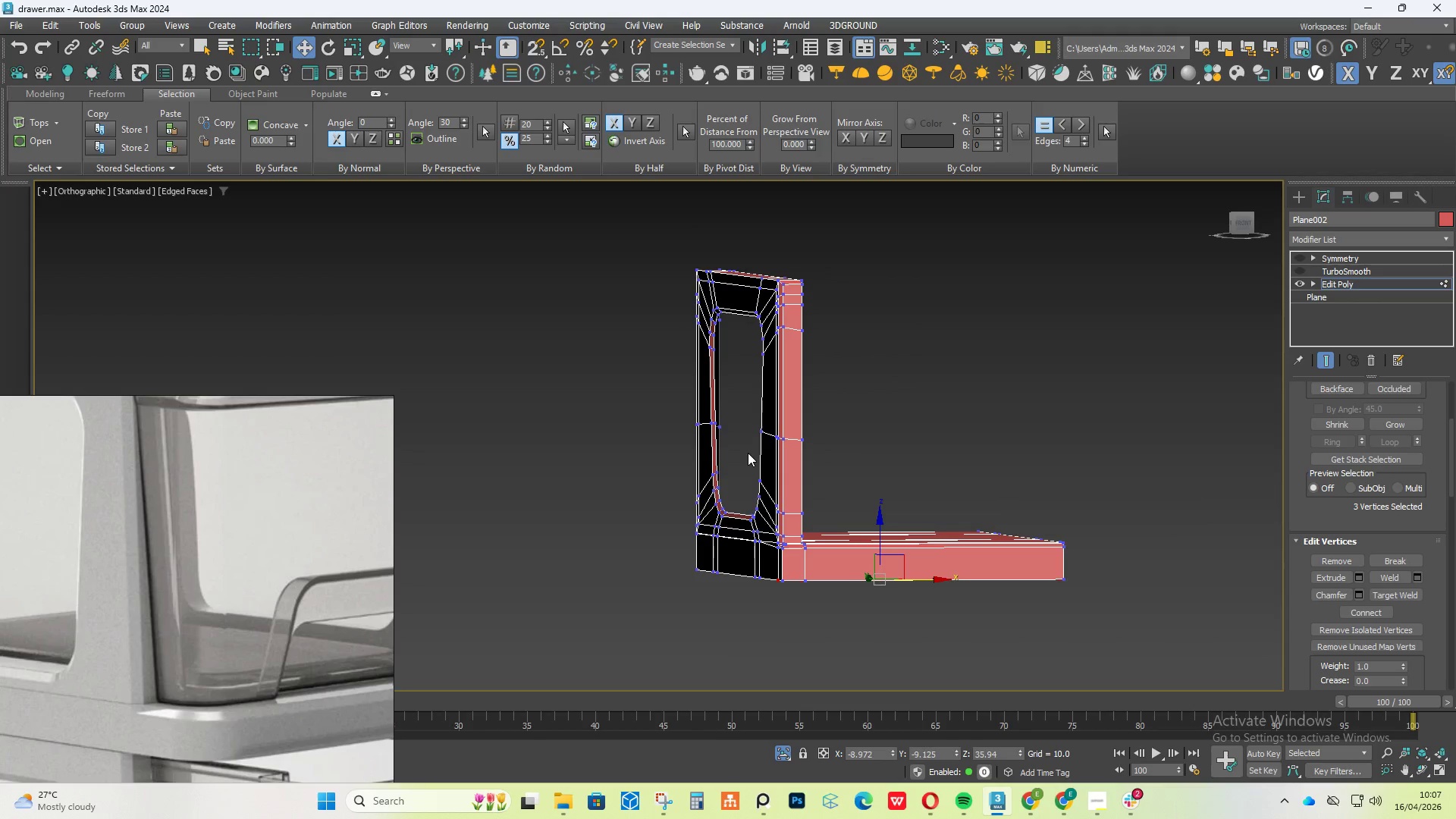 
left_click([1108, 800])